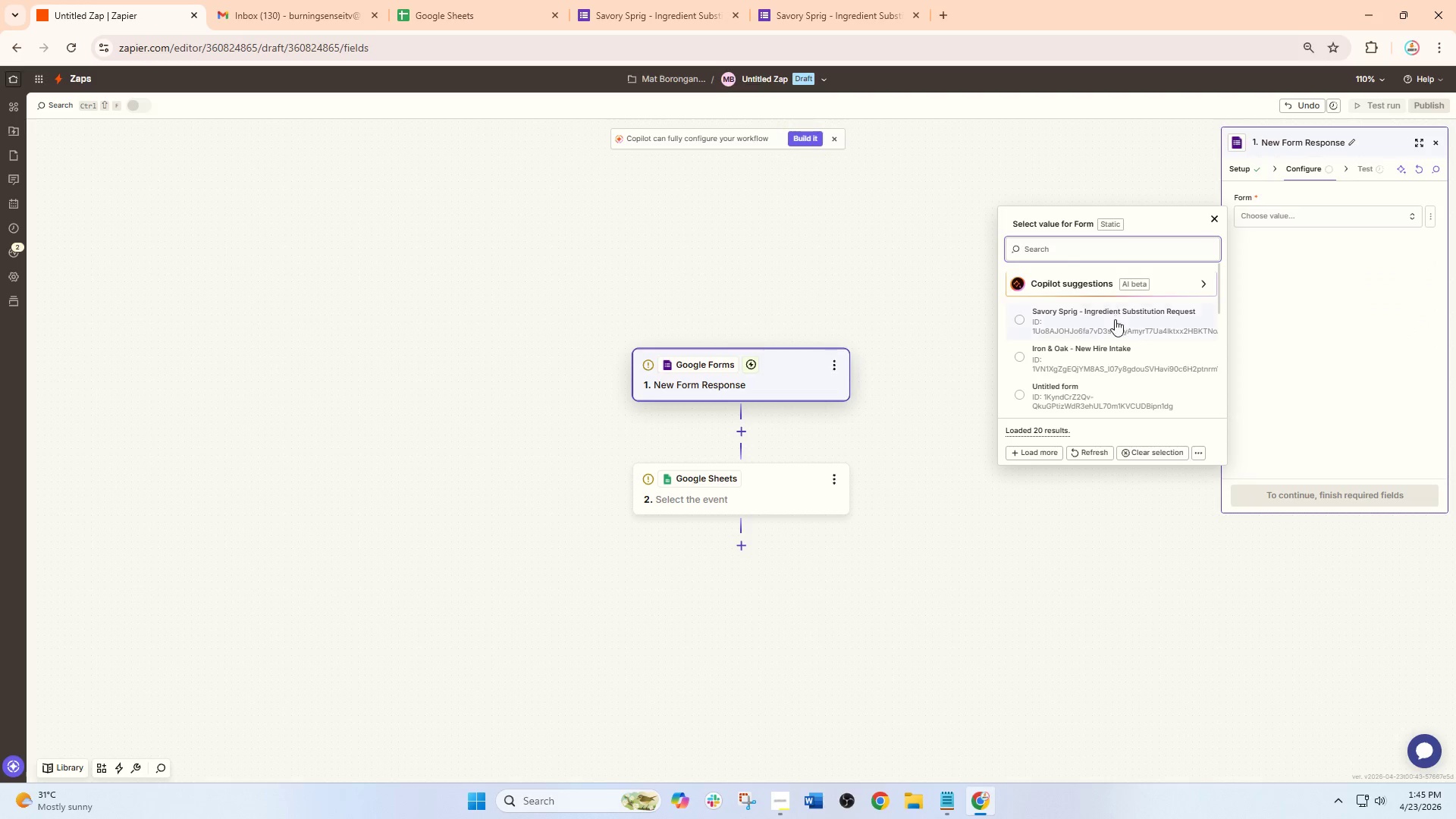 
left_click([1115, 321])
 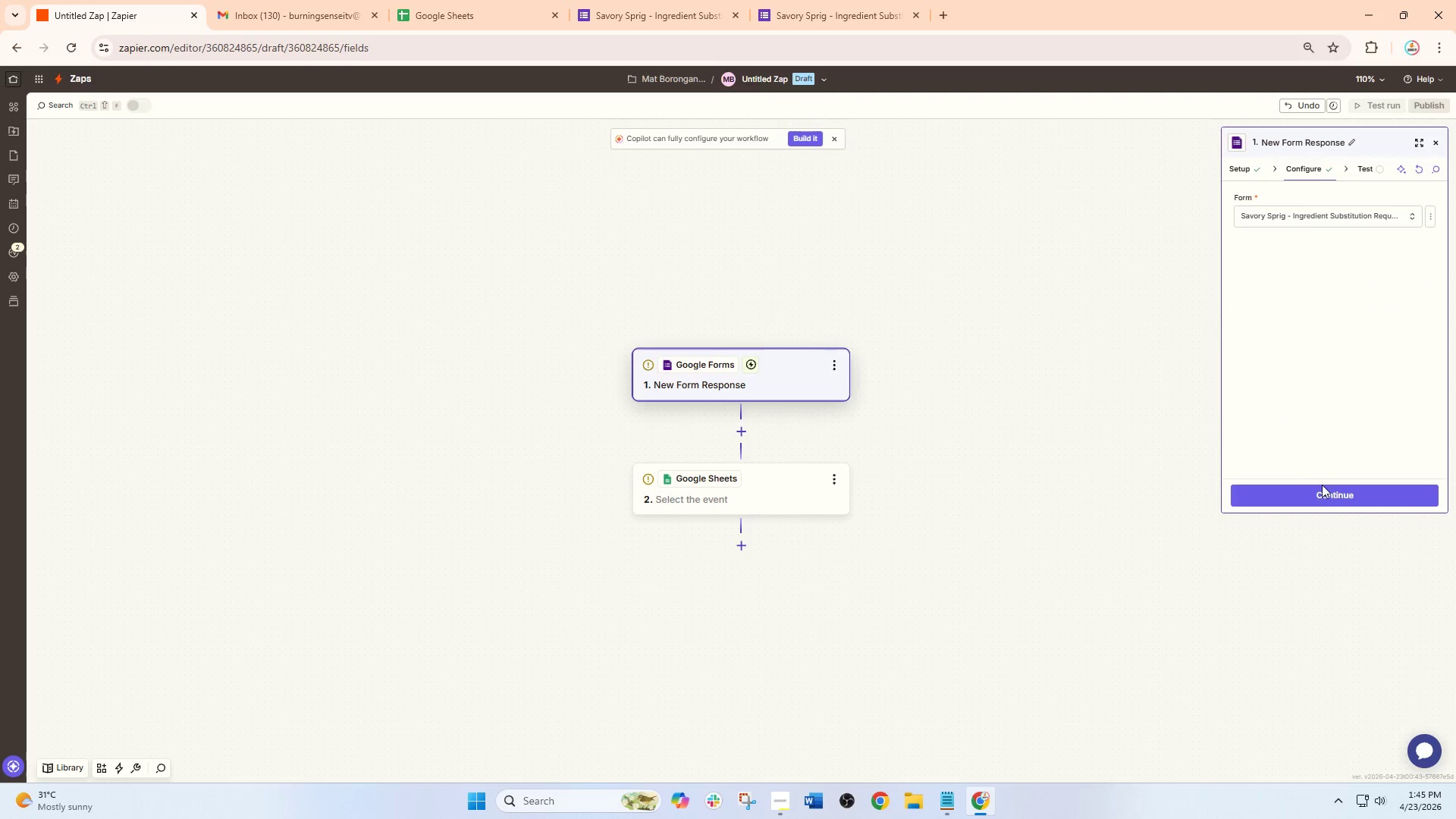 
left_click([1328, 501])
 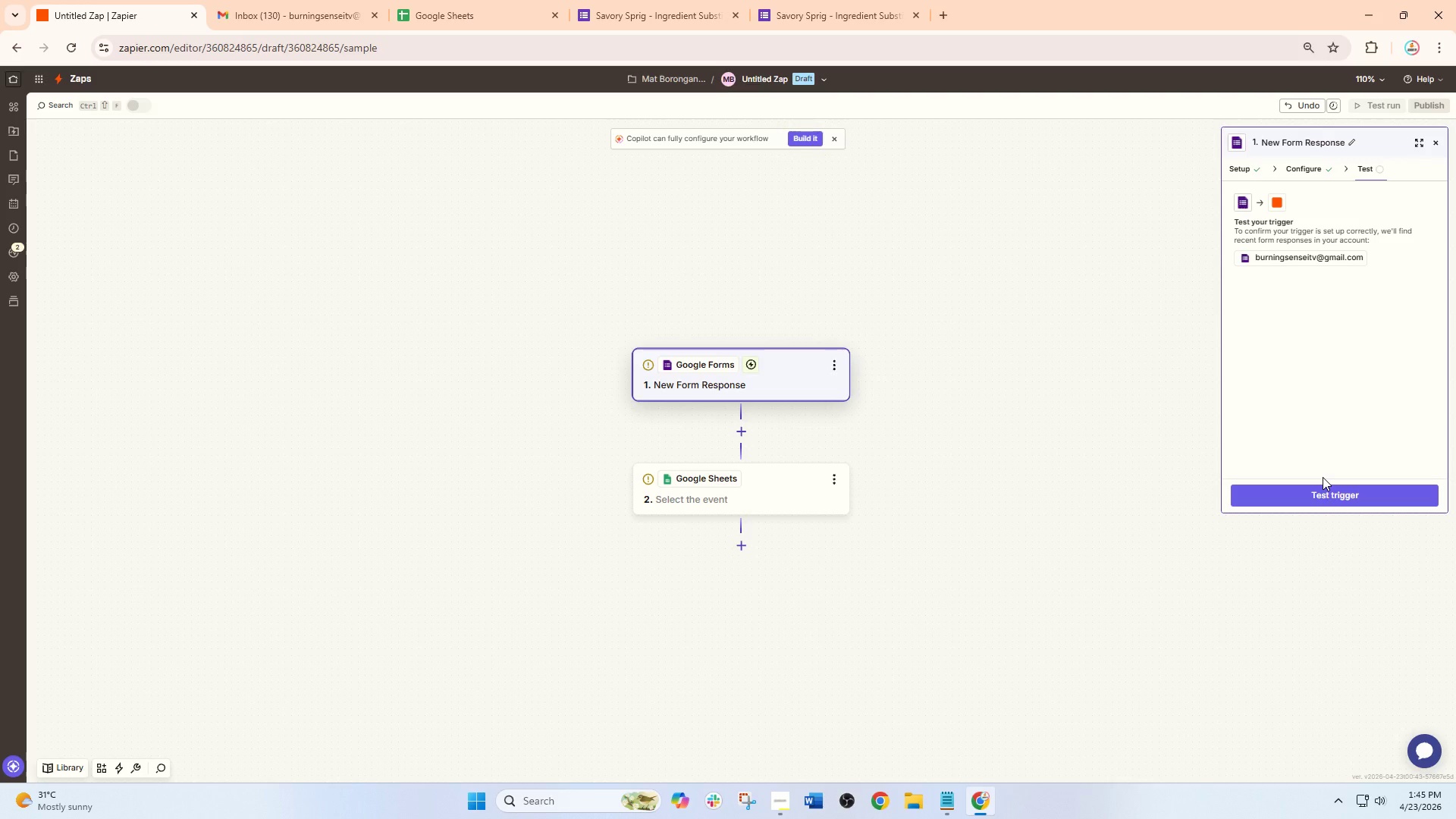 
wait(38.91)
 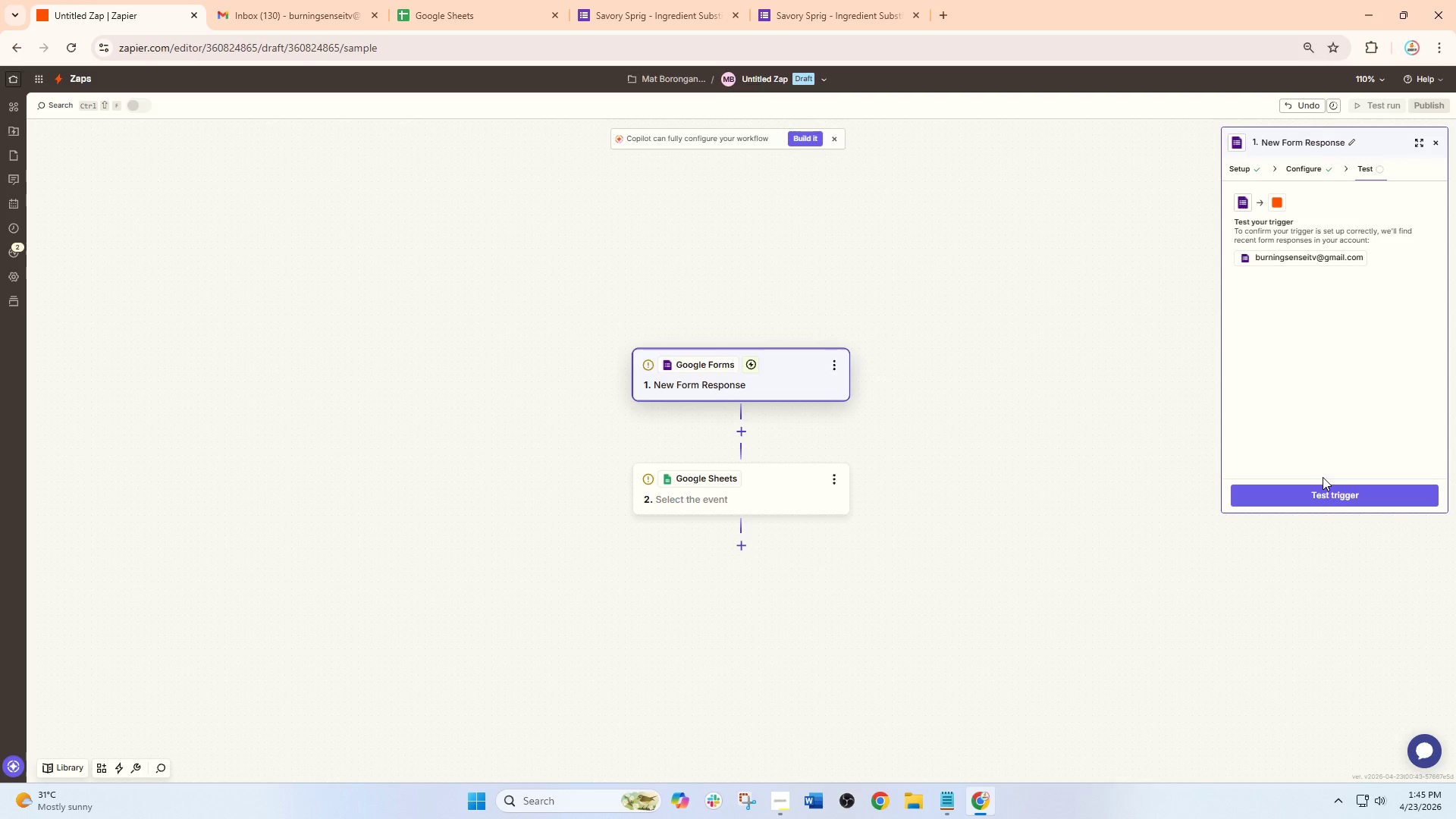 
double_click([764, 413])
 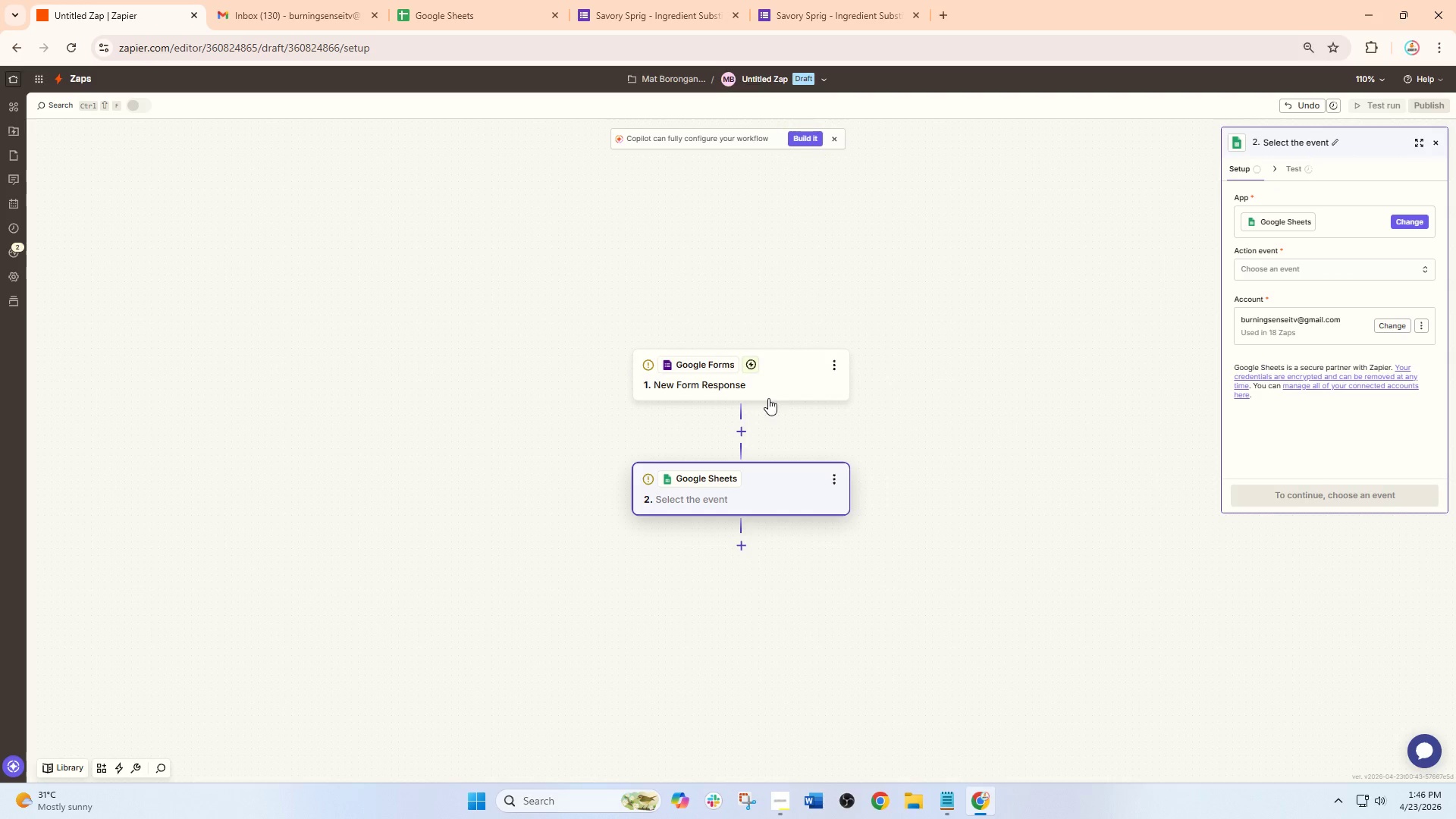 
left_click([768, 398])
 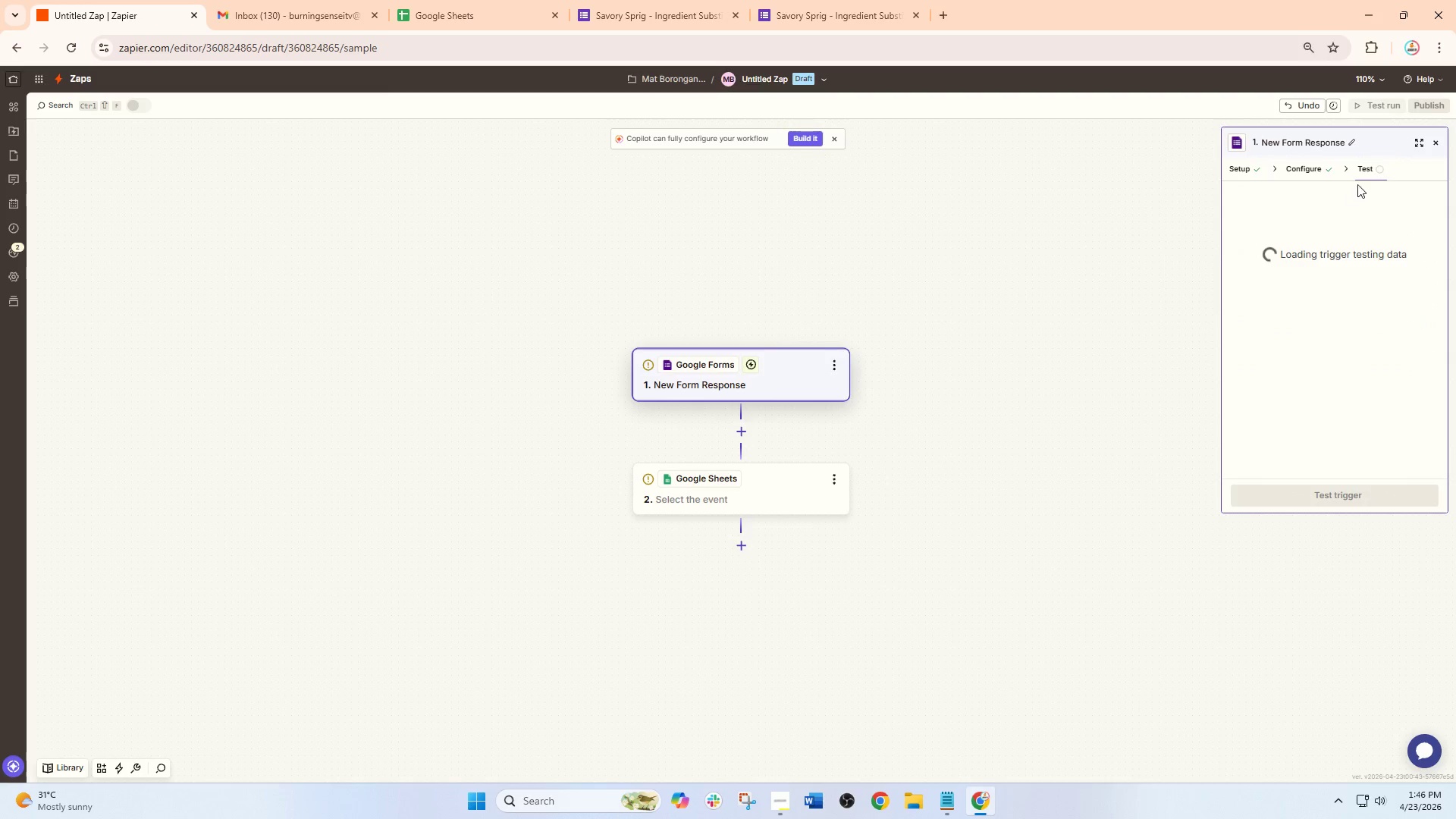 
left_click([1369, 171])
 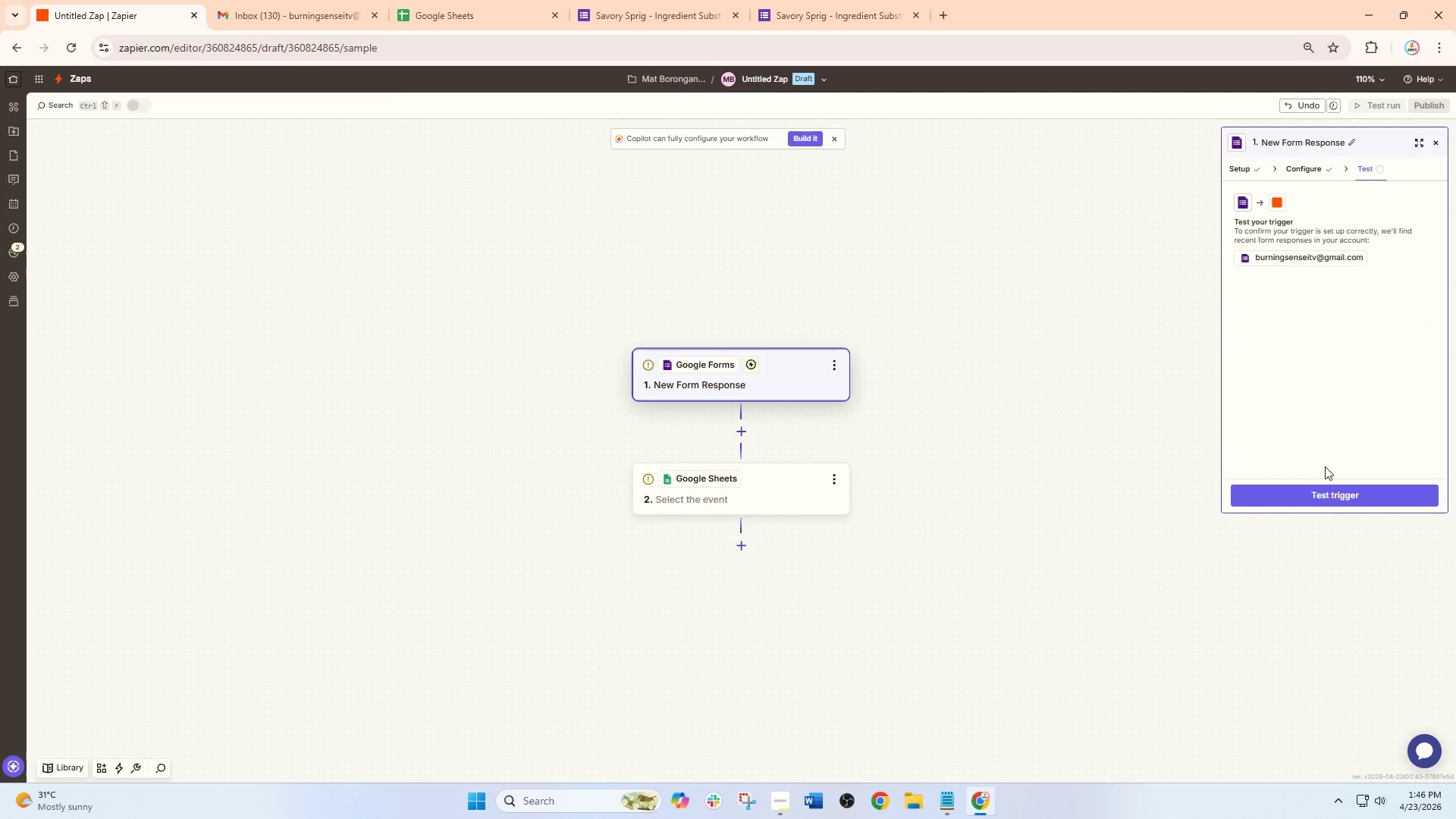 
left_click_drag(start_coordinate=[1331, 495], to_coordinate=[1335, 495])
 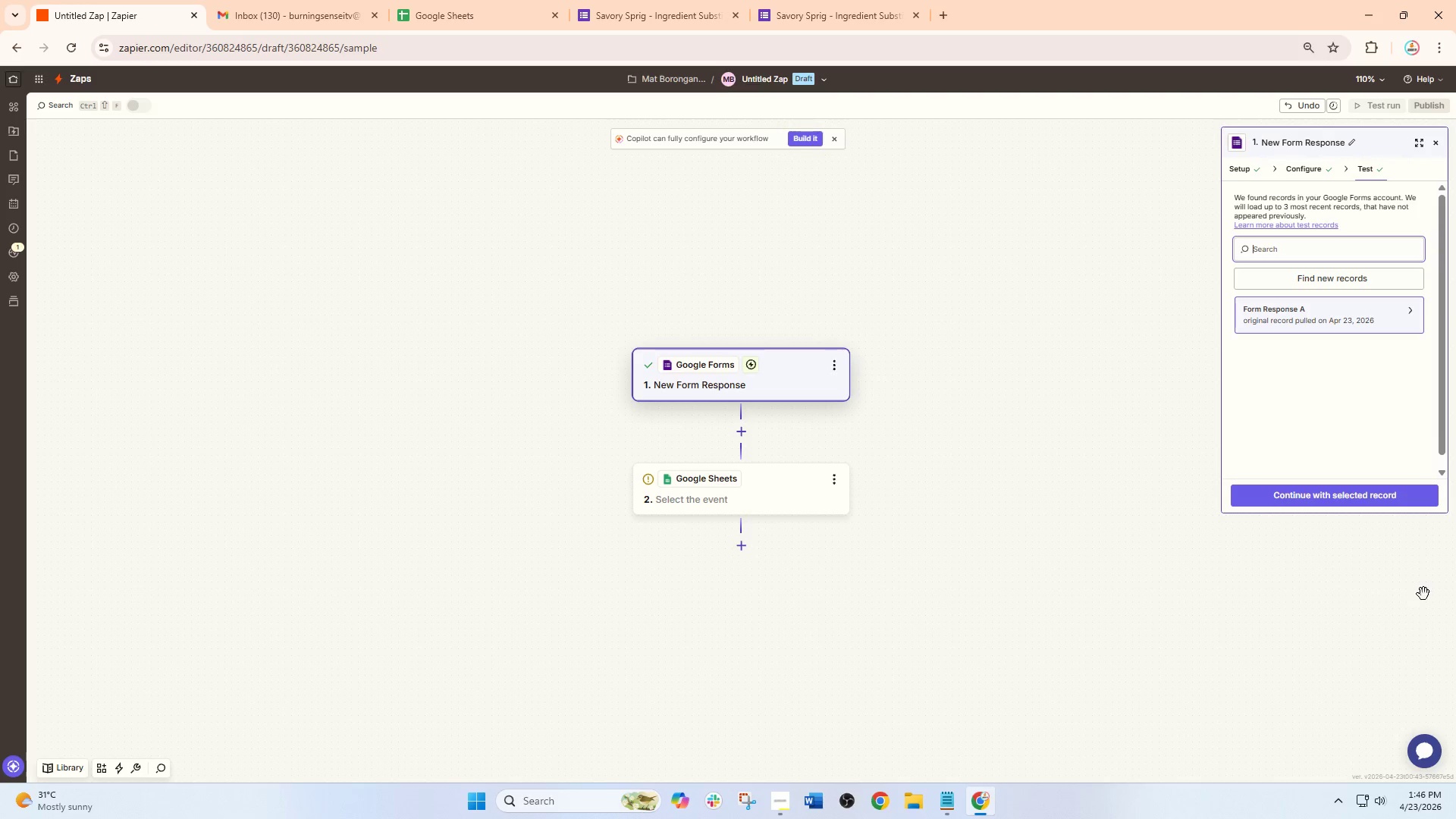 
wait(19.66)
 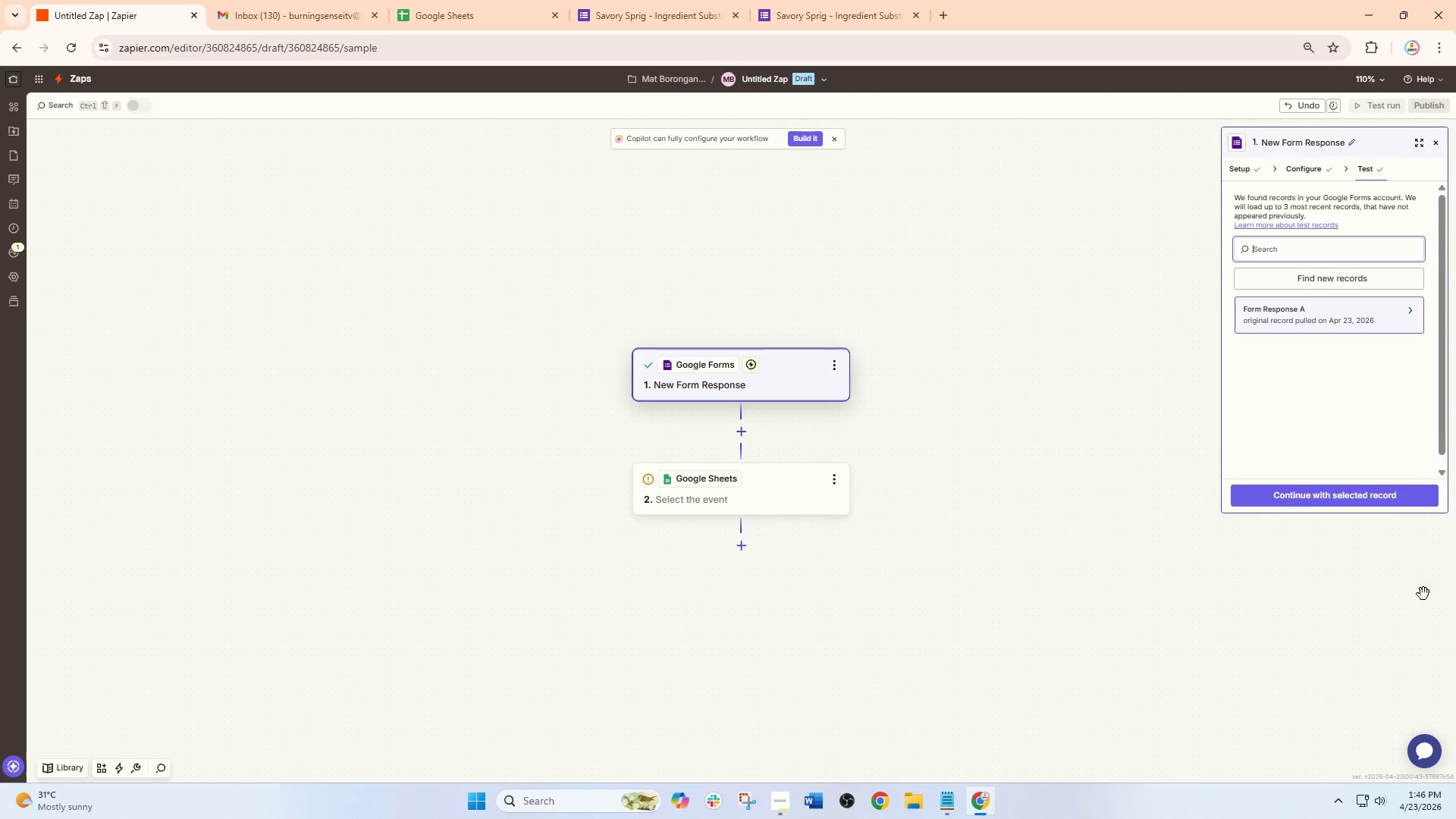 
left_click([1332, 315])
 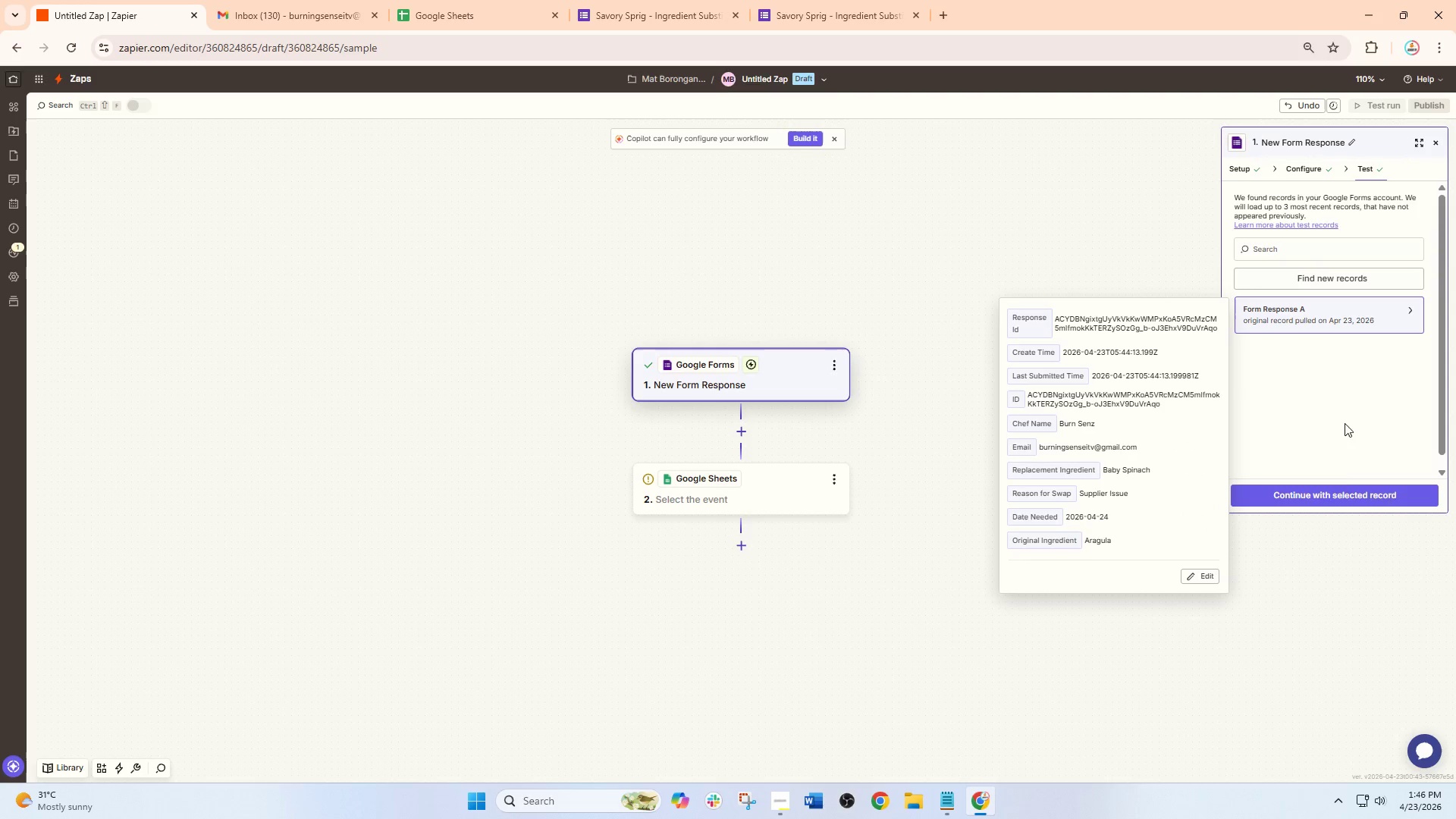 
left_click([1336, 499])
 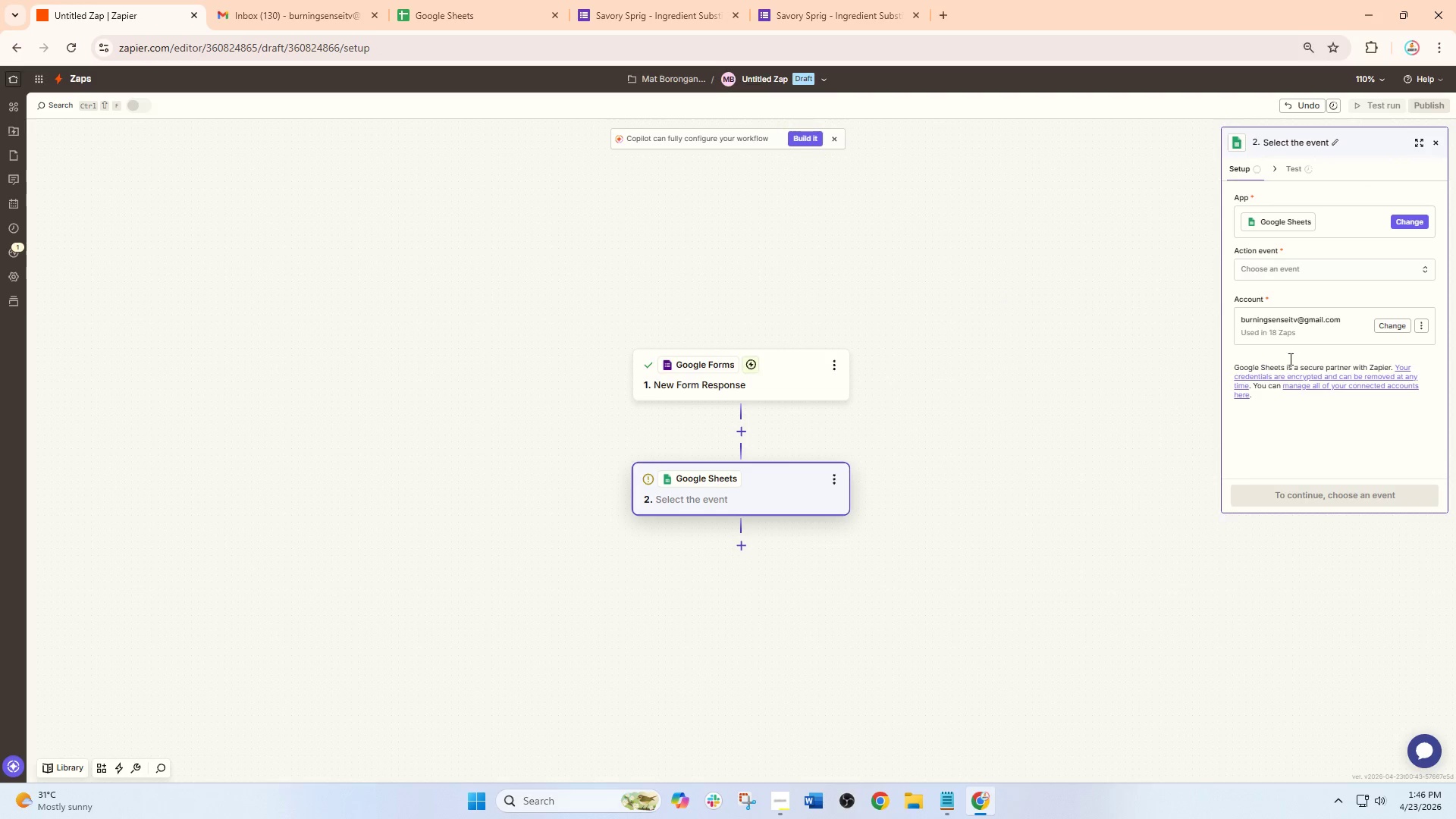 
left_click([1272, 263])
 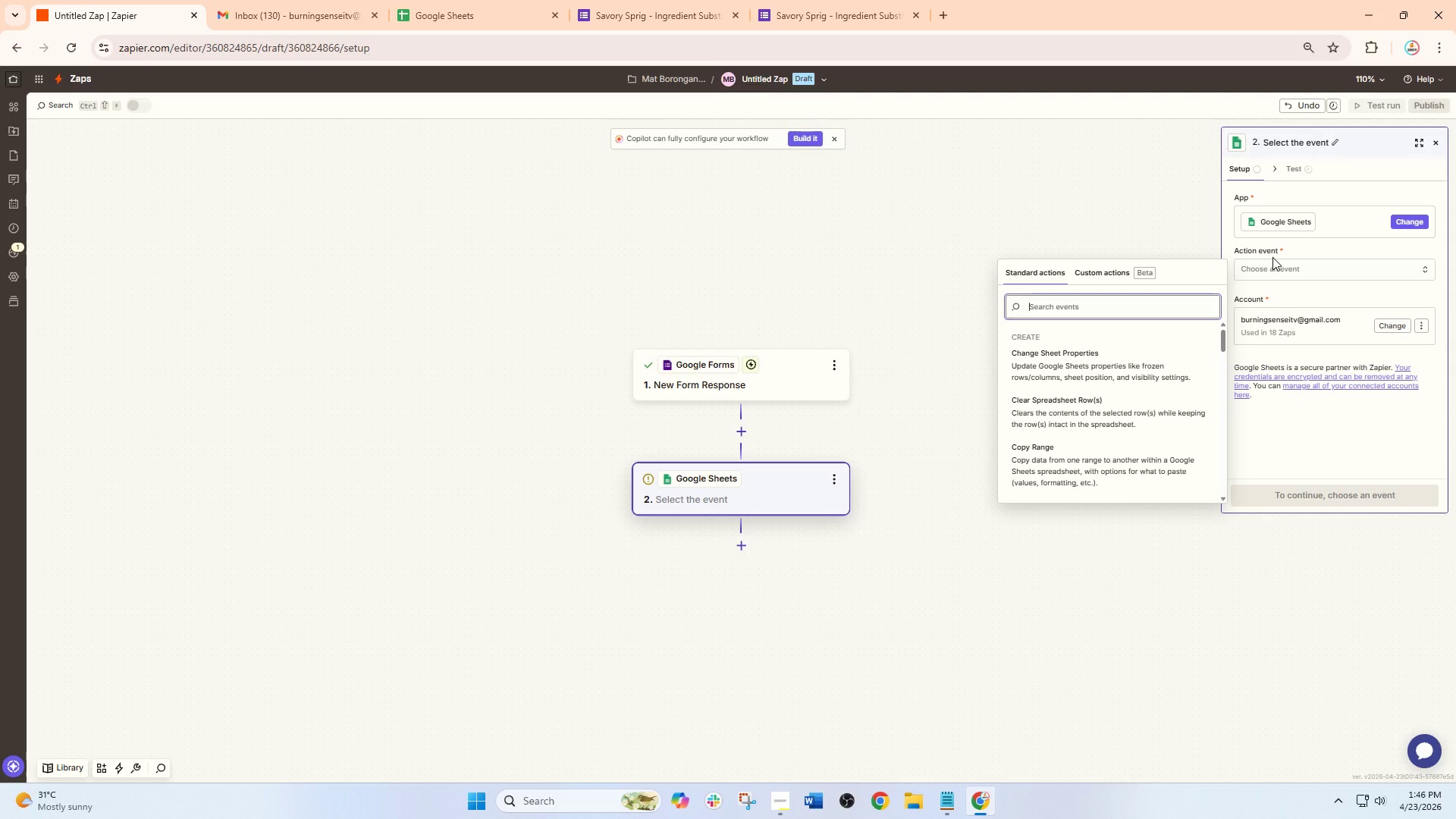 
wait(10.84)
 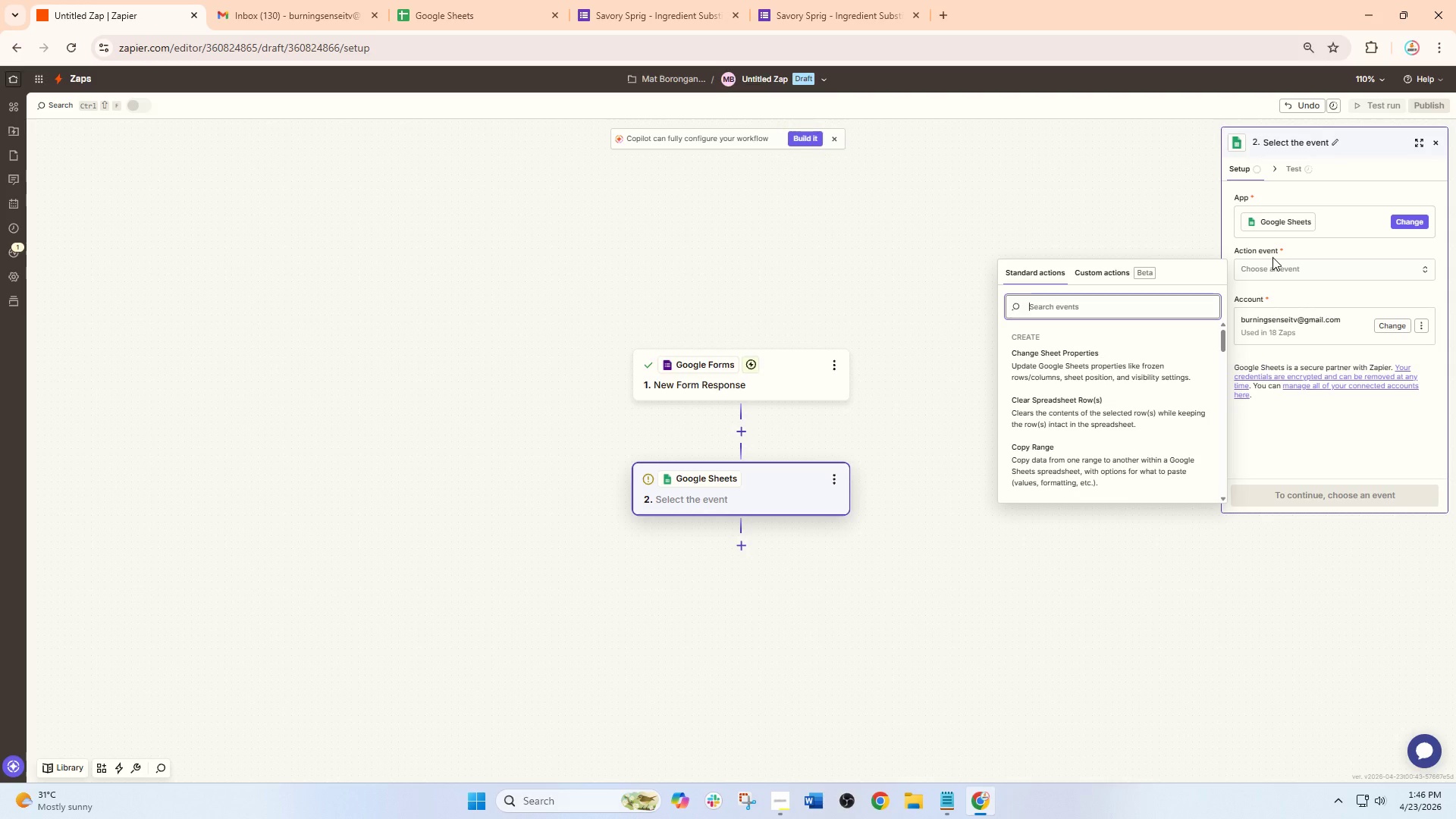 
type(creat)
 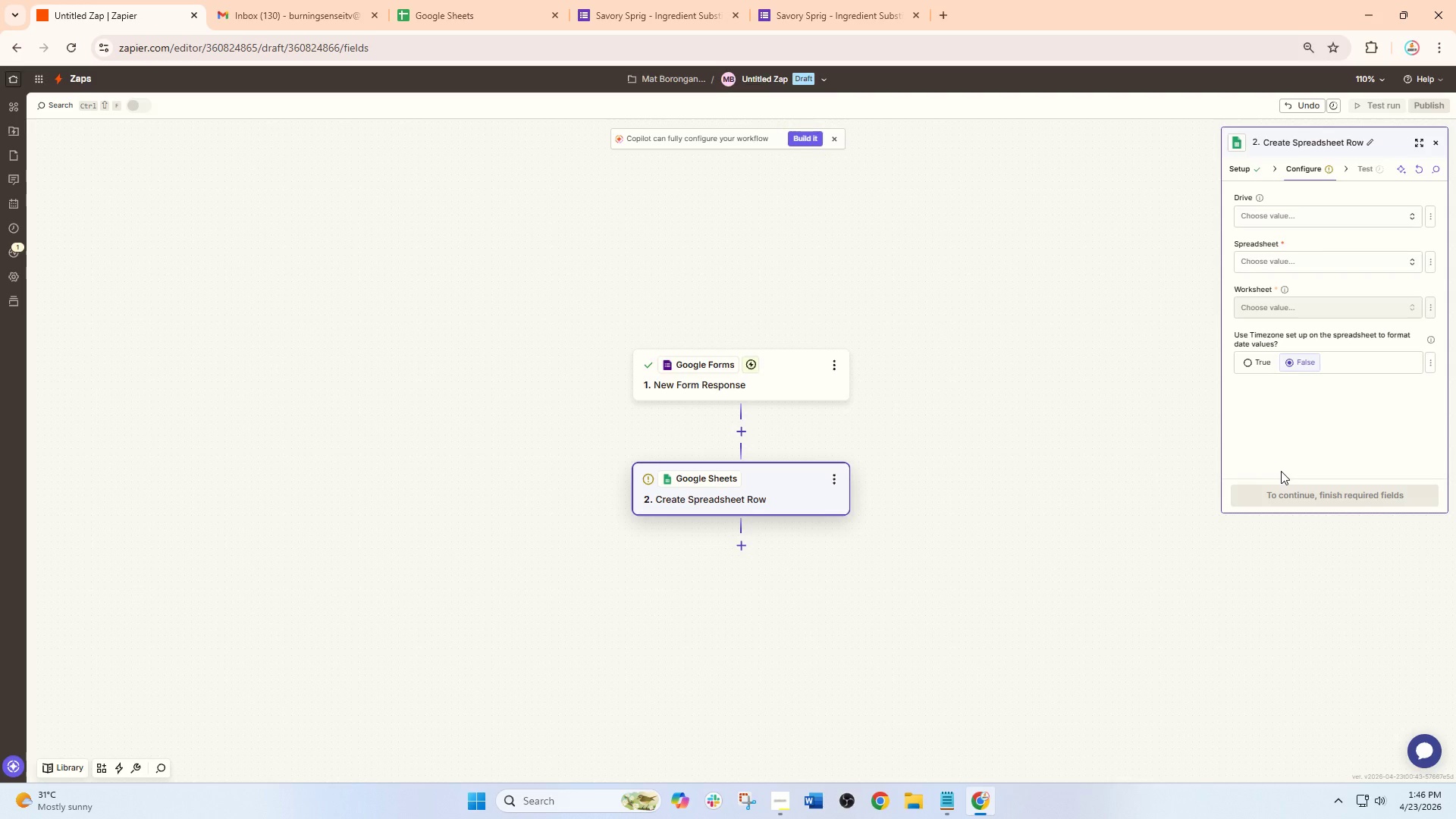 
wait(14.38)
 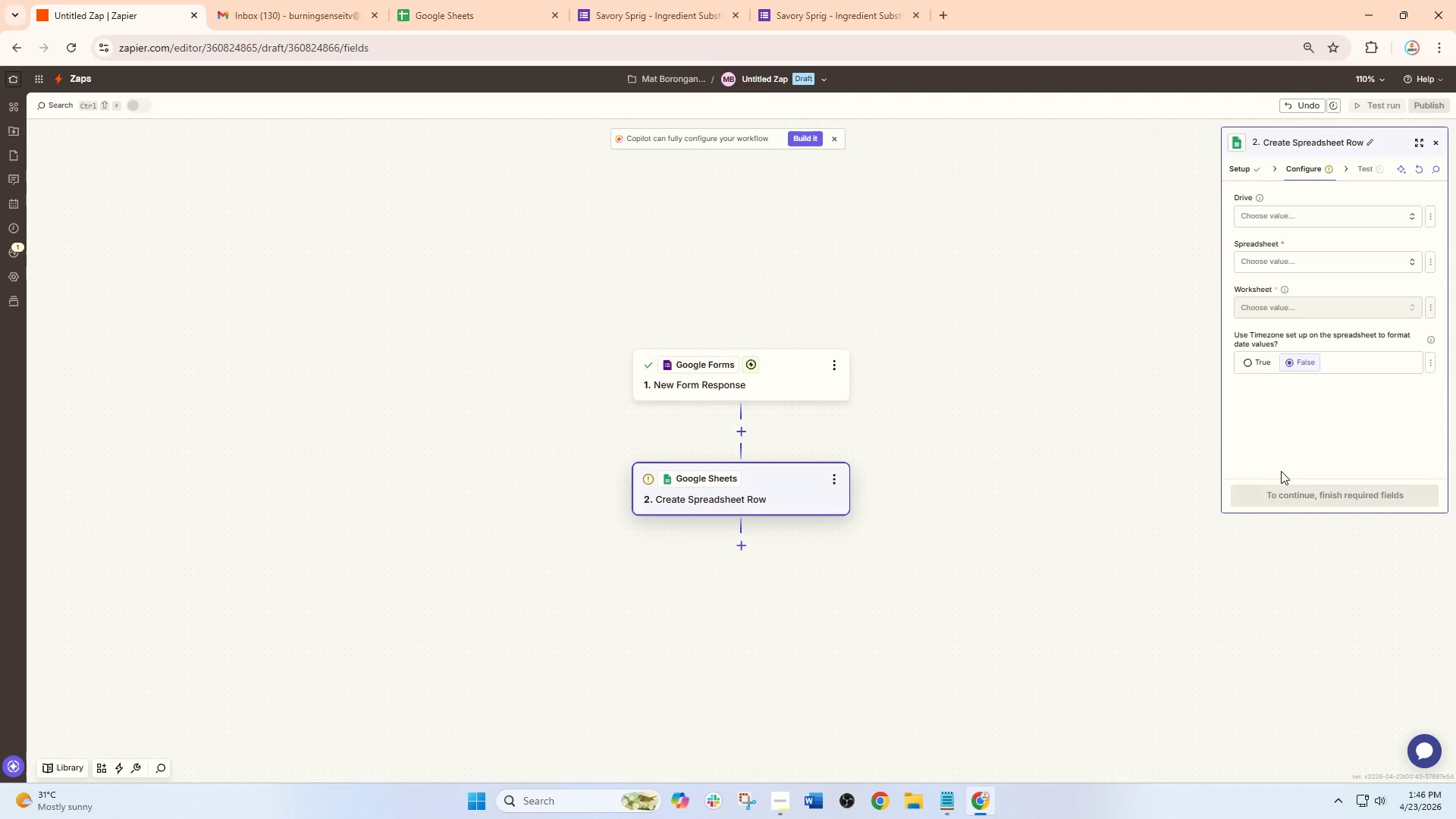 
left_click([790, 406])
 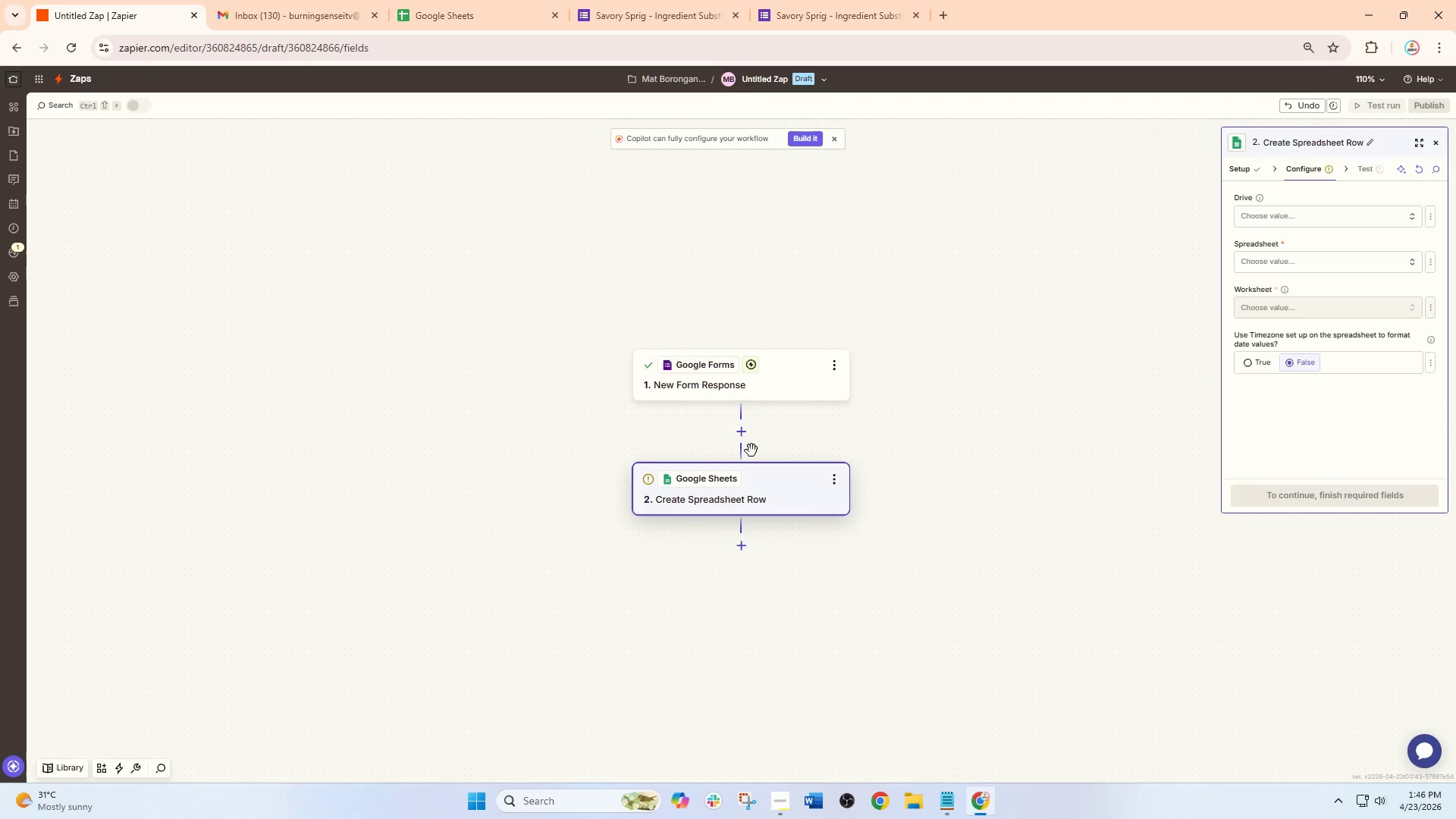 
left_click([750, 485])
 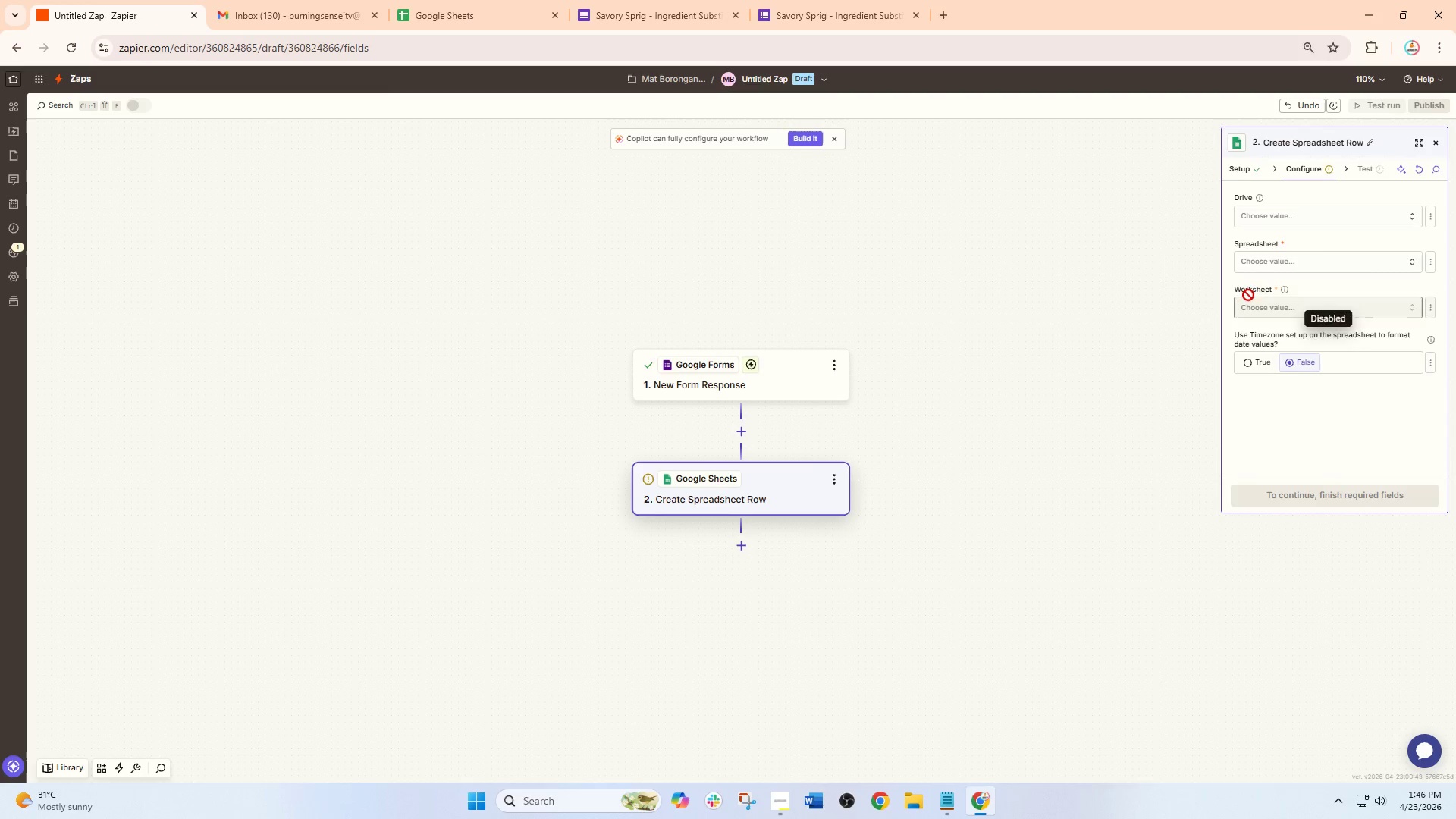 
left_click([1273, 207])
 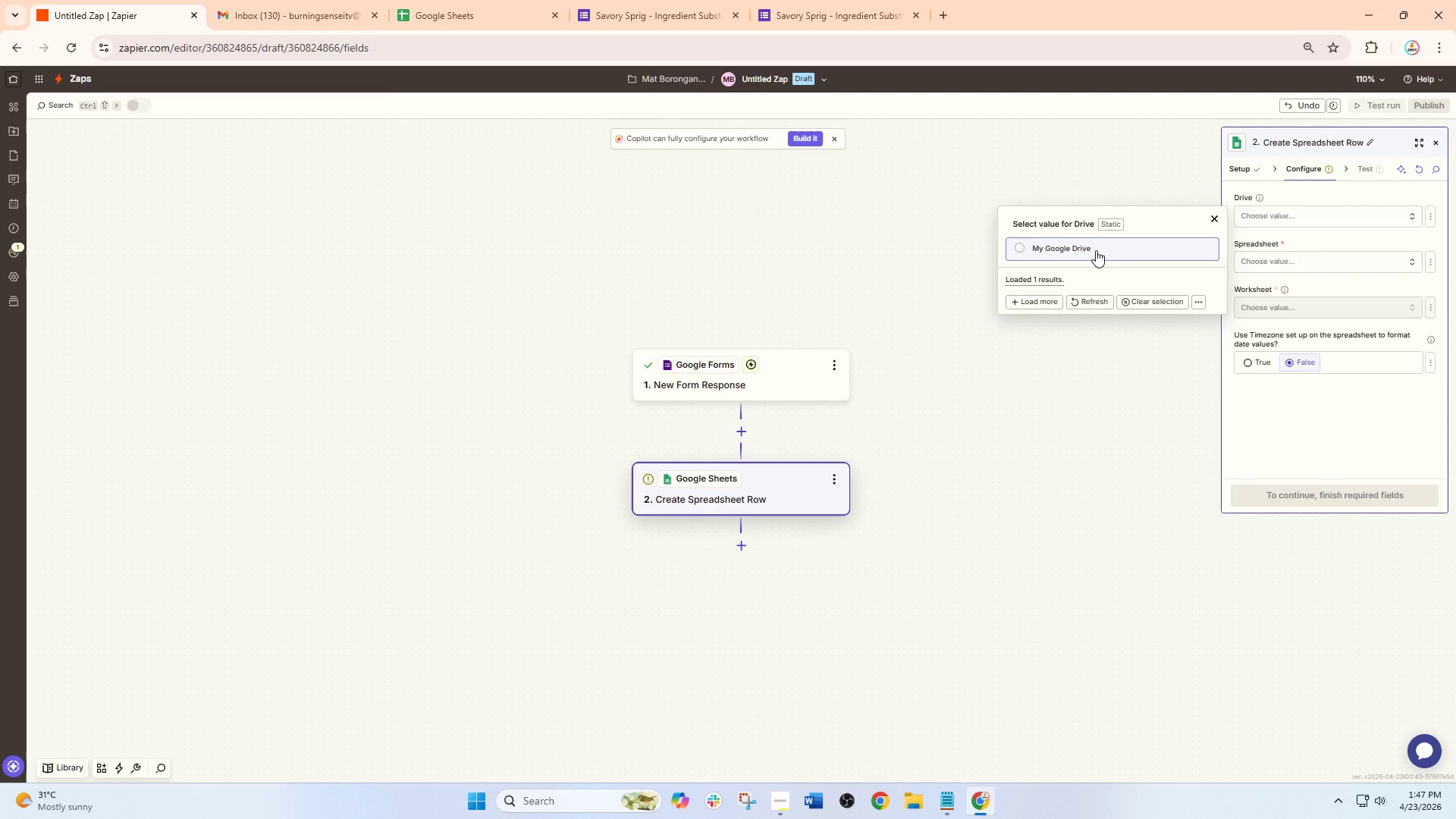 
left_click([1096, 250])
 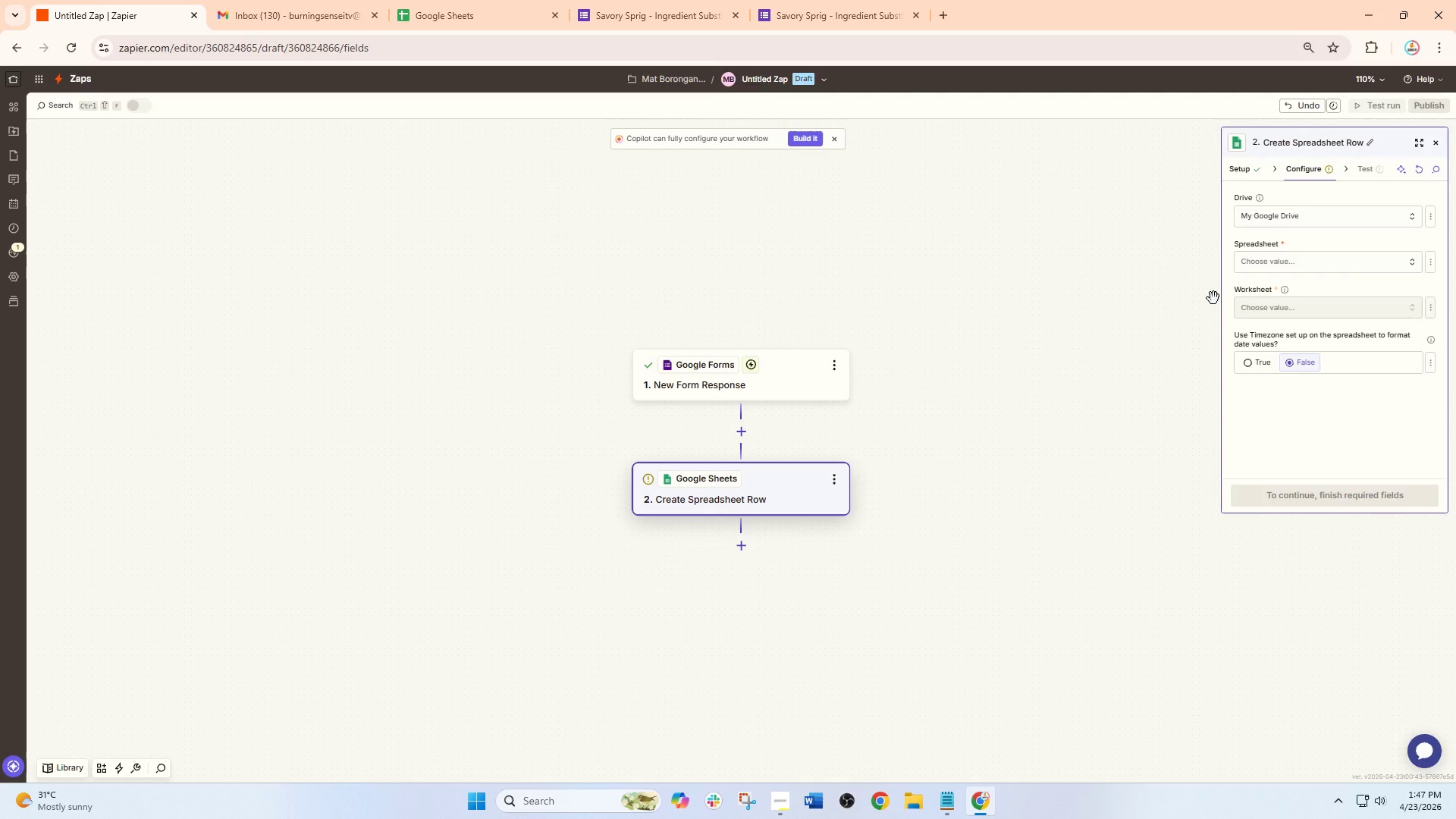 
wait(24.58)
 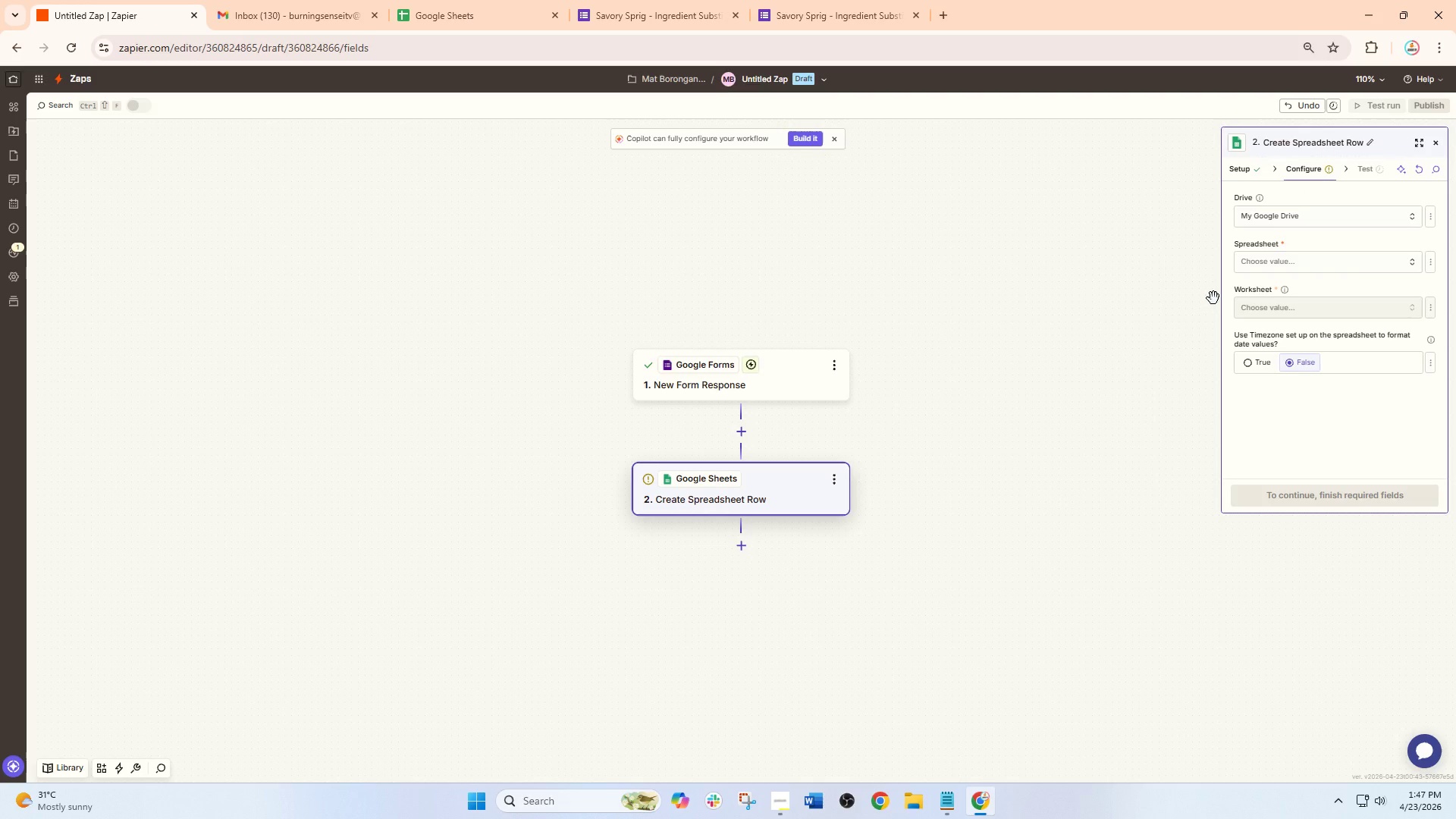 
scroll: coordinate [1289, 249], scroll_direction: down, amount: 1.0
 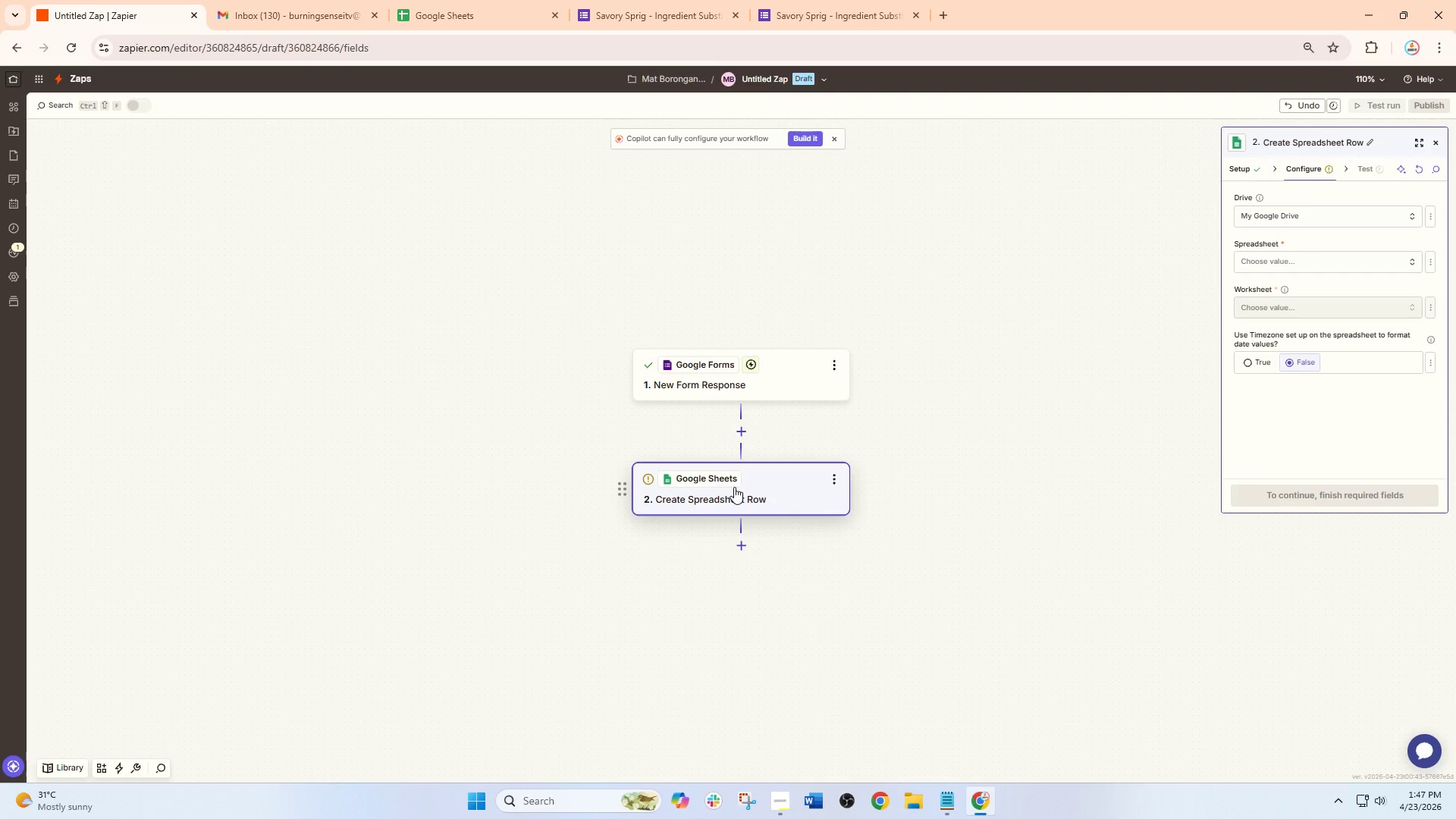 
left_click([734, 487])
 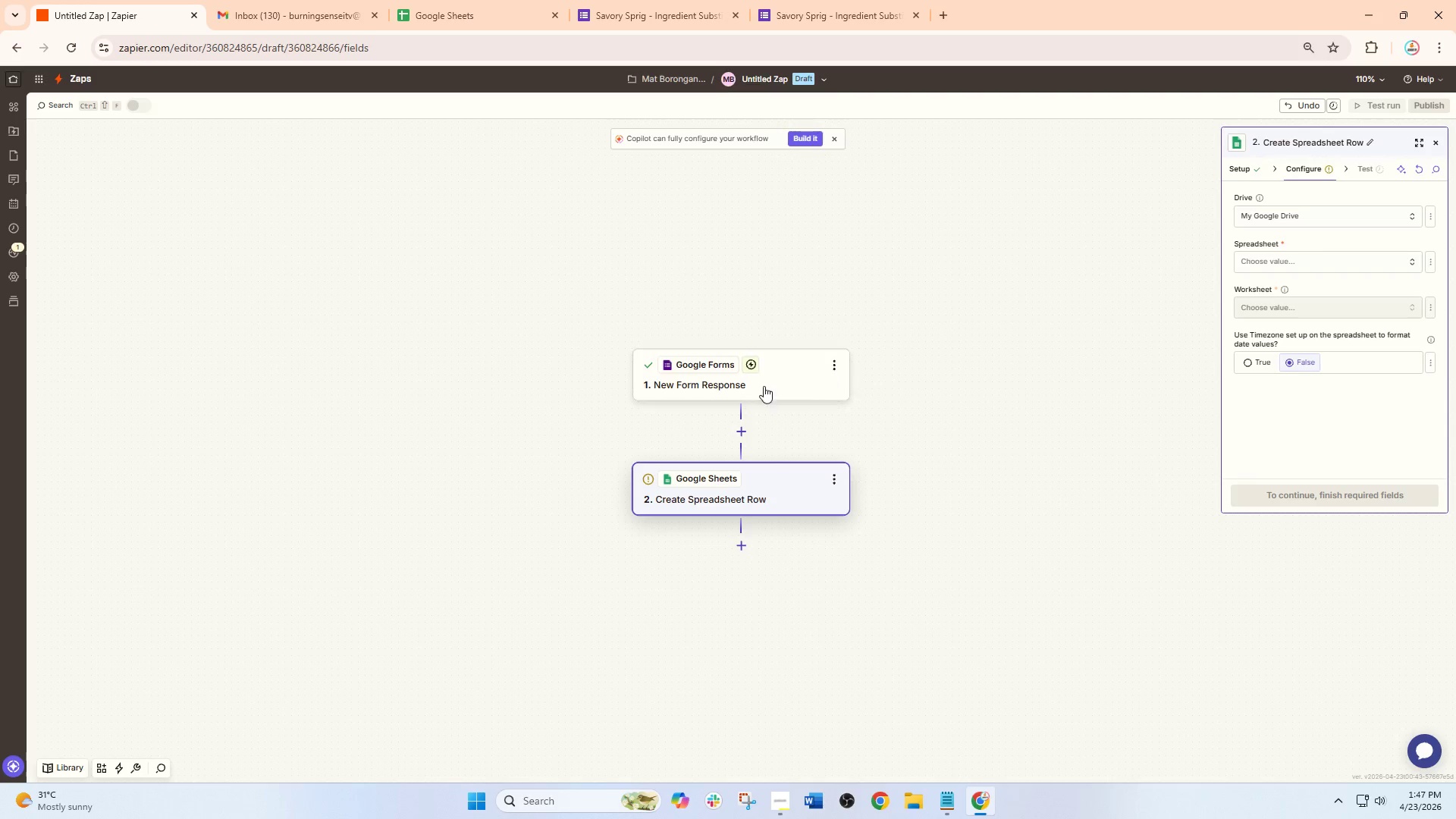 
left_click([764, 384])
 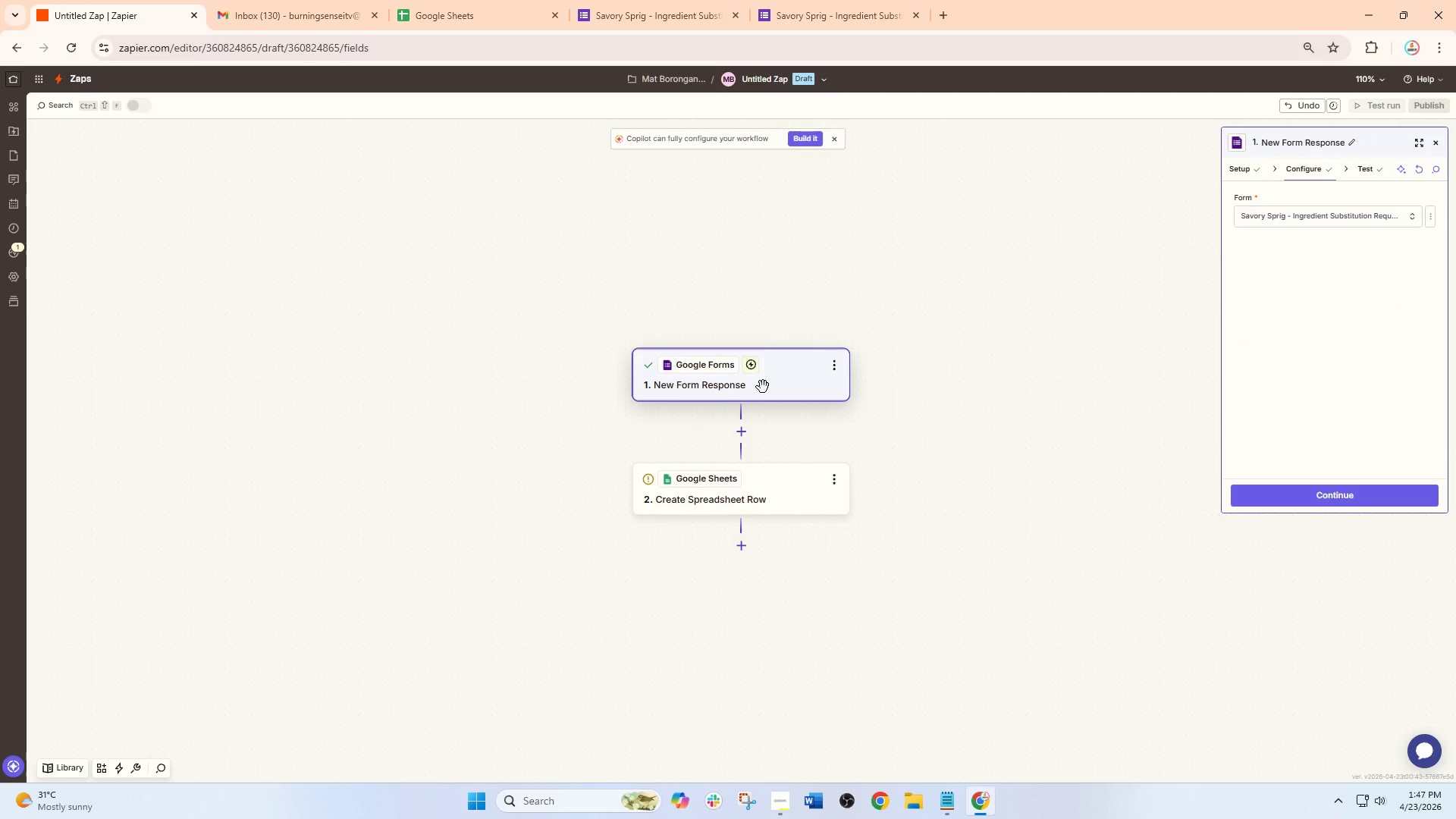 
wait(10.72)
 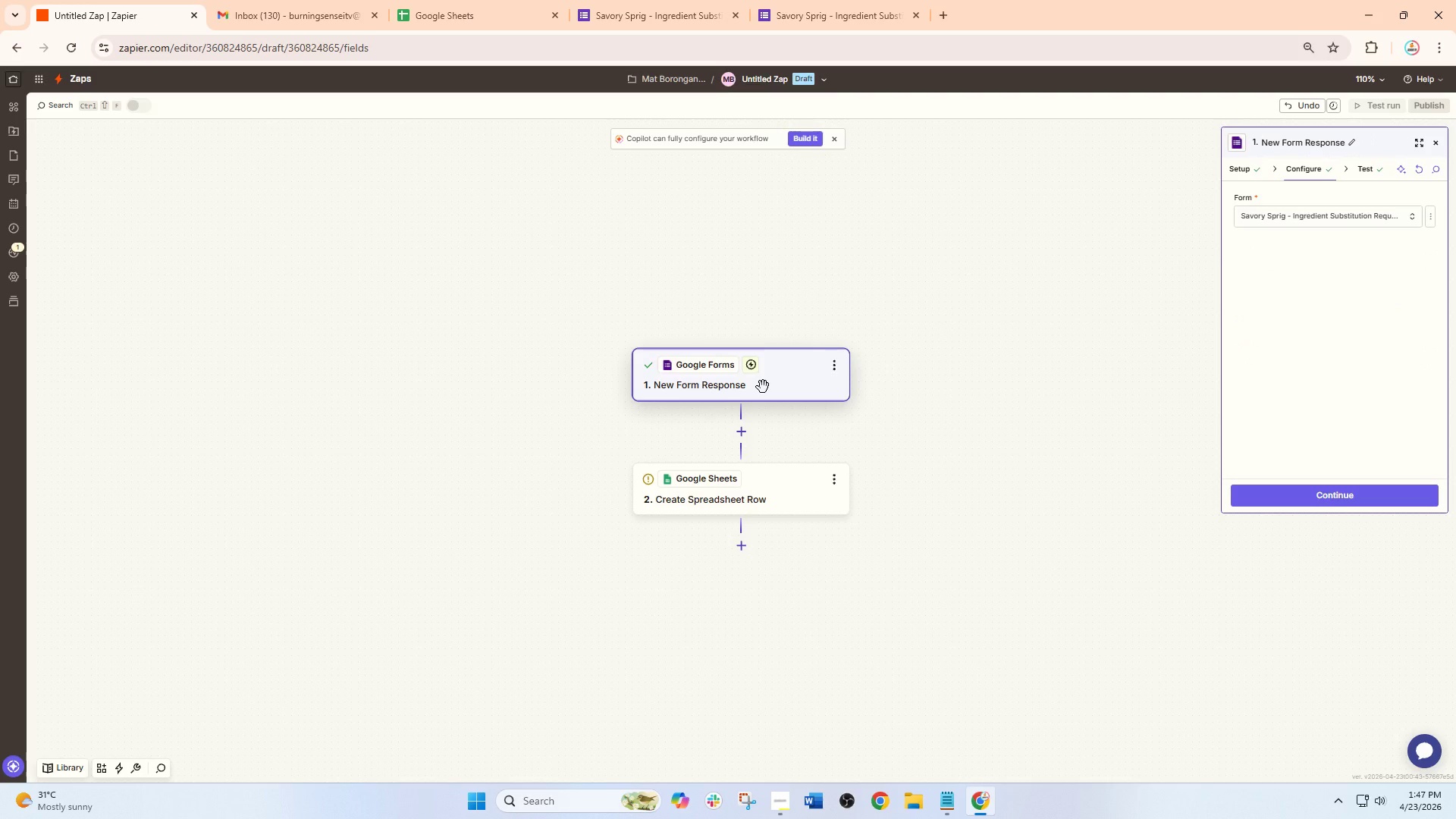 
left_click([477, 0])
 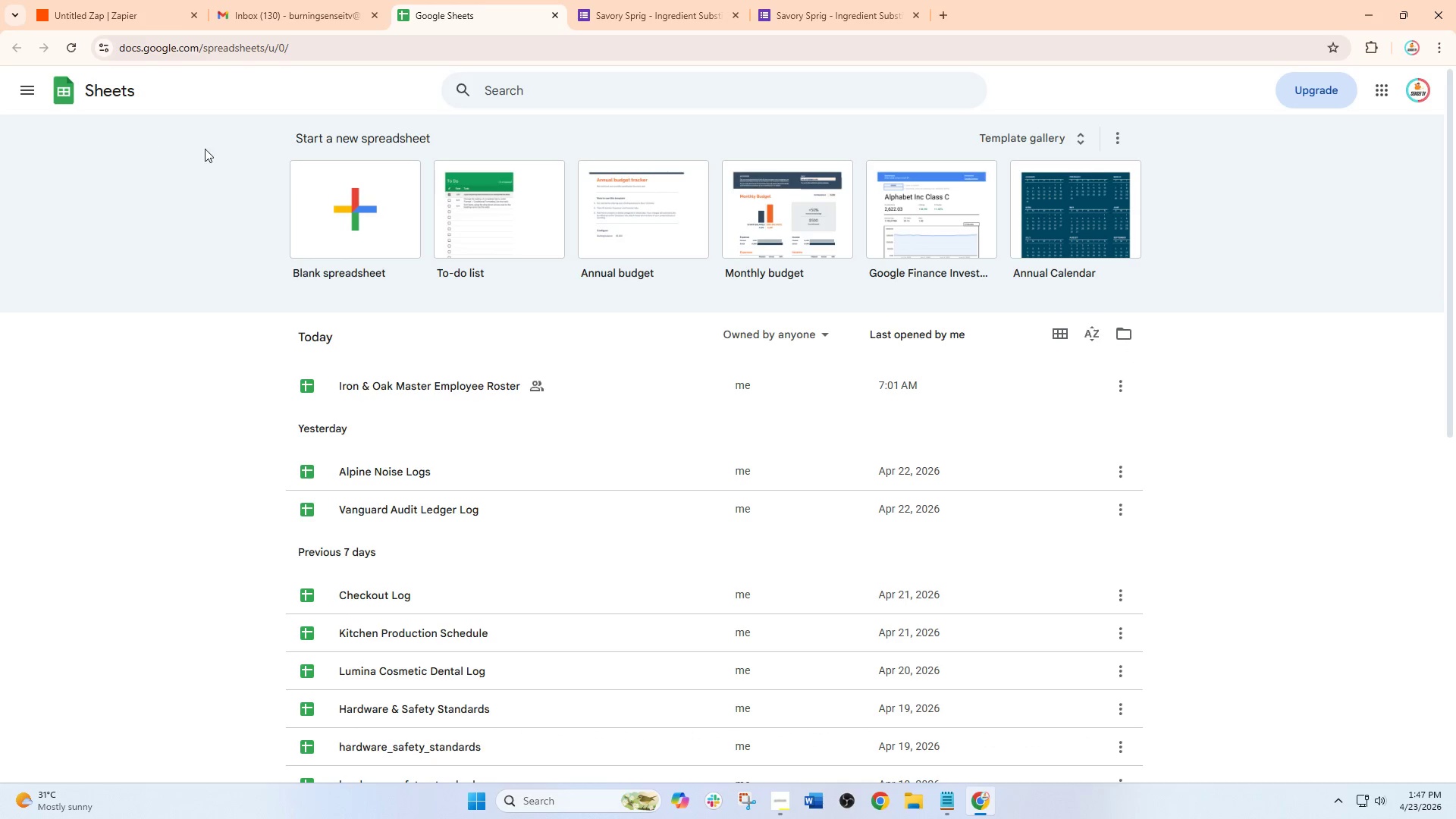 
left_click([315, 180])
 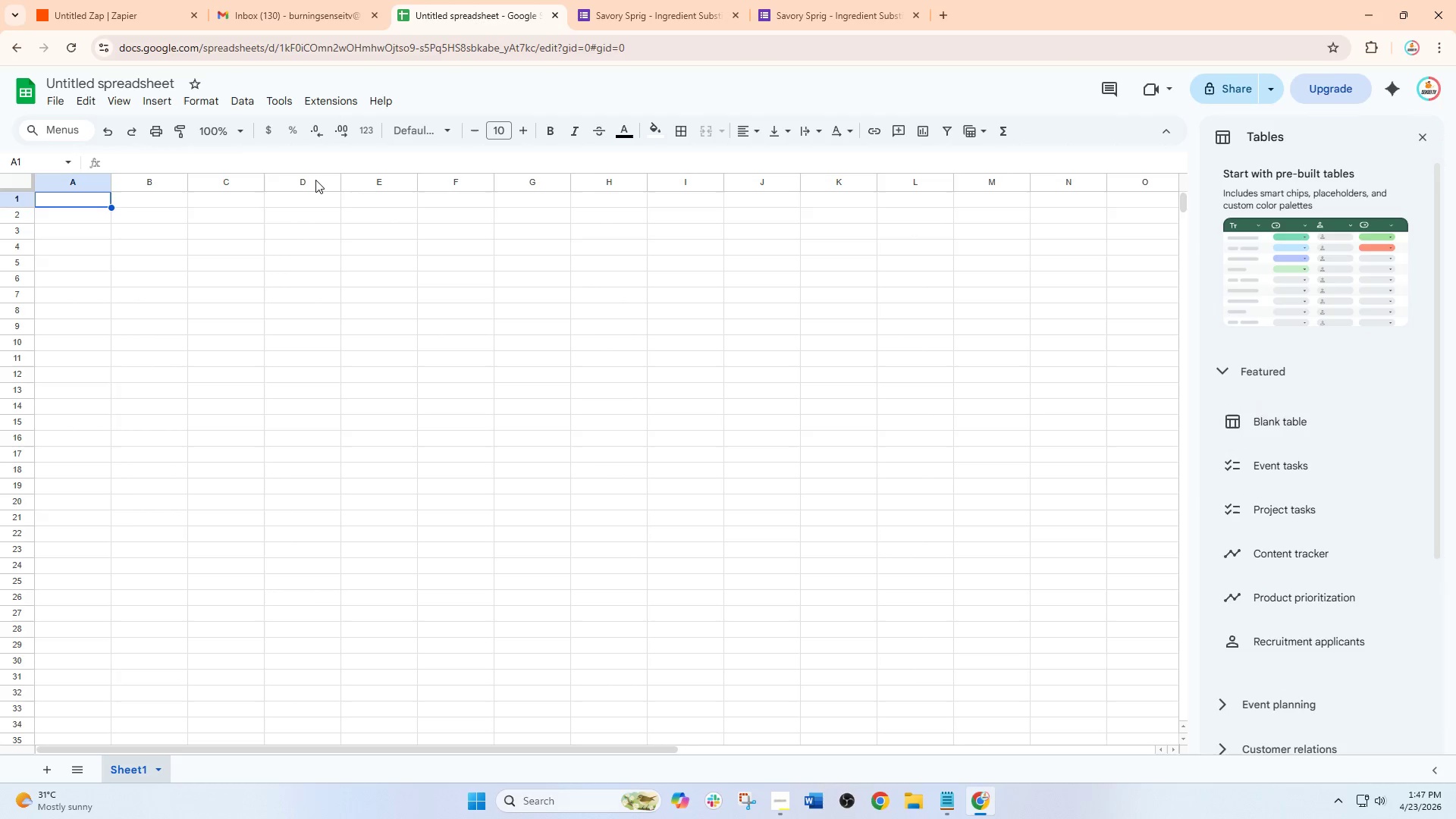 
wait(9.92)
 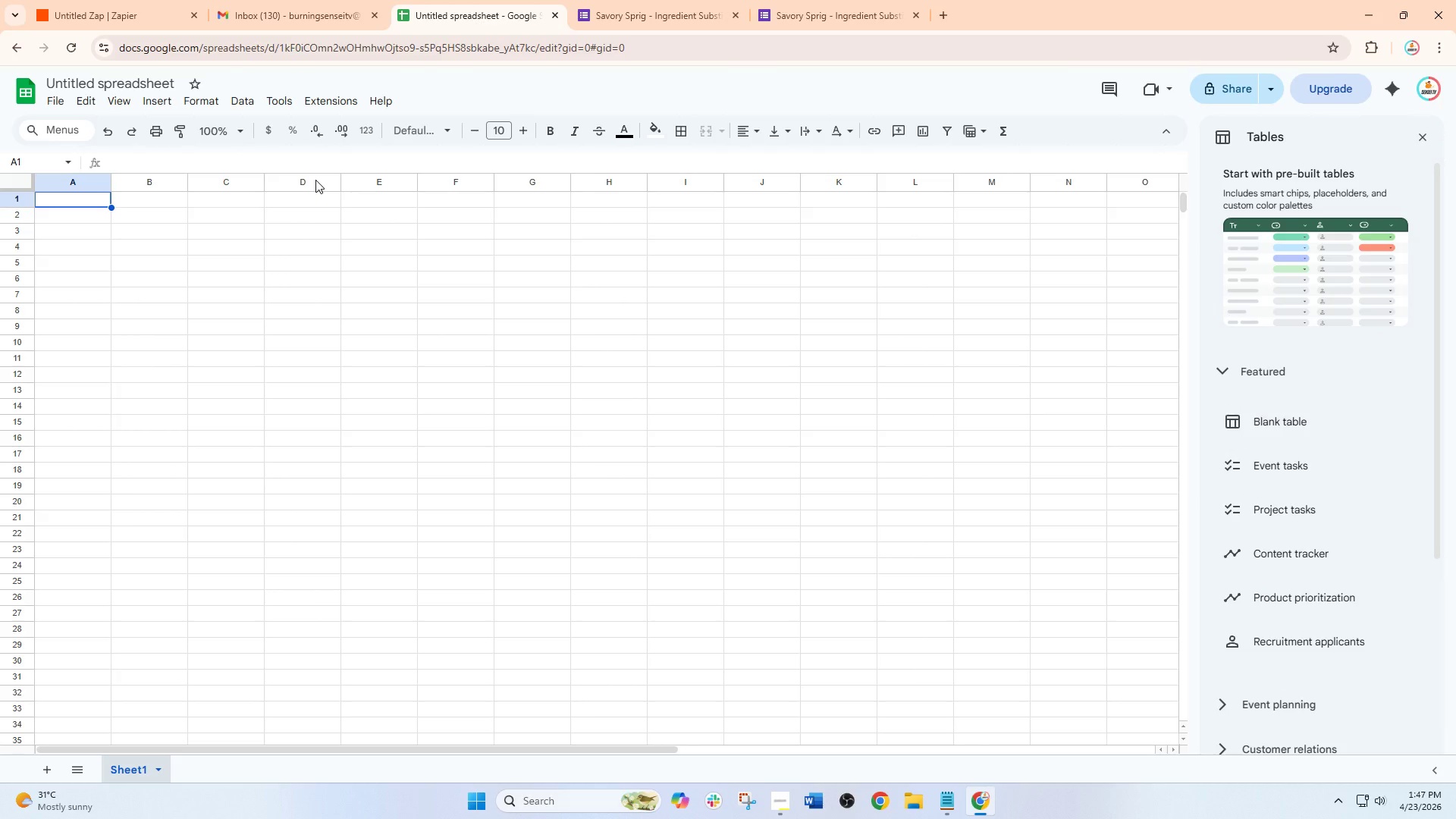 
type(Chegf)
key(Backspace)
type( Name)
 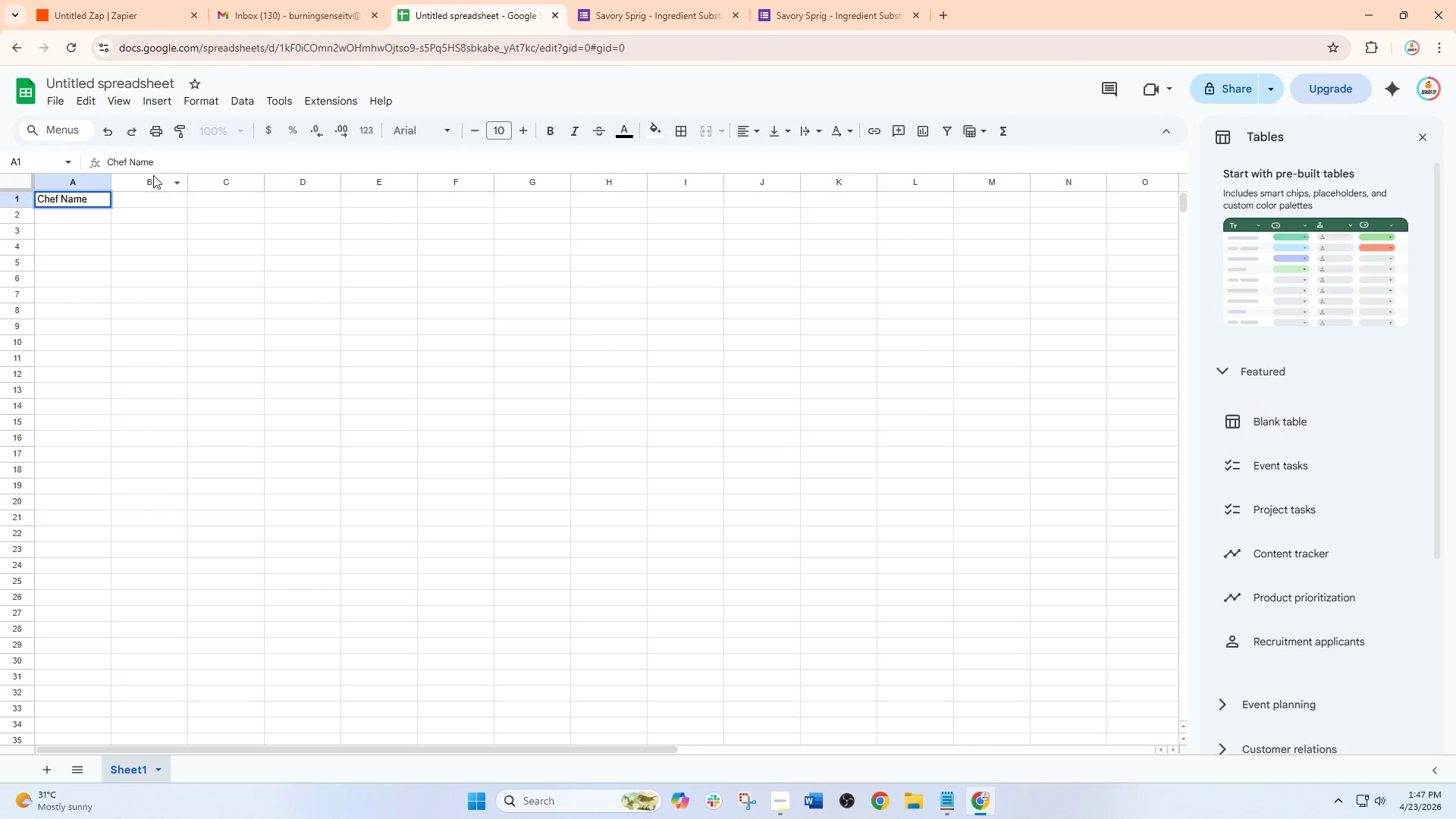 
double_click([152, 196])
 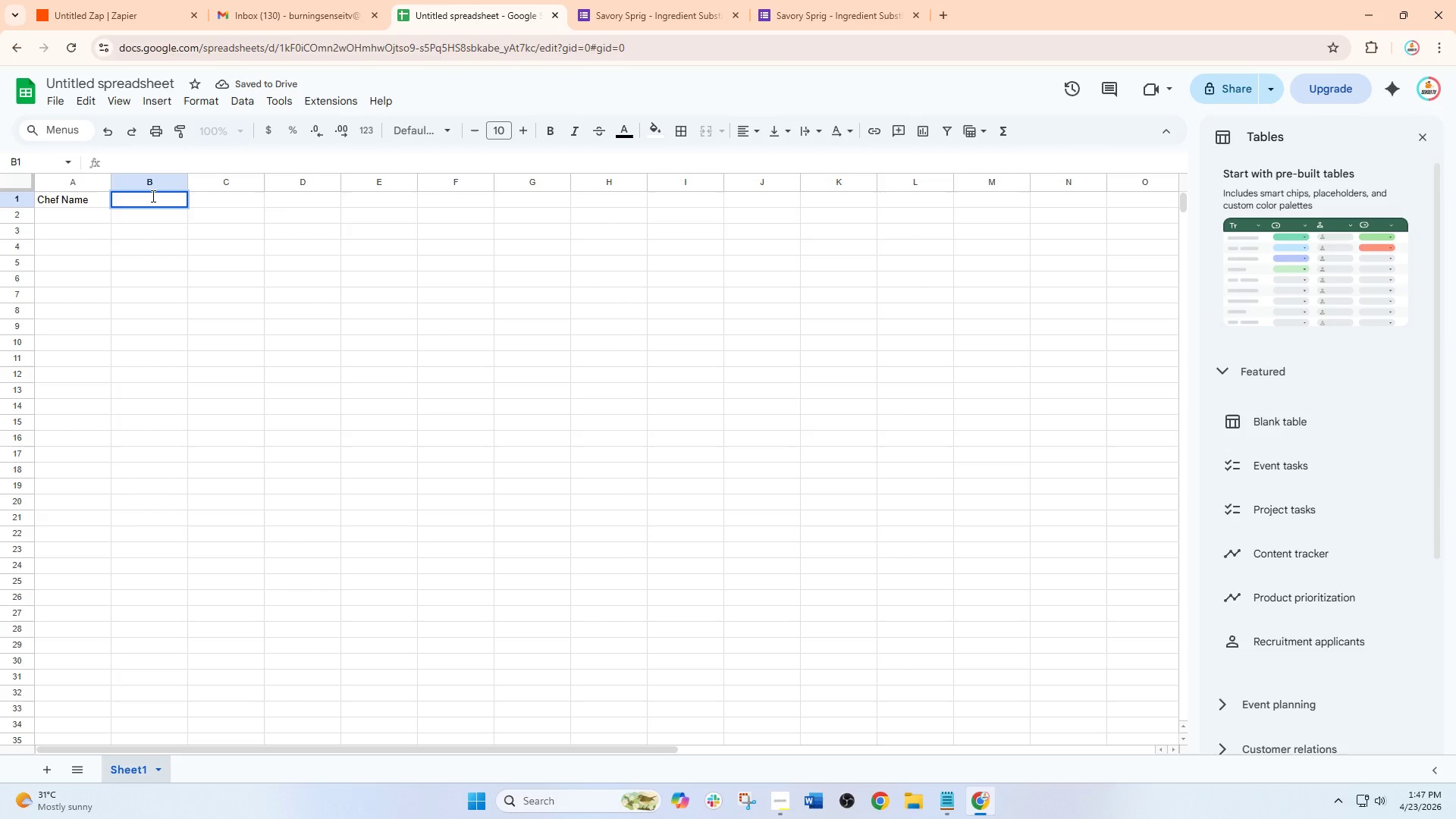 
type(Email)
 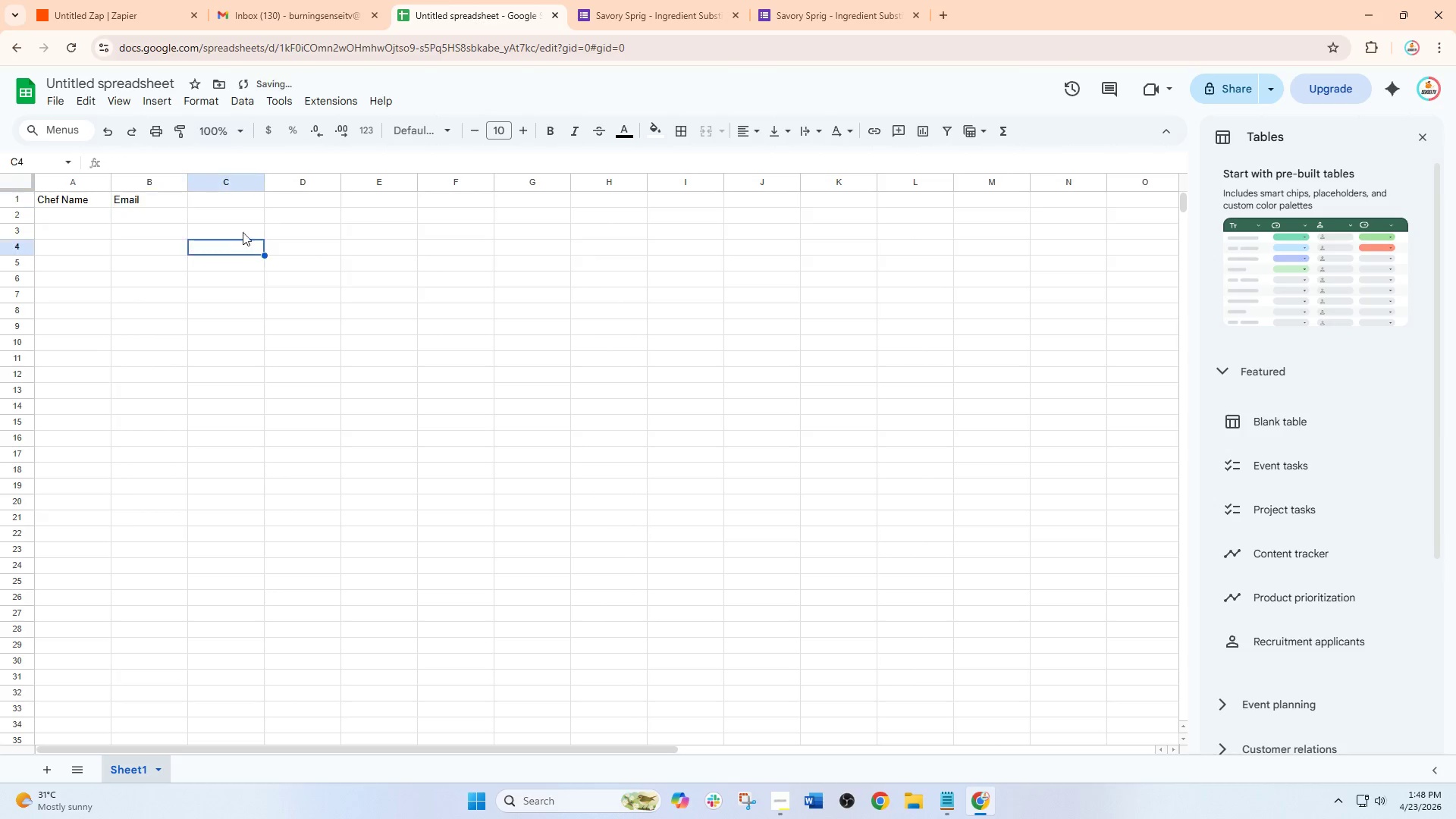 
double_click([247, 204])
 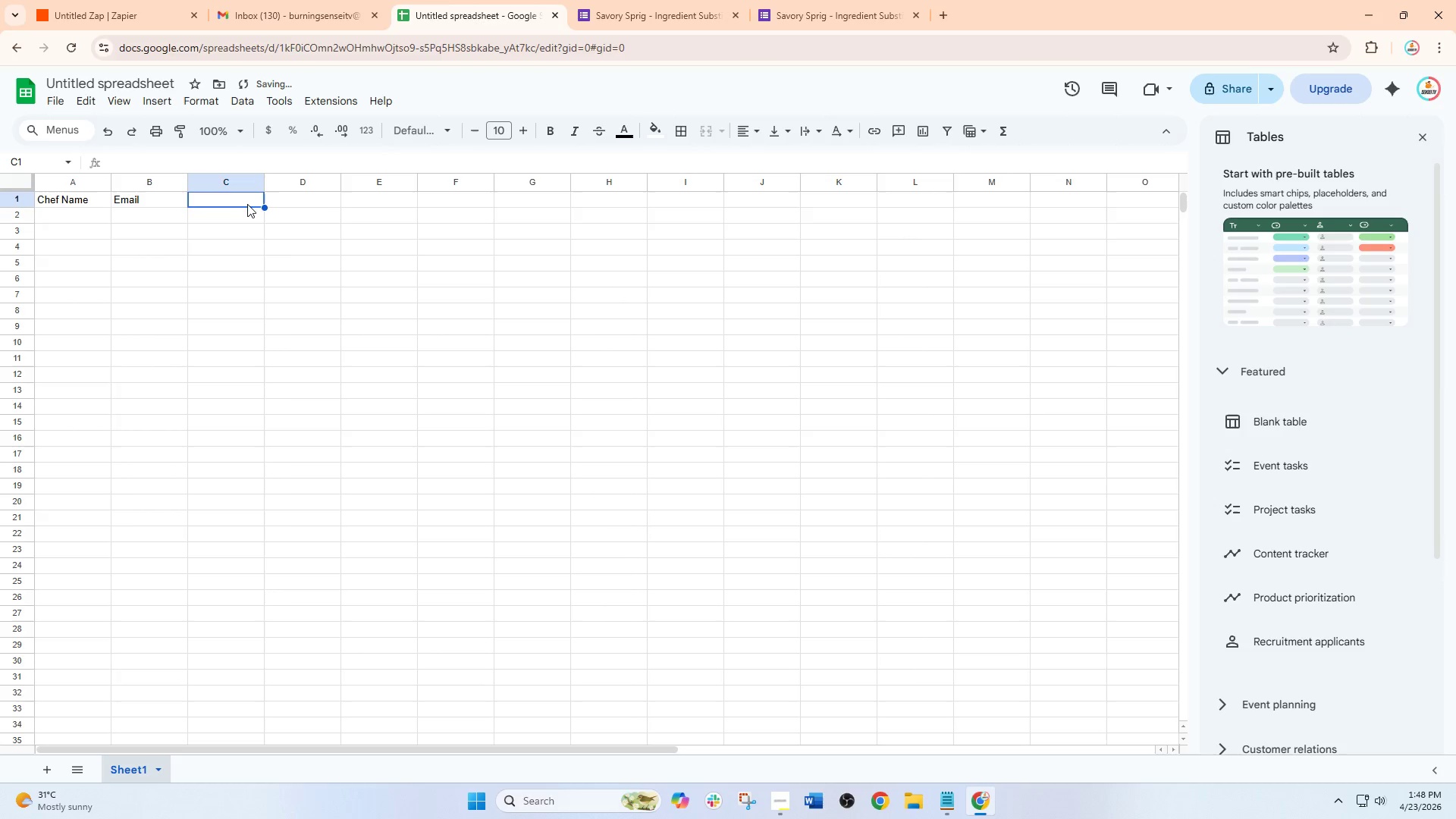 
triple_click([247, 204])
 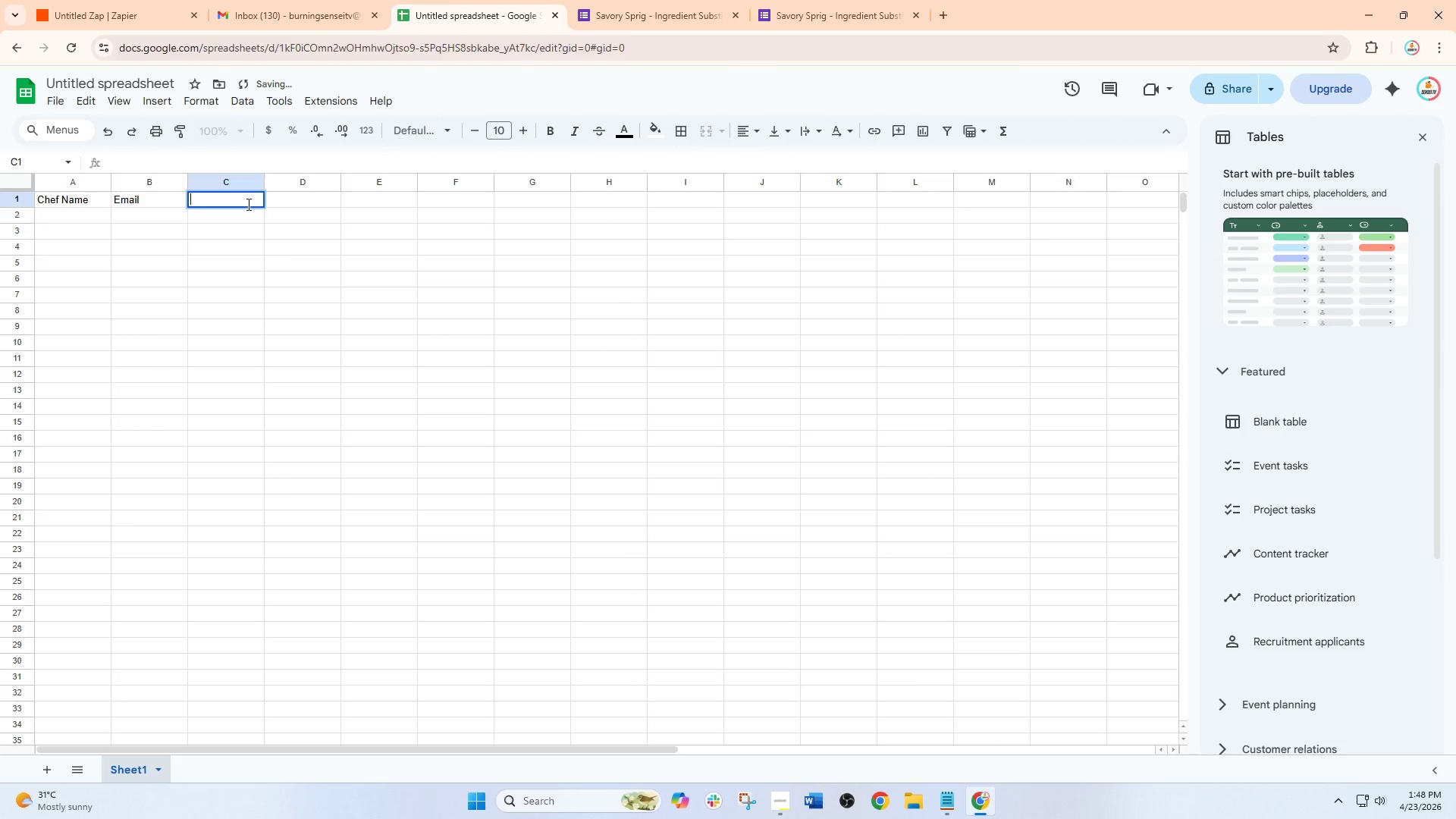 
type(Original Ingredient)
 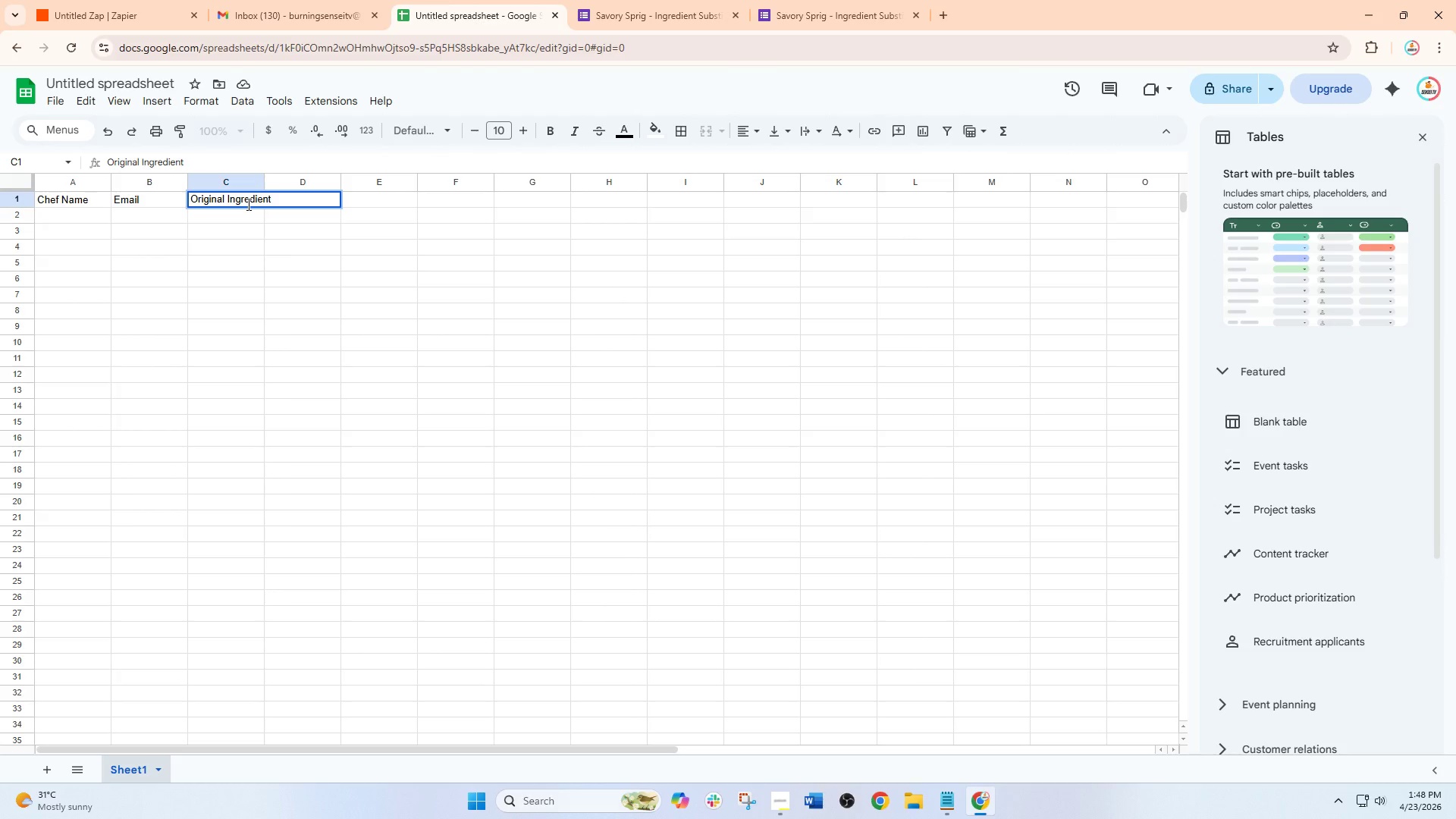 
left_click([281, 242])
 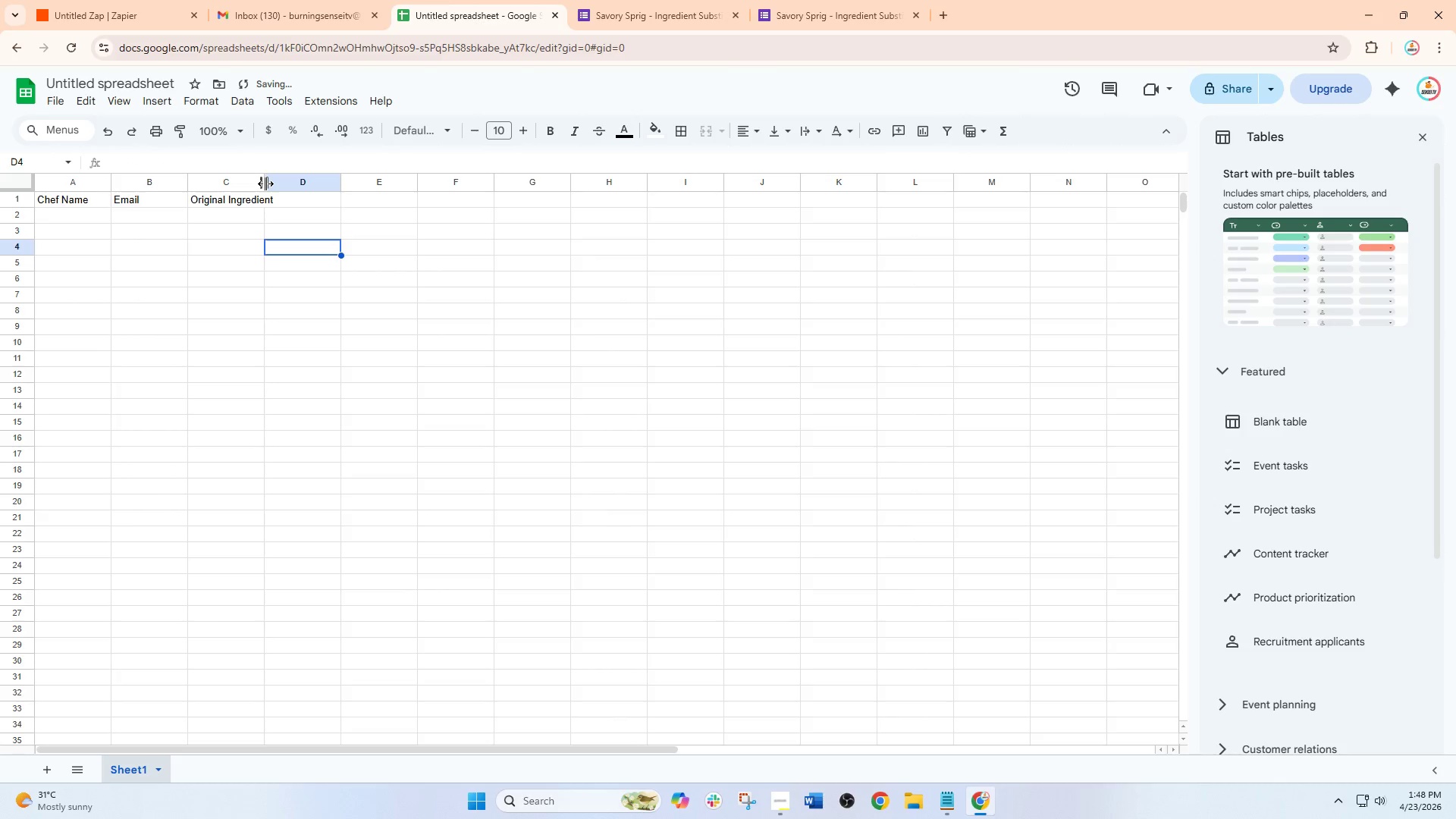 
left_click_drag(start_coordinate=[265, 184], to_coordinate=[356, 193])
 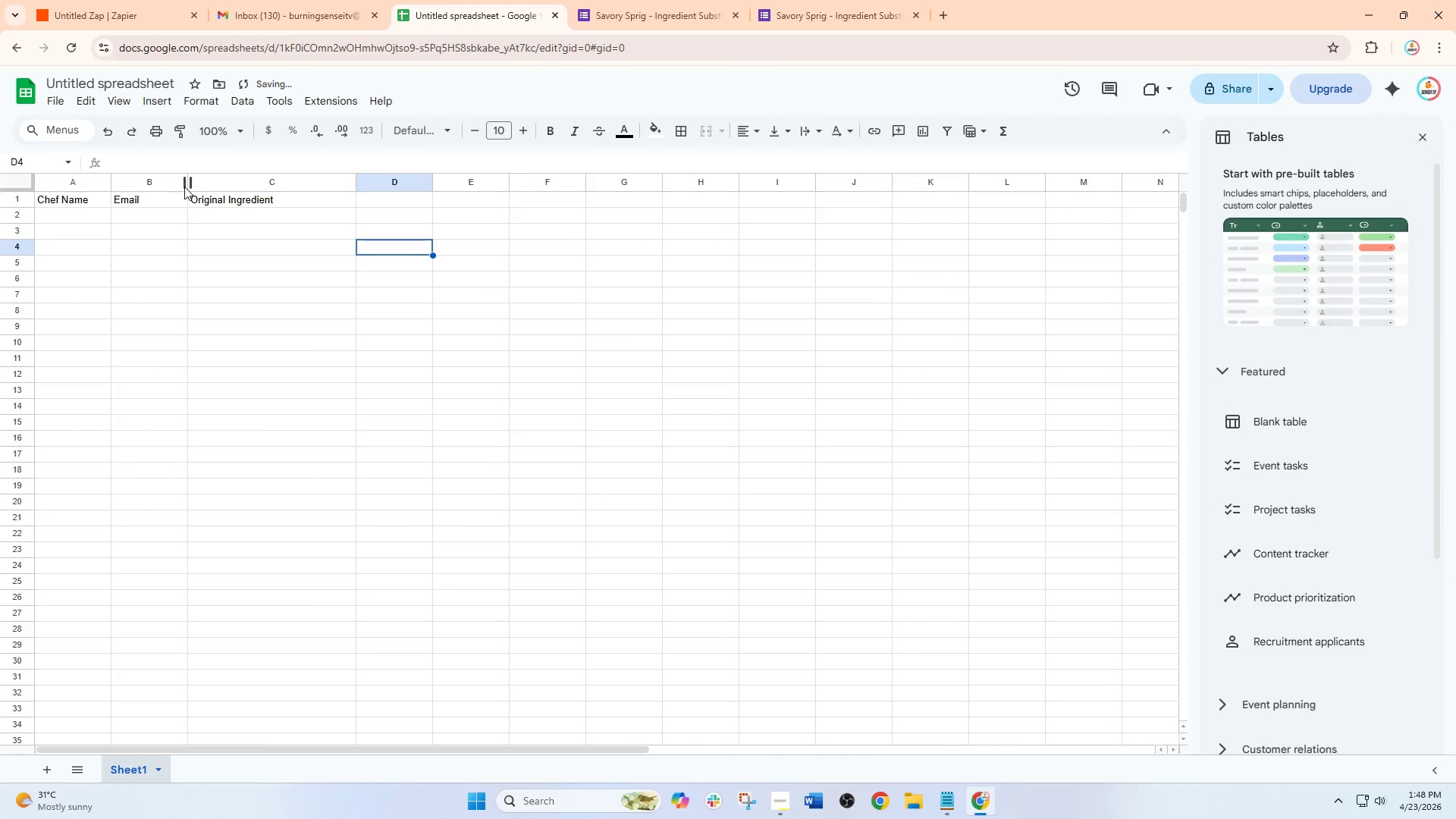 
left_click_drag(start_coordinate=[190, 184], to_coordinate=[252, 184])
 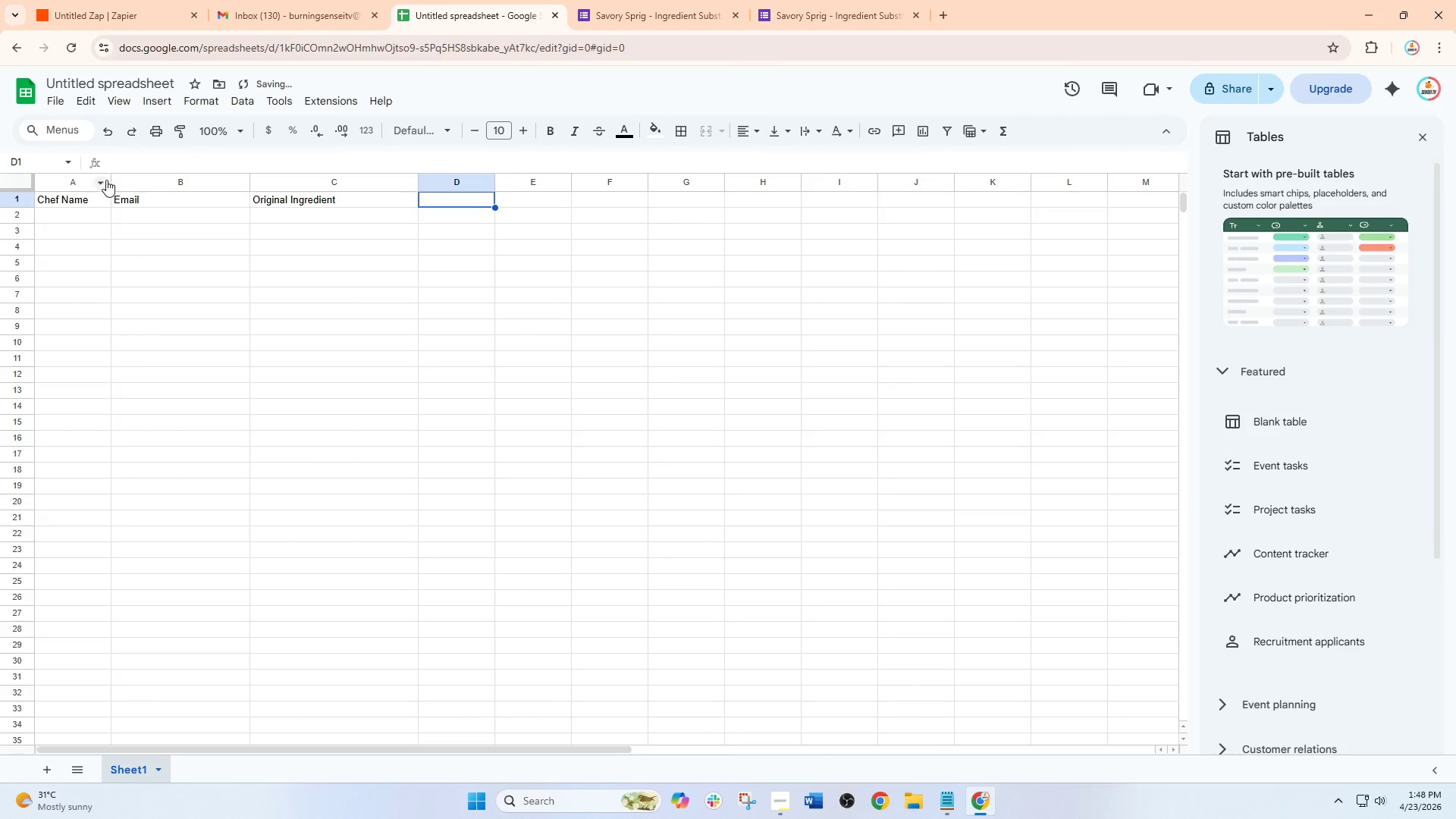 
left_click_drag(start_coordinate=[111, 180], to_coordinate=[173, 185])
 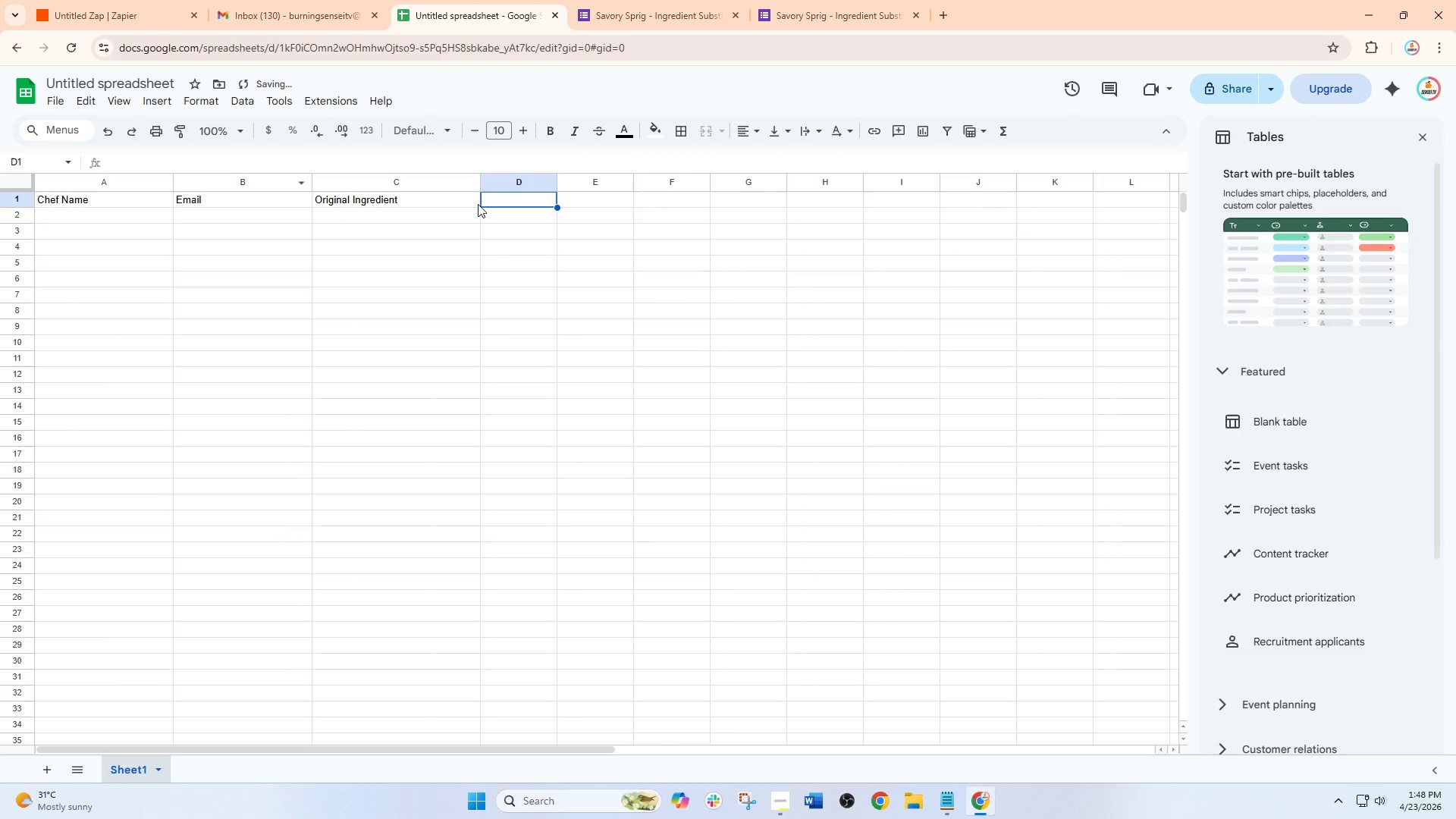 
left_click([516, 204])
 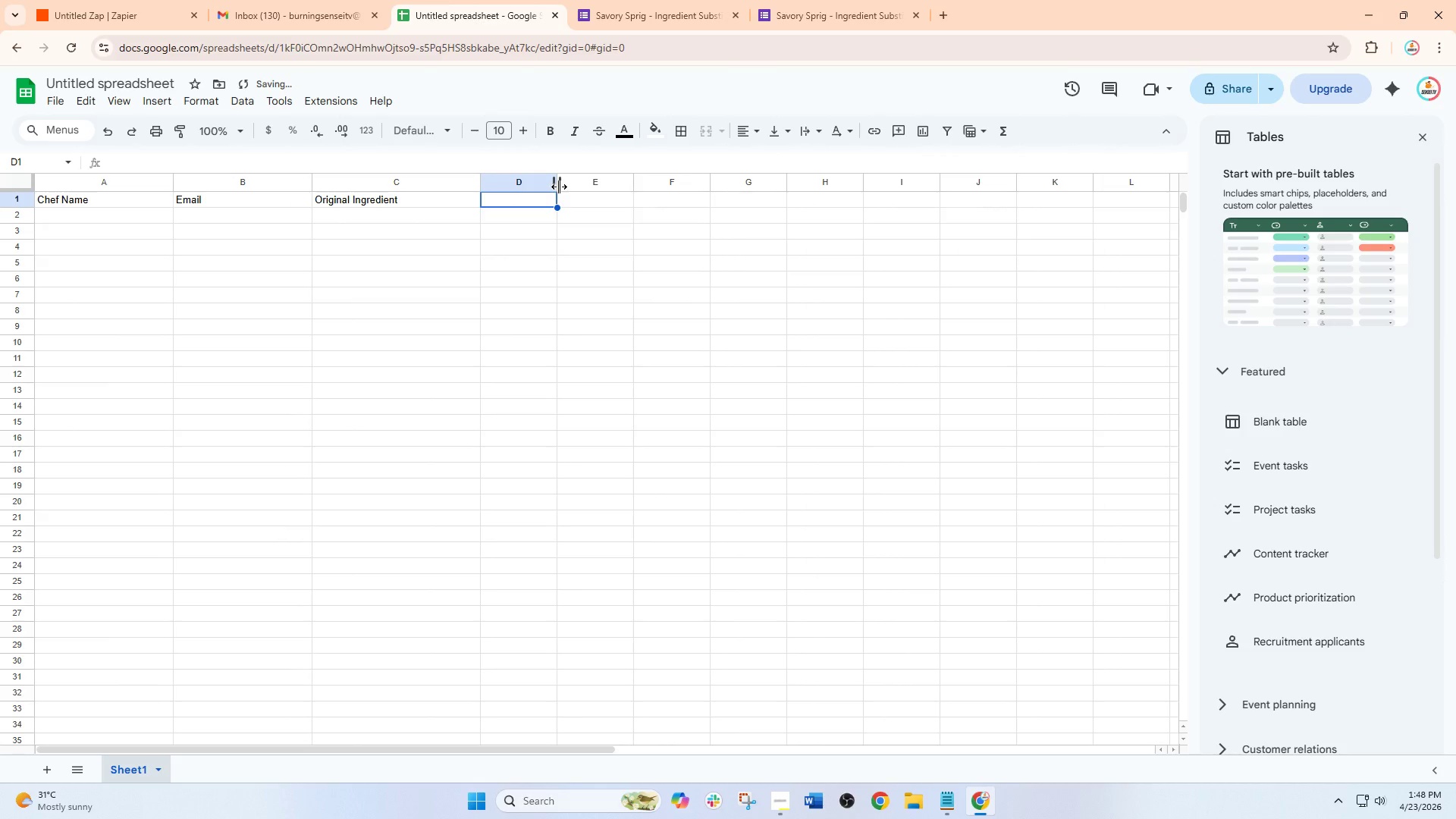 
left_click_drag(start_coordinate=[558, 186], to_coordinate=[605, 187])
 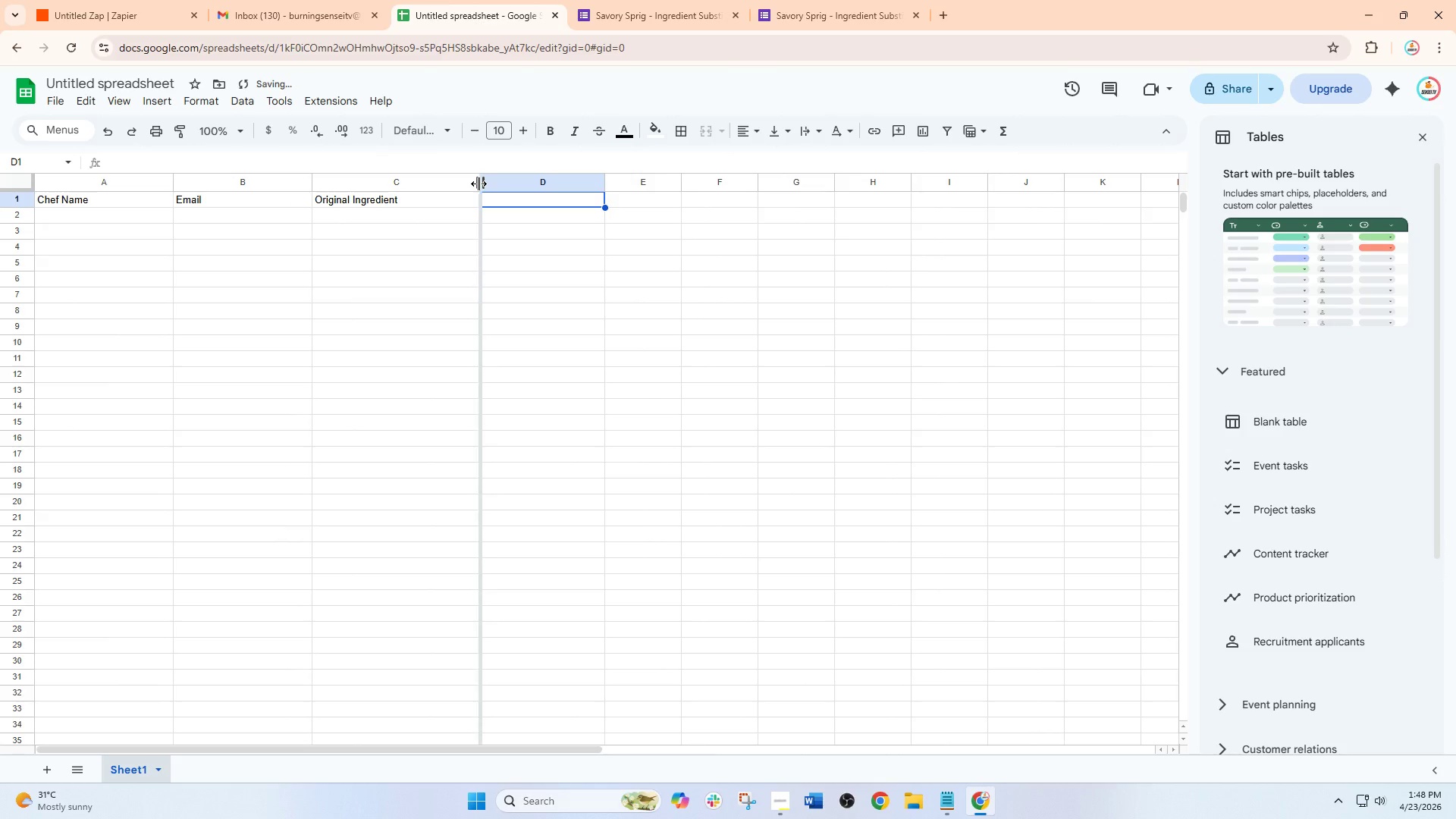 
left_click_drag(start_coordinate=[479, 184], to_coordinate=[451, 182])
 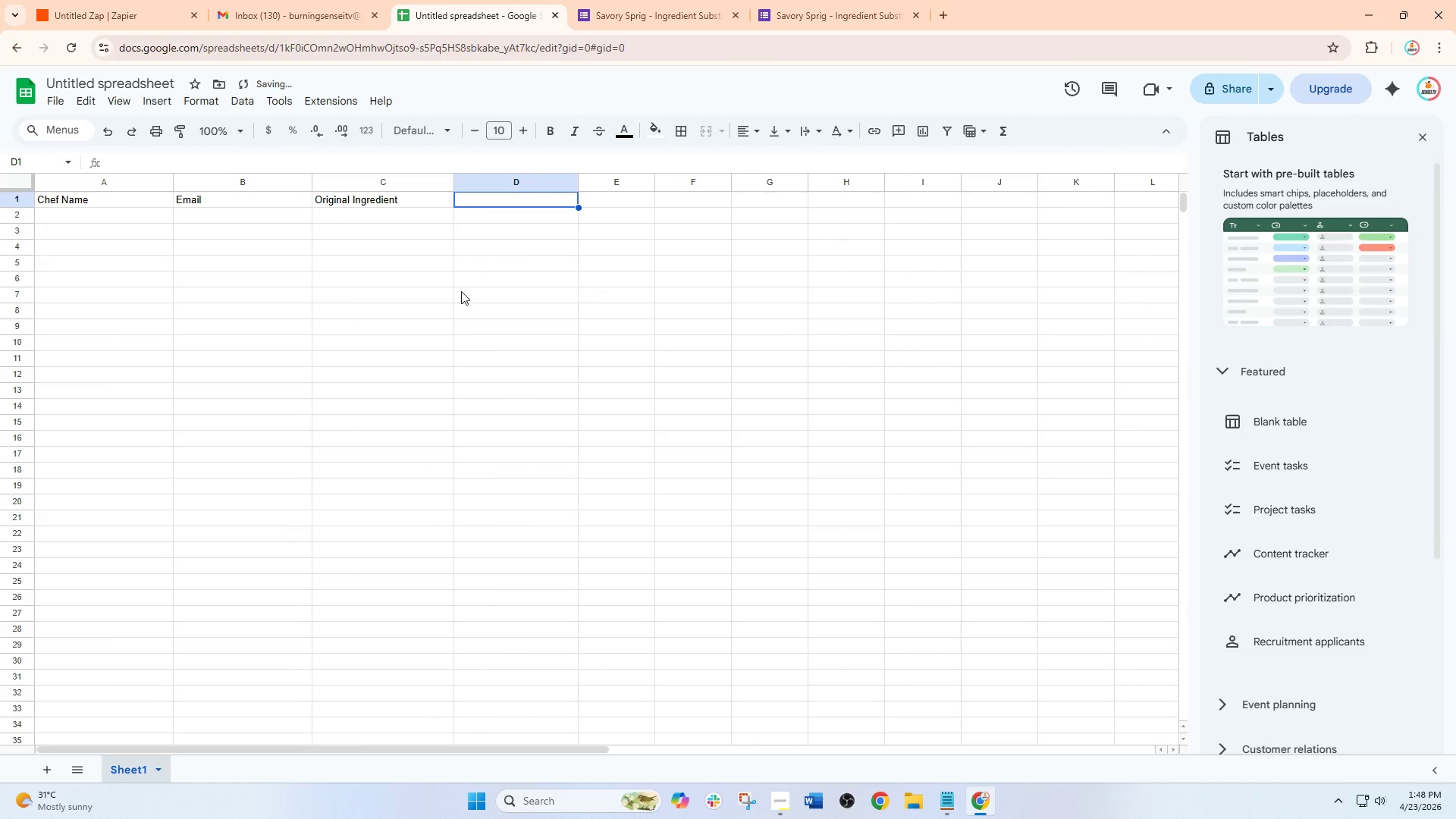 
type(Replacement Ingredient)
 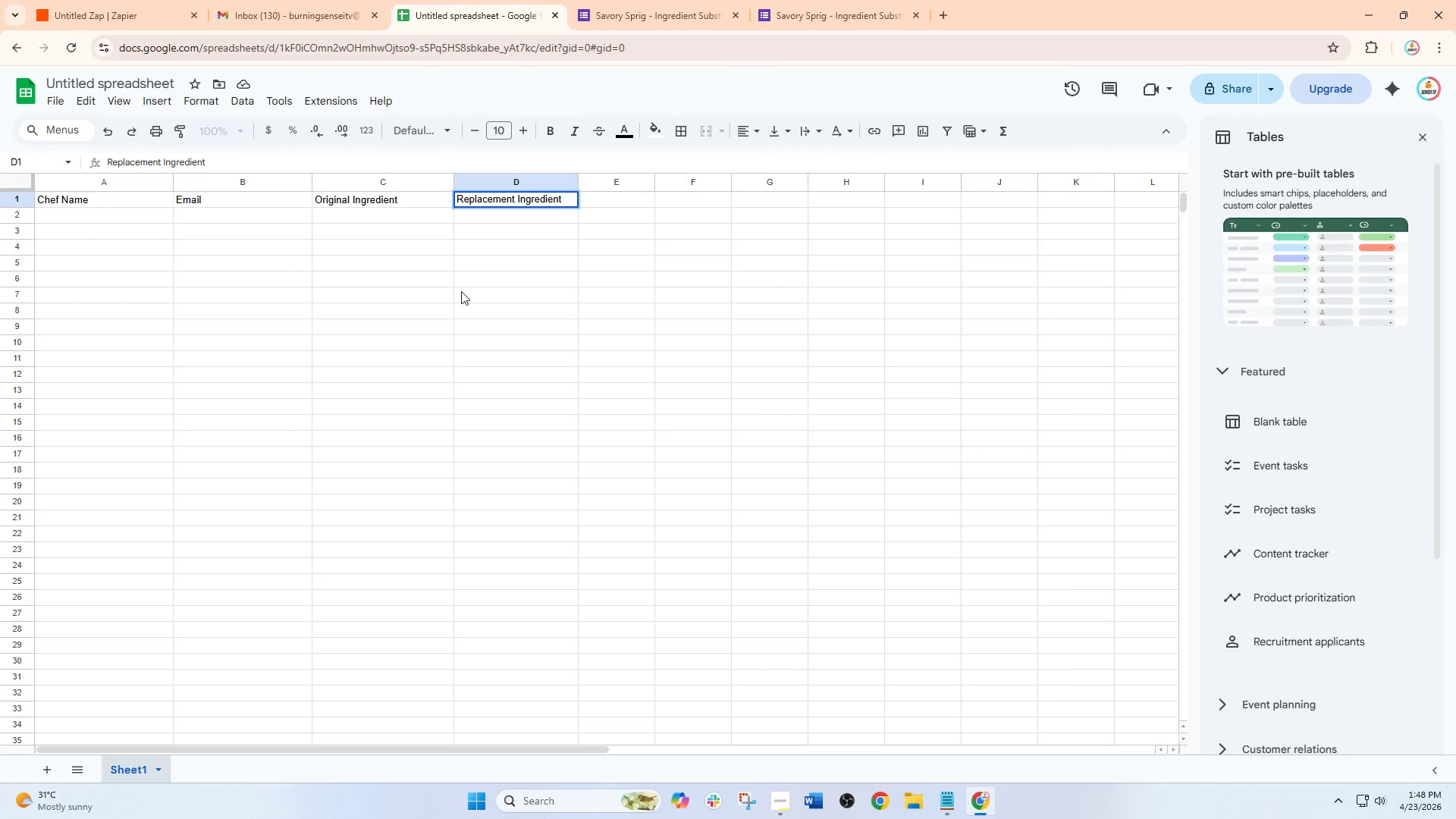 
left_click_drag(start_coordinate=[580, 259], to_coordinate=[584, 255])
 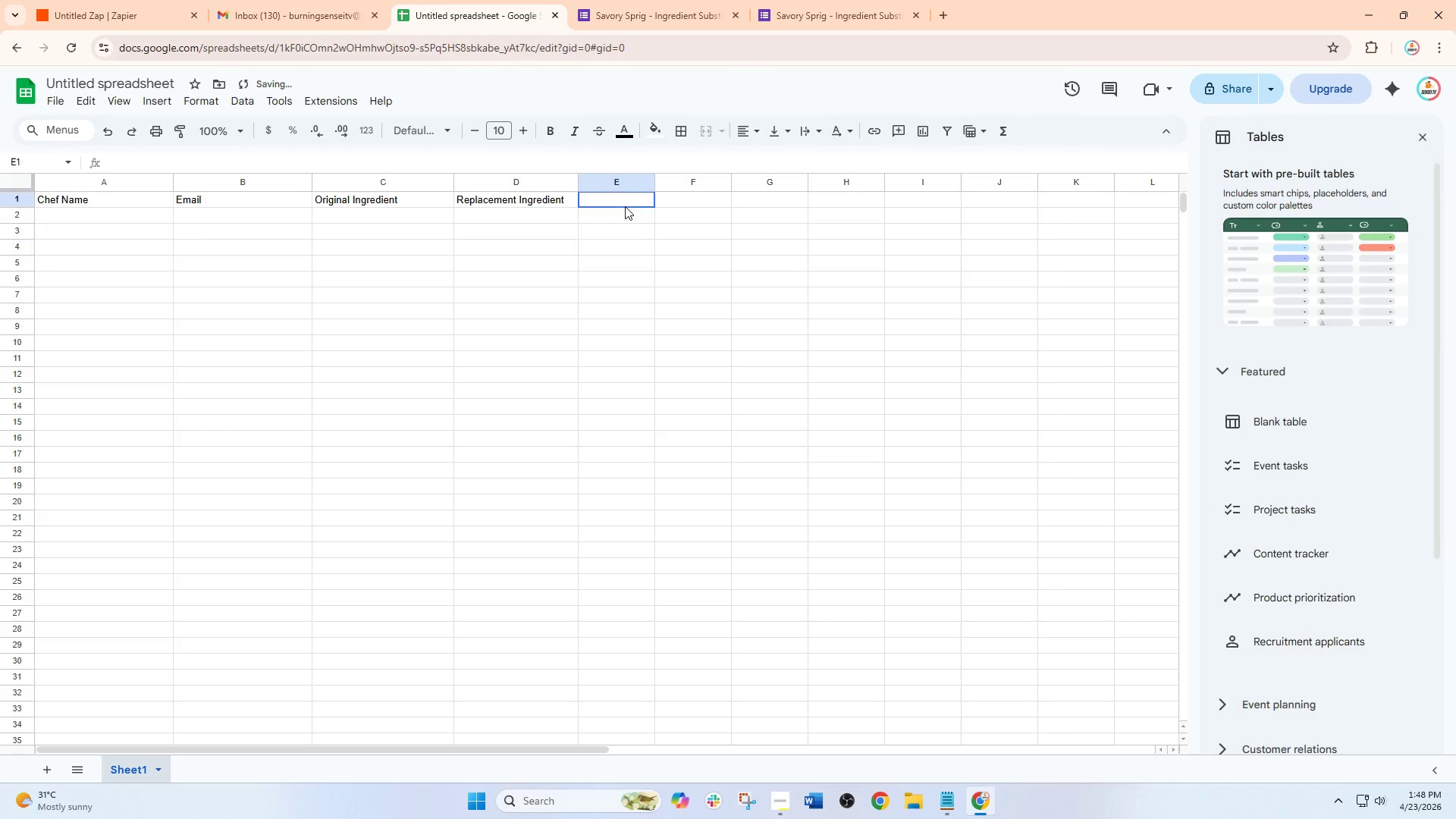 
left_click_drag(start_coordinate=[625, 206], to_coordinate=[628, 202])
 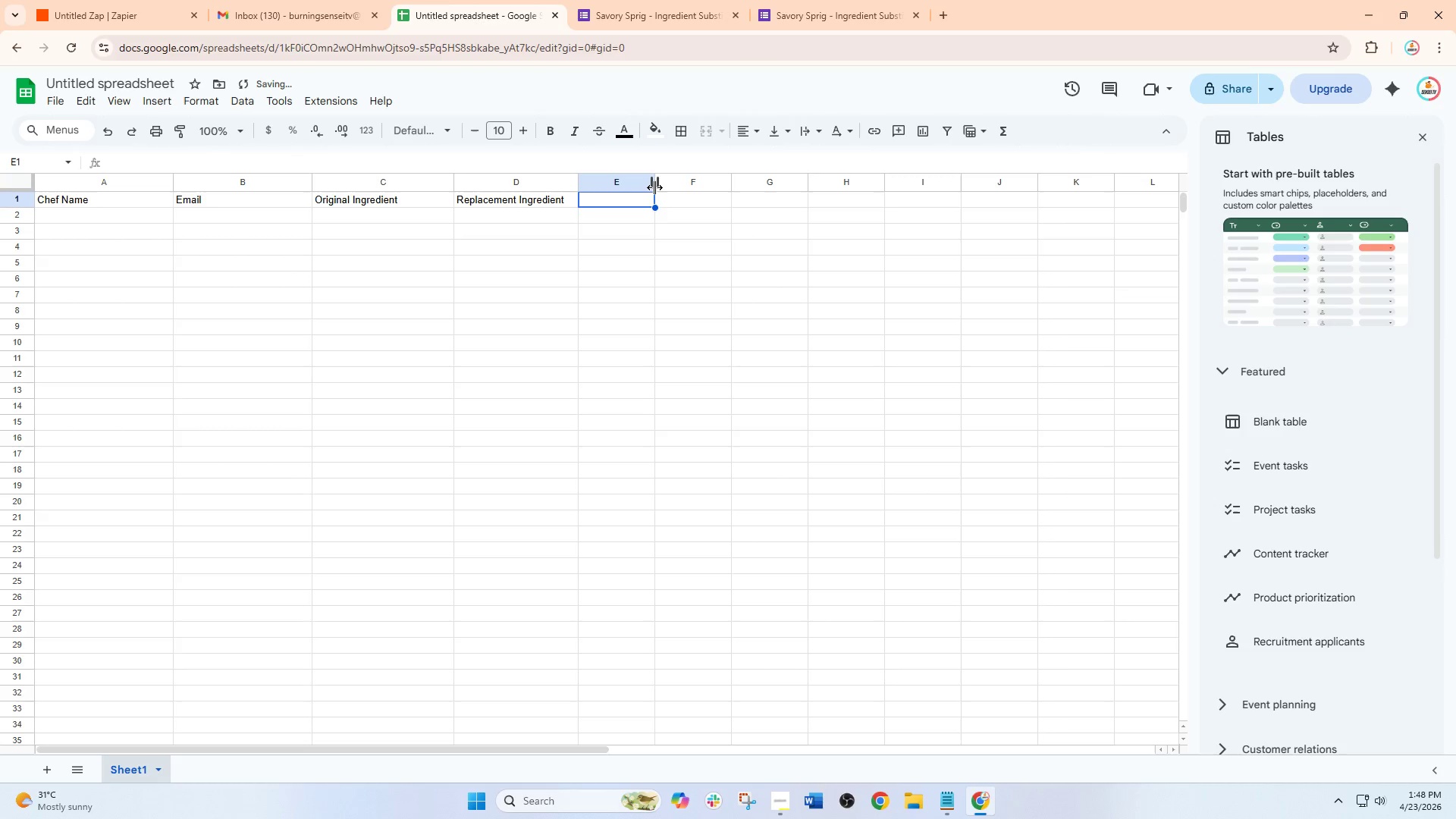 
left_click_drag(start_coordinate=[654, 189], to_coordinate=[786, 200])
 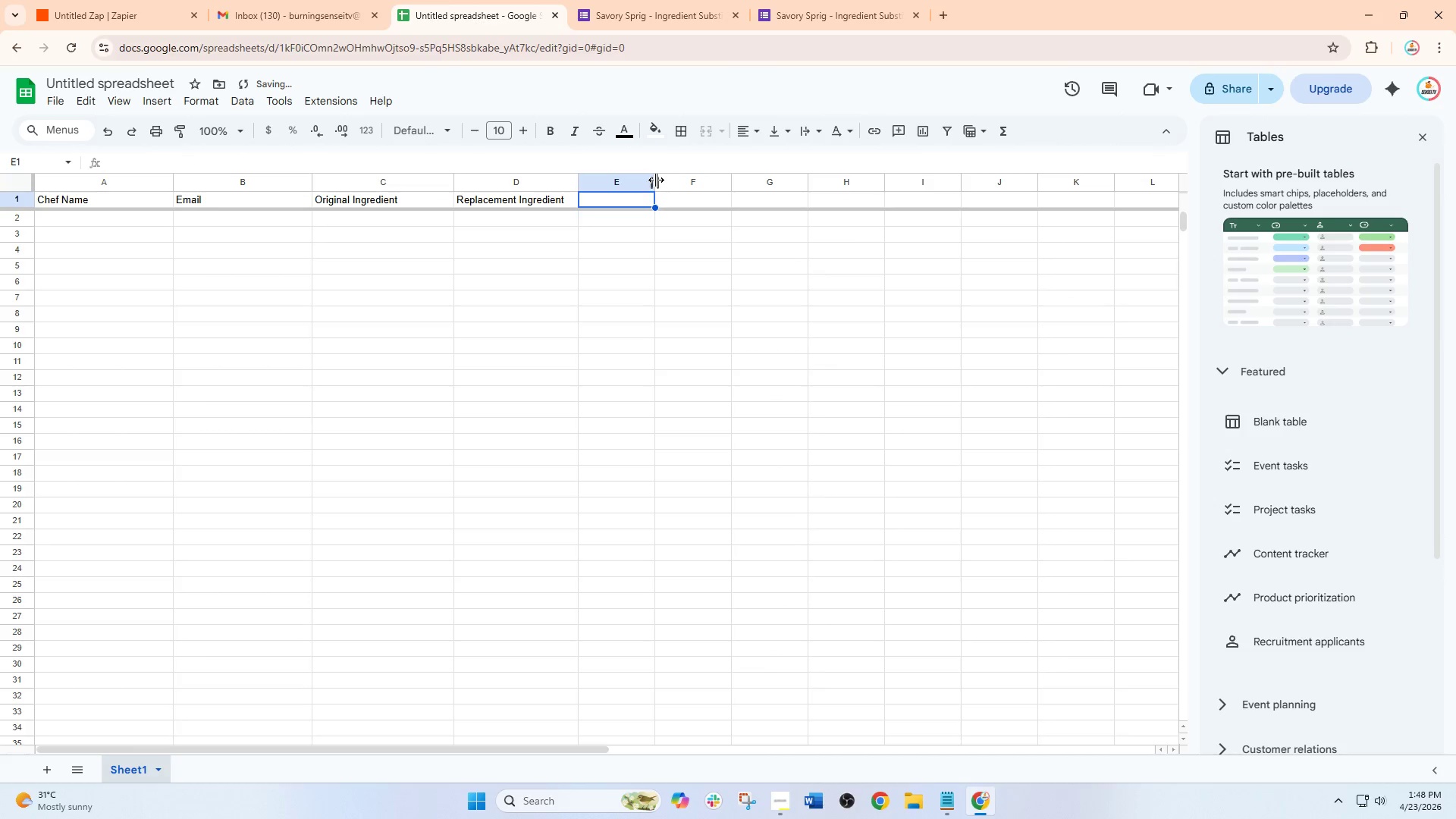 
left_click_drag(start_coordinate=[656, 180], to_coordinate=[723, 179])
 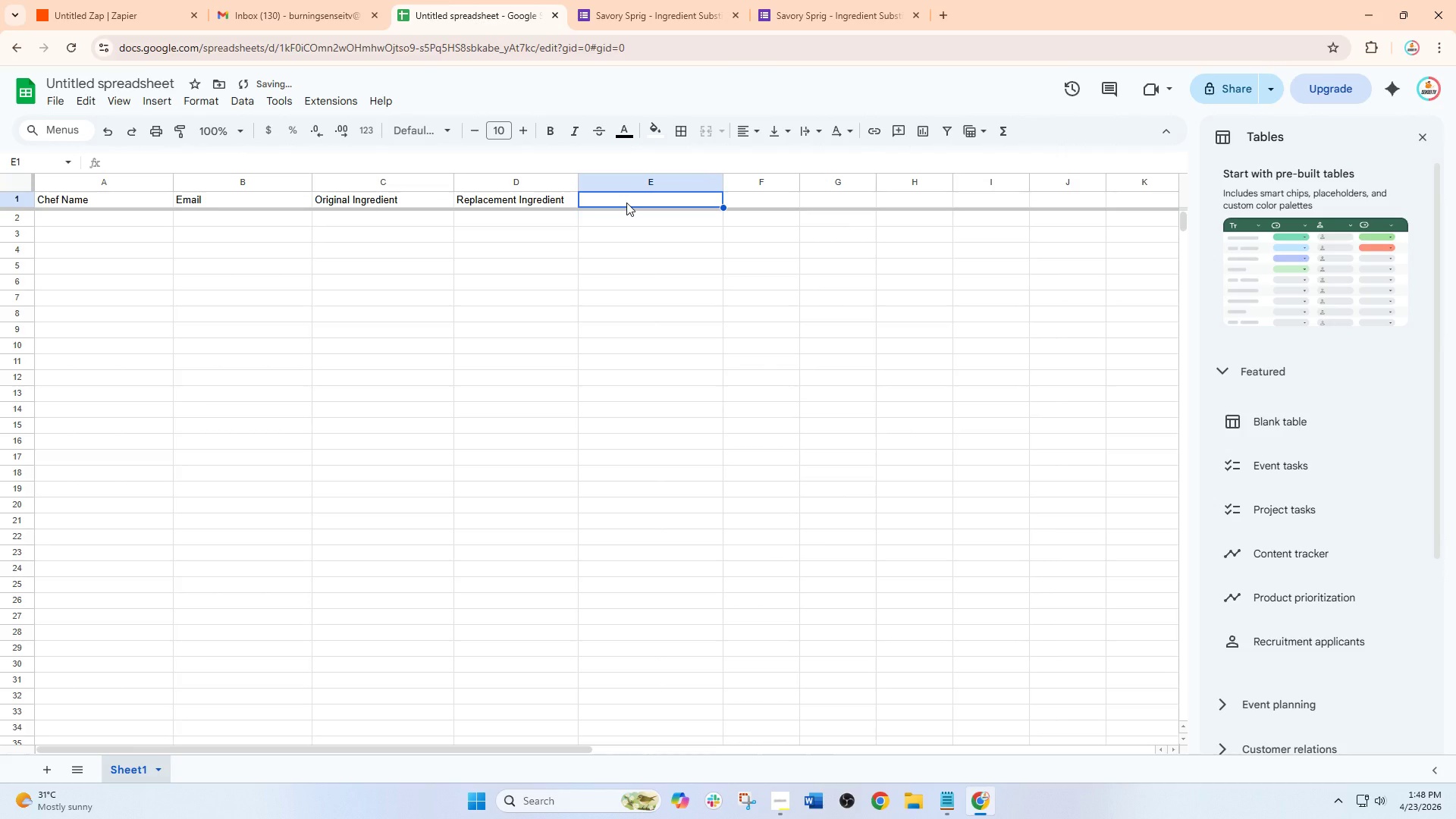 
type(Reason )
 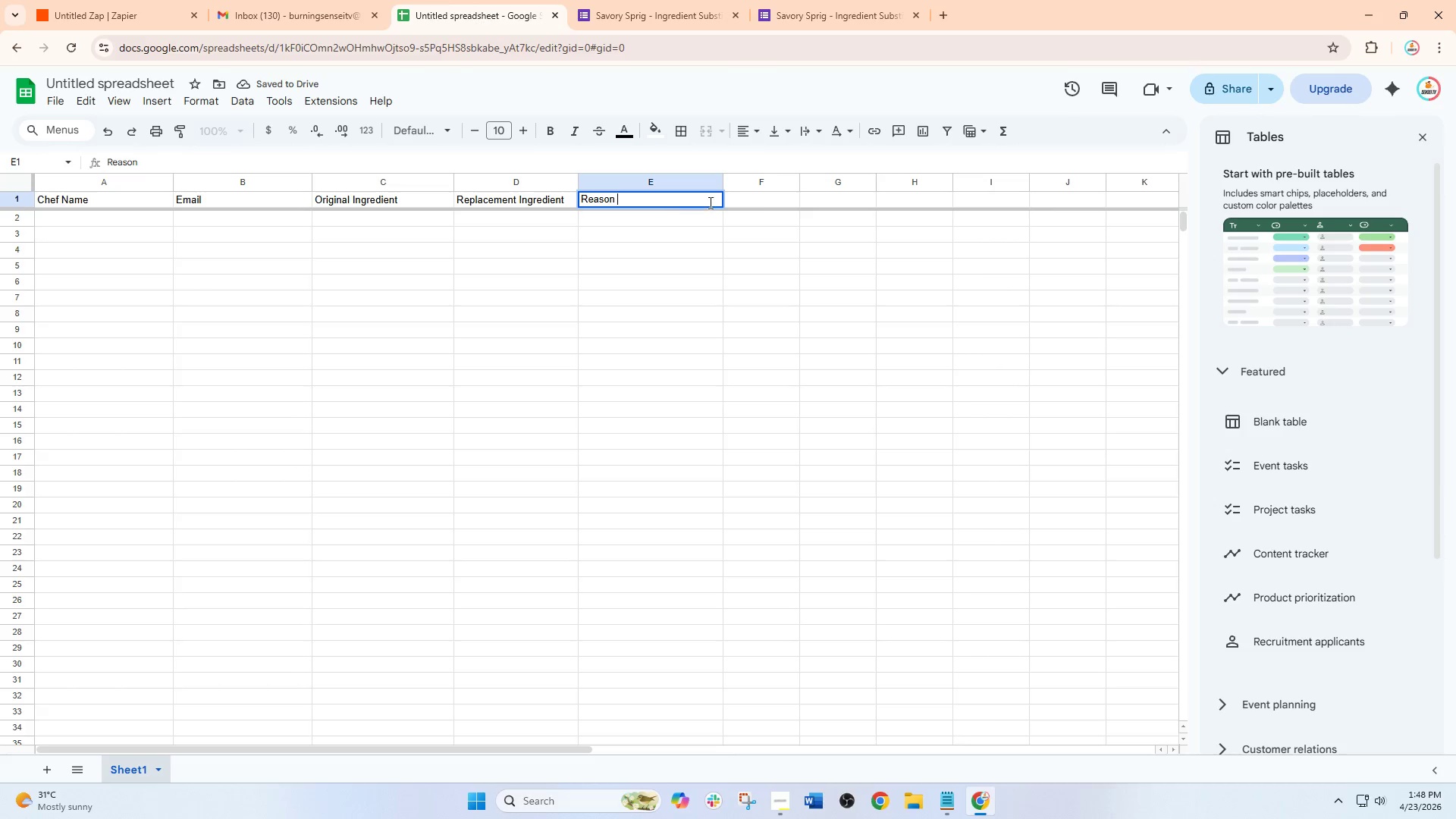 
left_click([800, 202])
 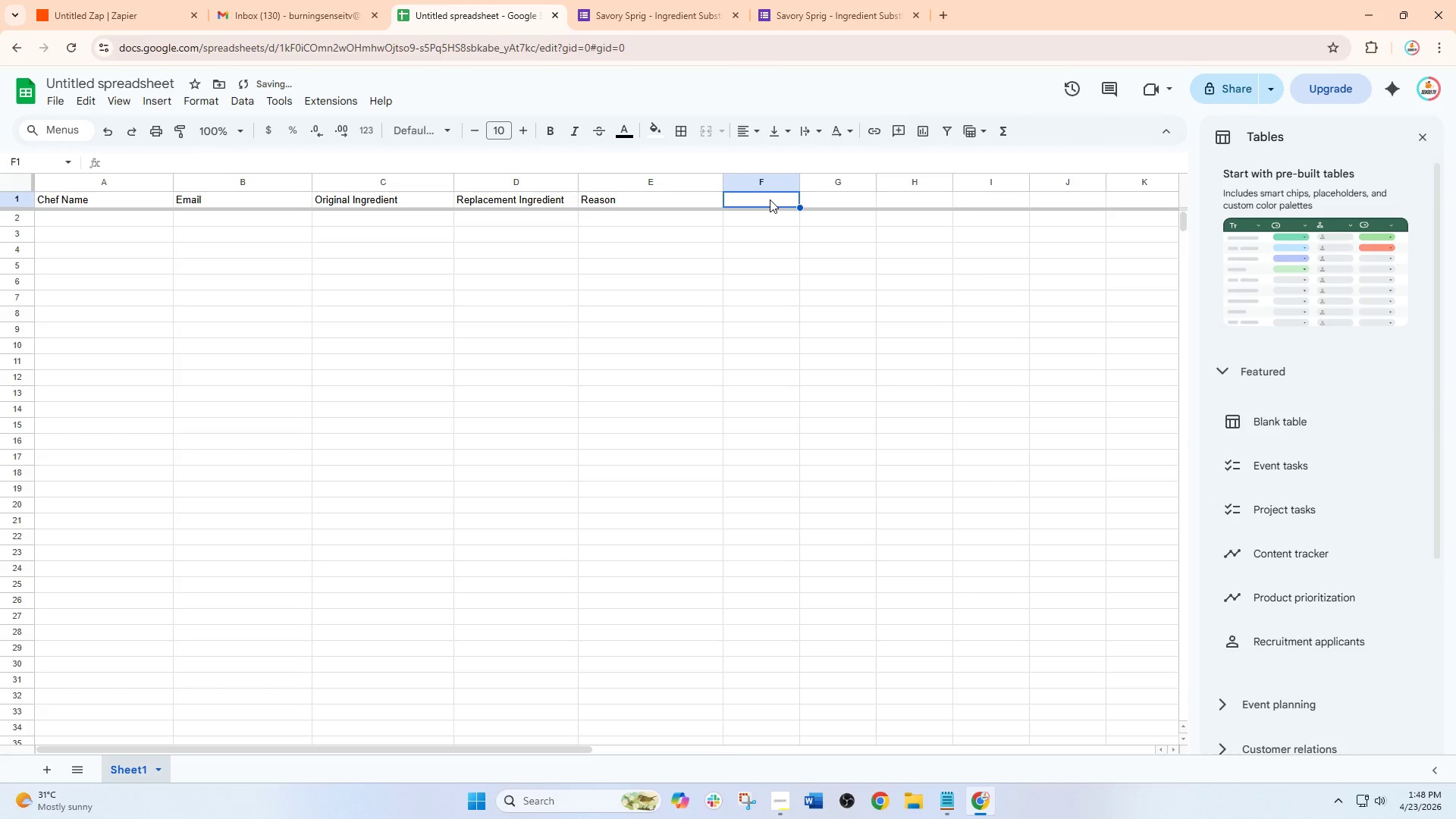 
double_click([770, 199])
 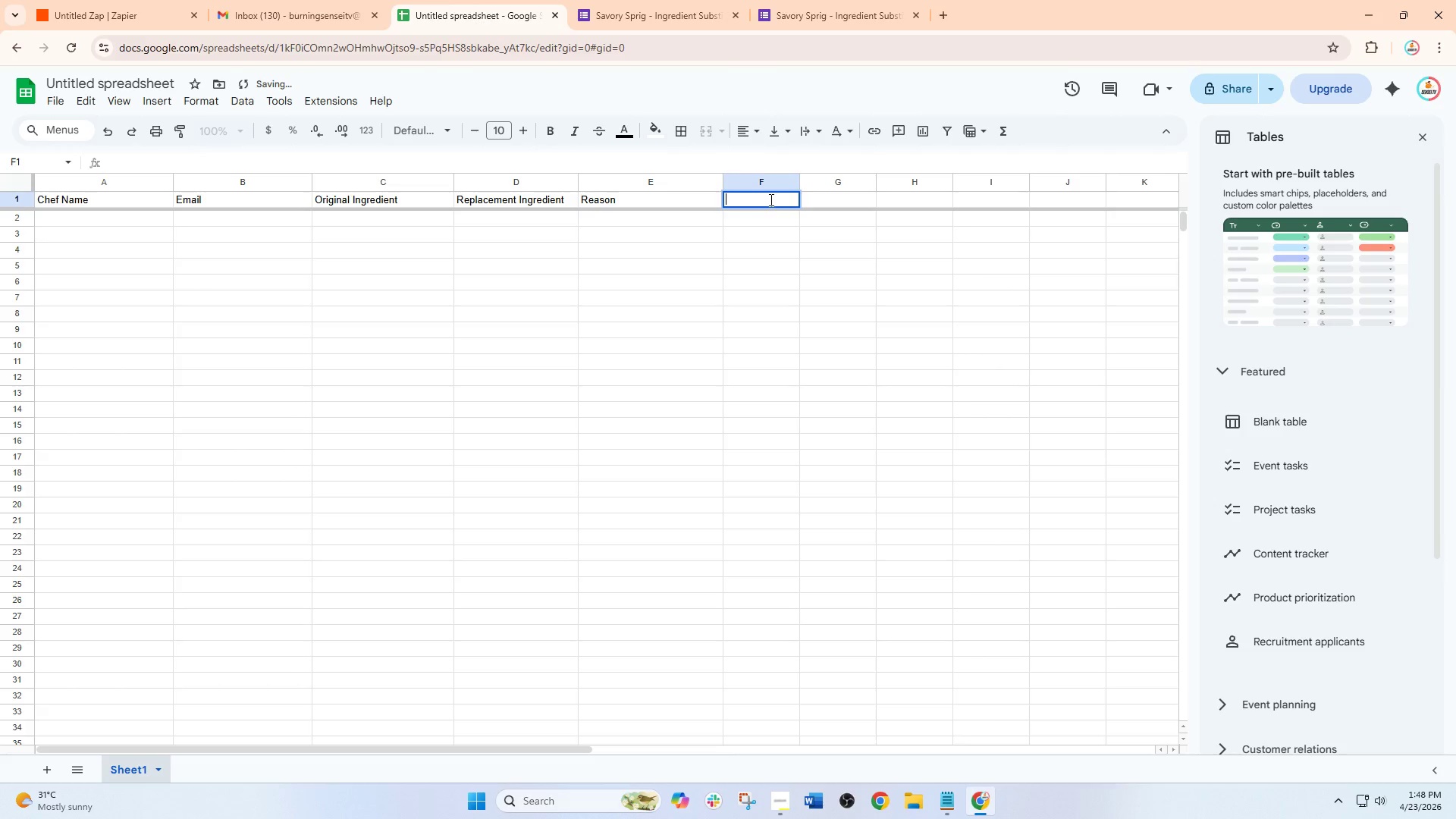 
type(Date BNe)
key(Backspace)
key(Backspace)
type(Need)
key(Backspace)
key(Backspace)
key(Backspace)
key(Backspace)
key(Backspace)
type(Needed)
 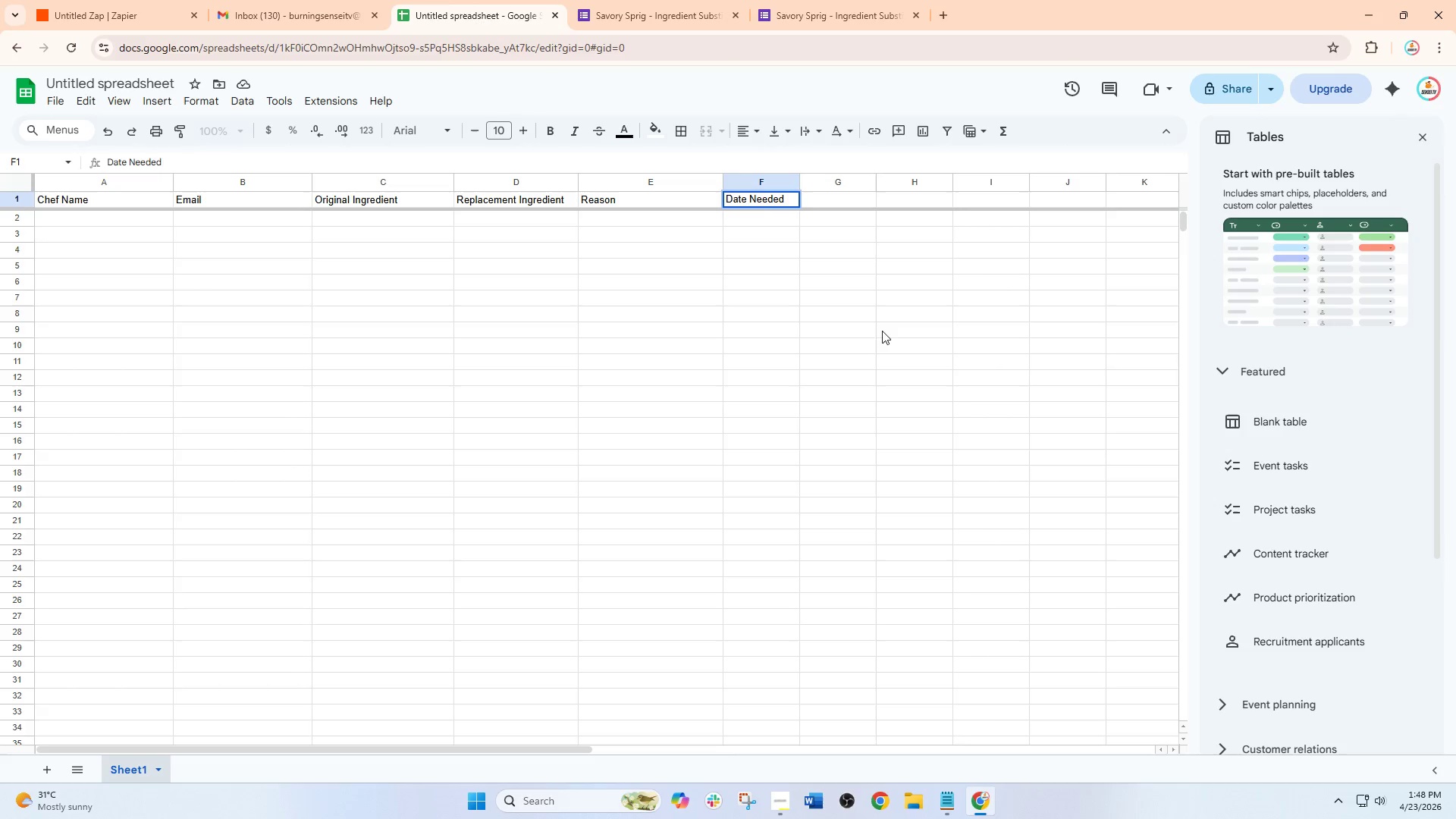 
left_click([961, 311])
 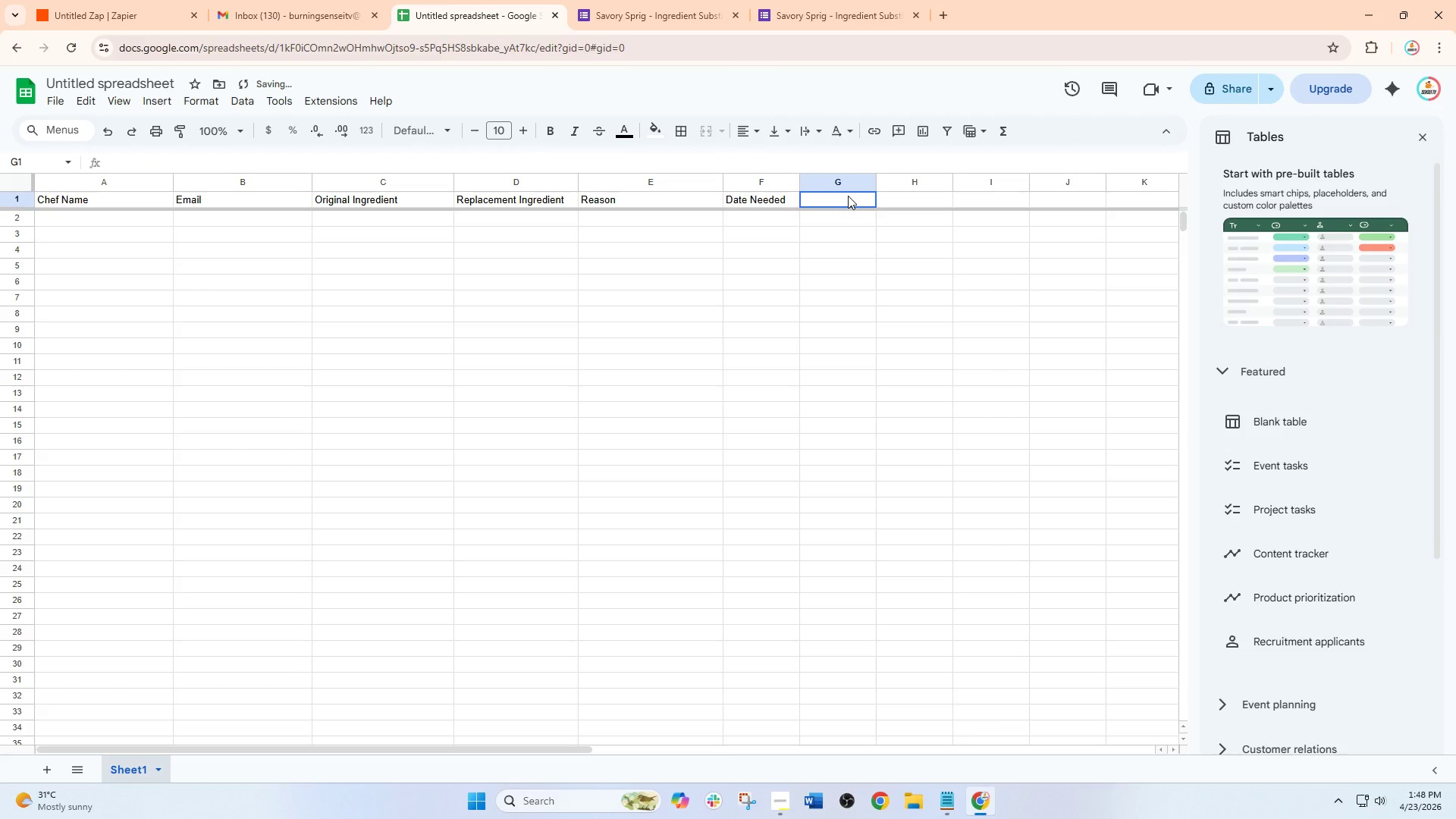 
double_click([848, 196])
 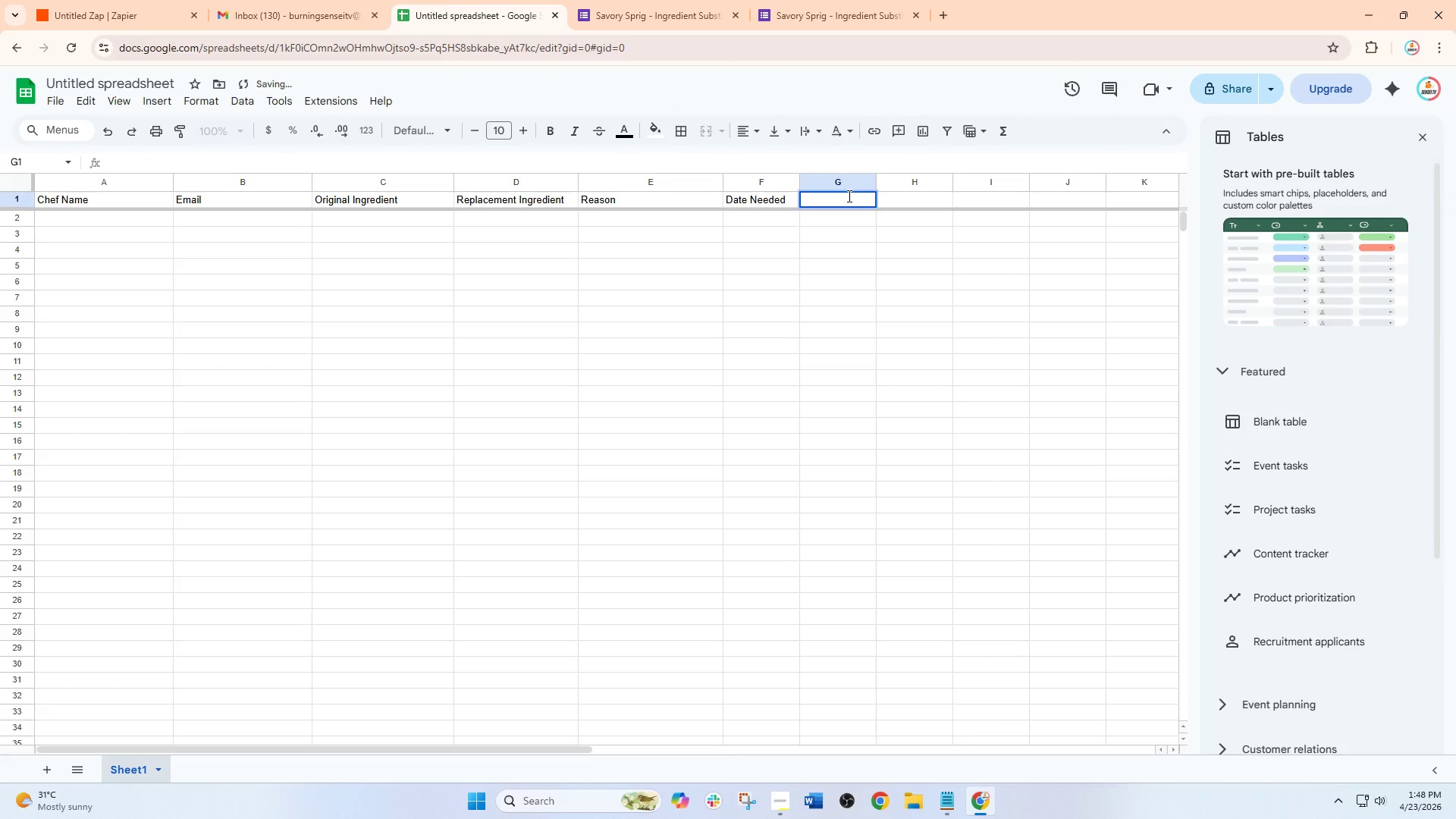 
type(Status)
 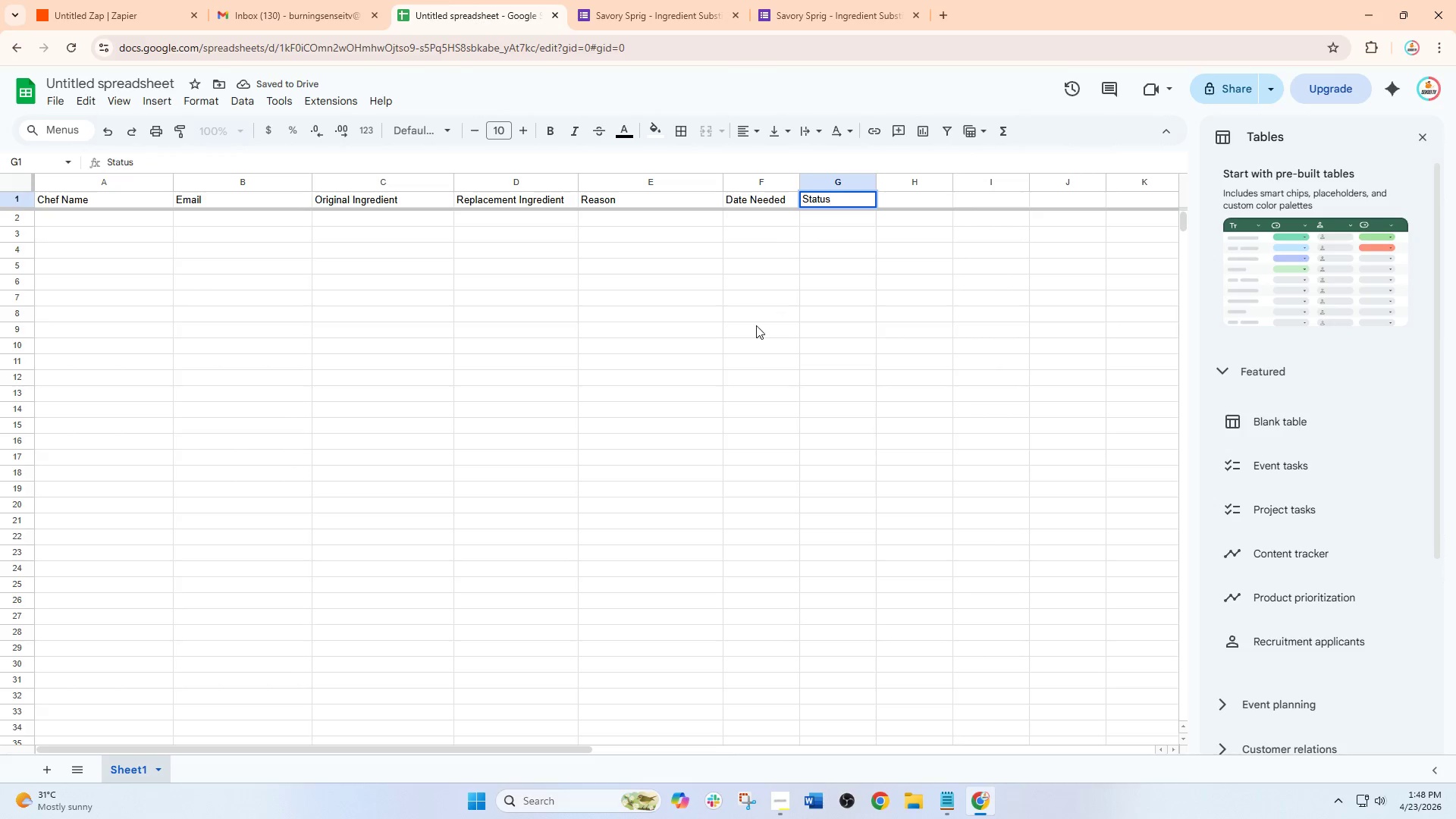 
left_click_drag(start_coordinate=[756, 325], to_coordinate=[752, 326])
 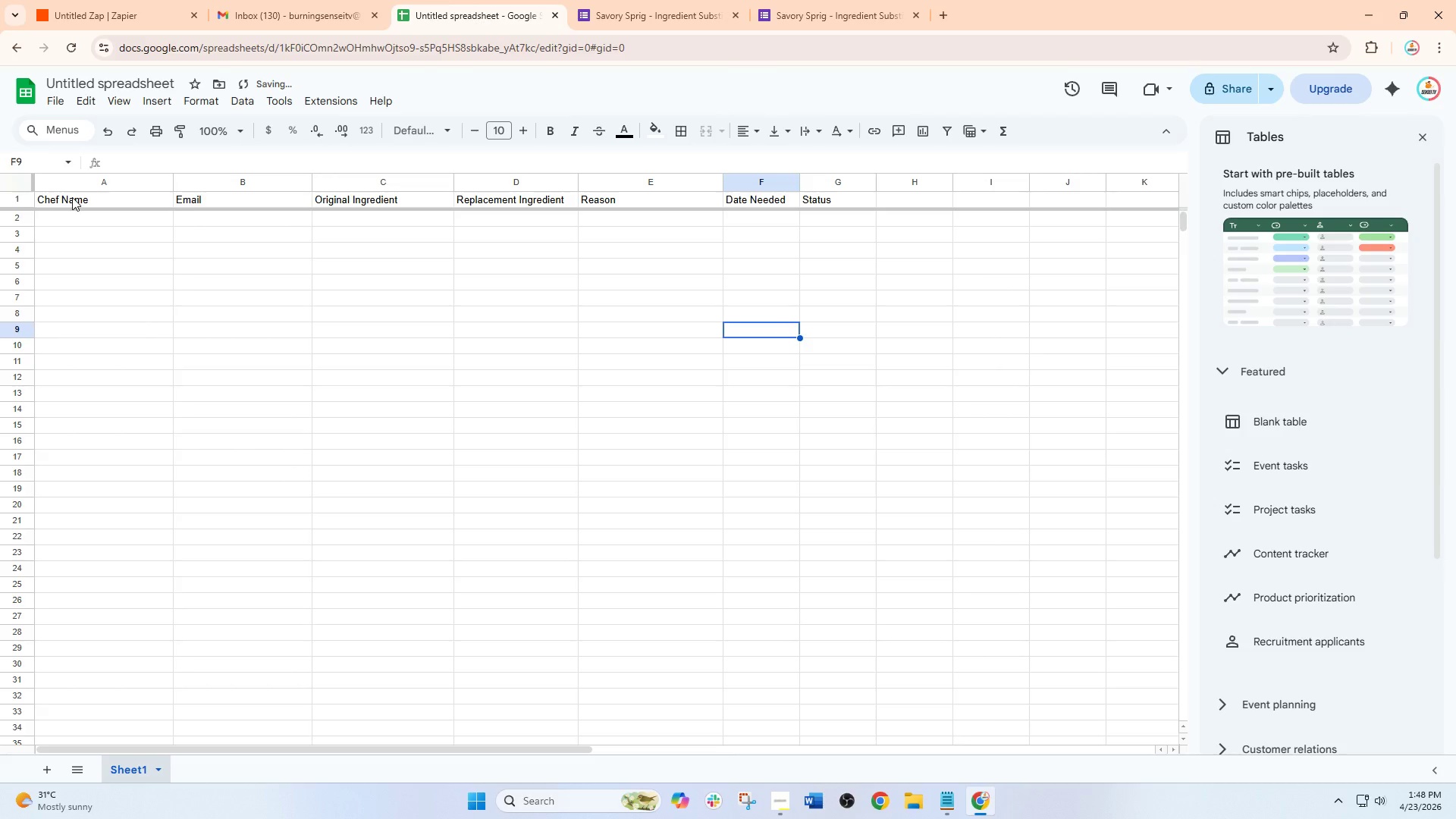 
left_click_drag(start_coordinate=[72, 197], to_coordinate=[846, 196])
 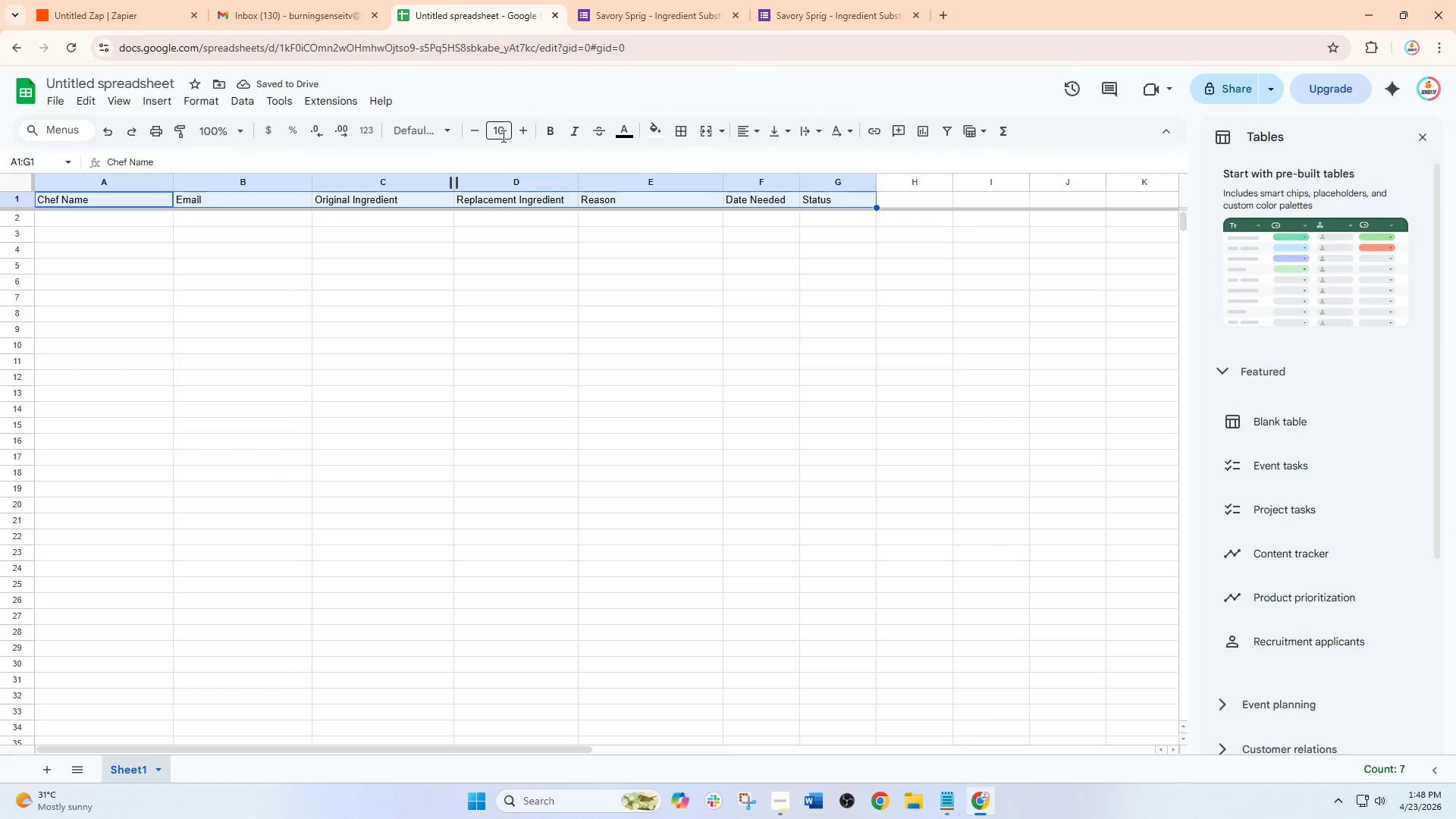 
left_click([438, 136])
 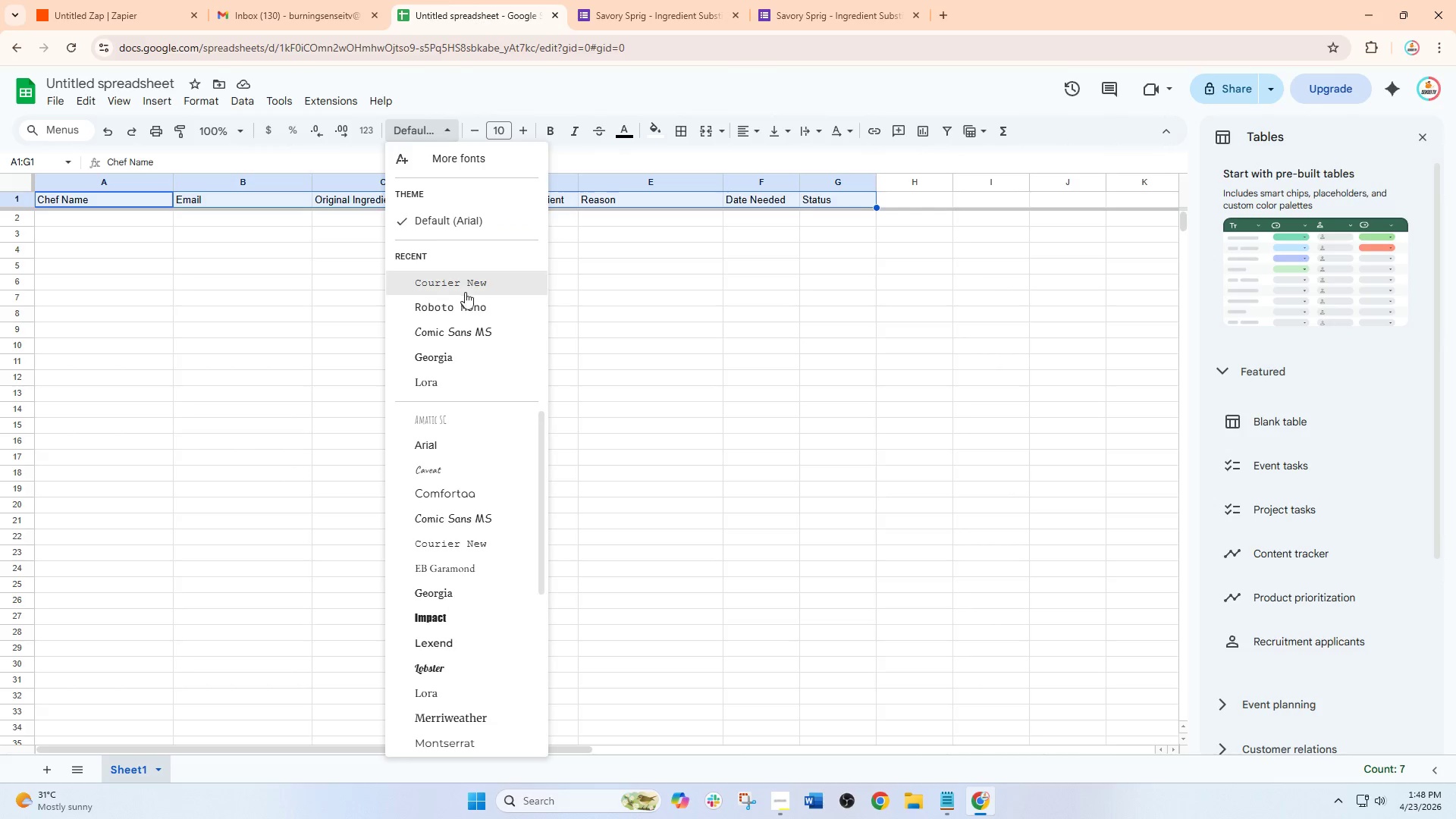 
left_click([461, 303])
 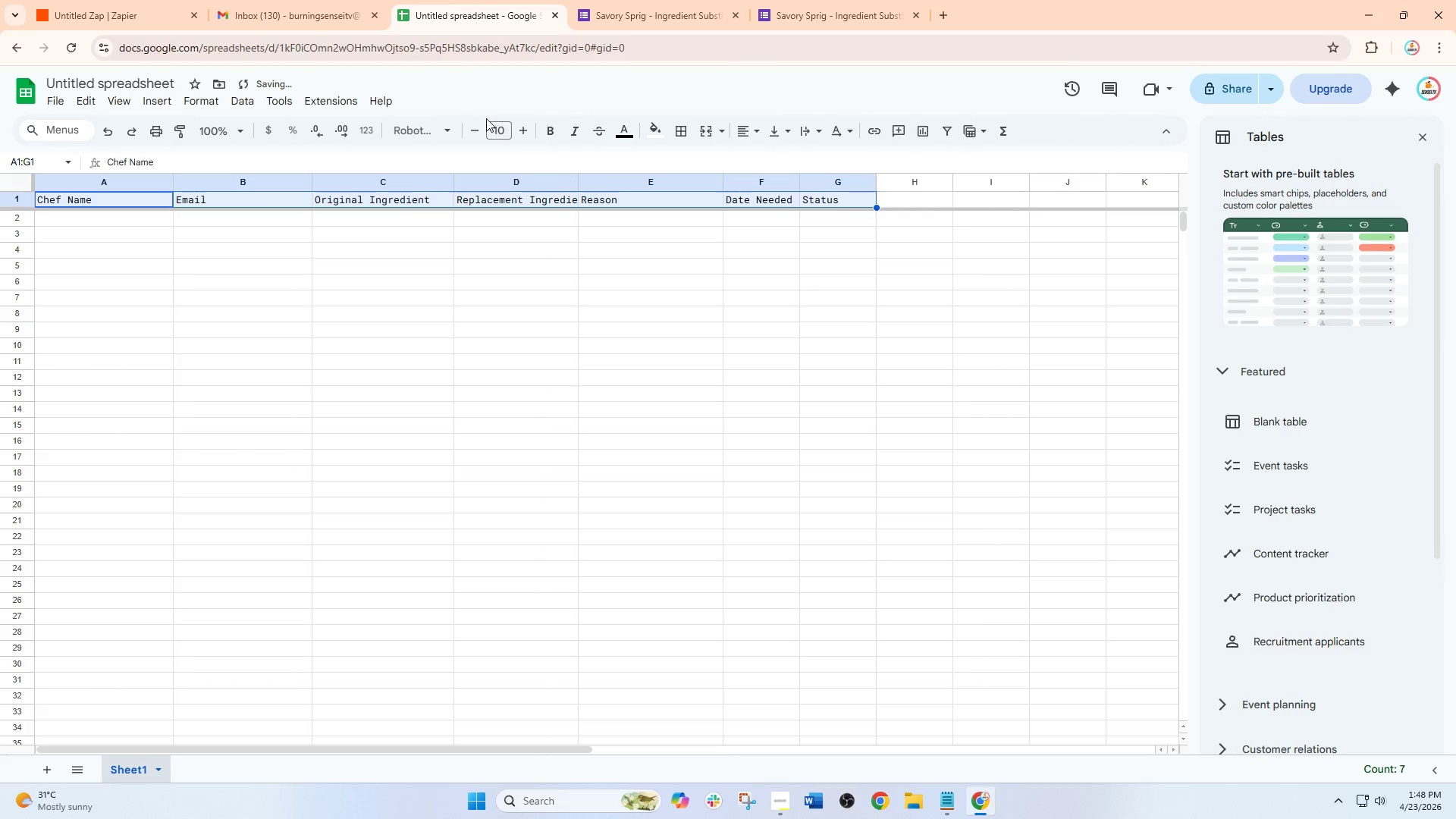 
left_click([445, 127])
 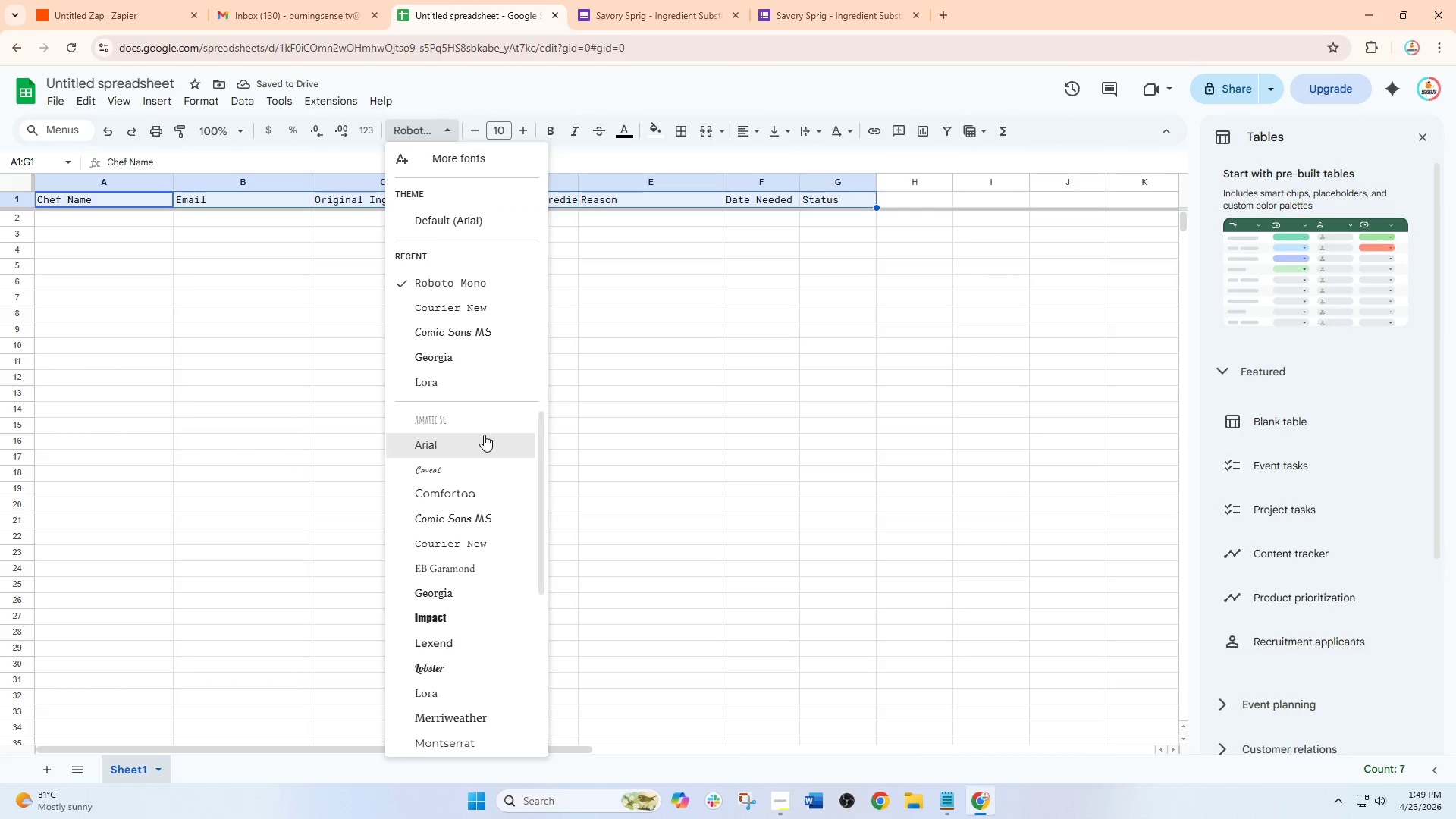 
left_click([461, 587])
 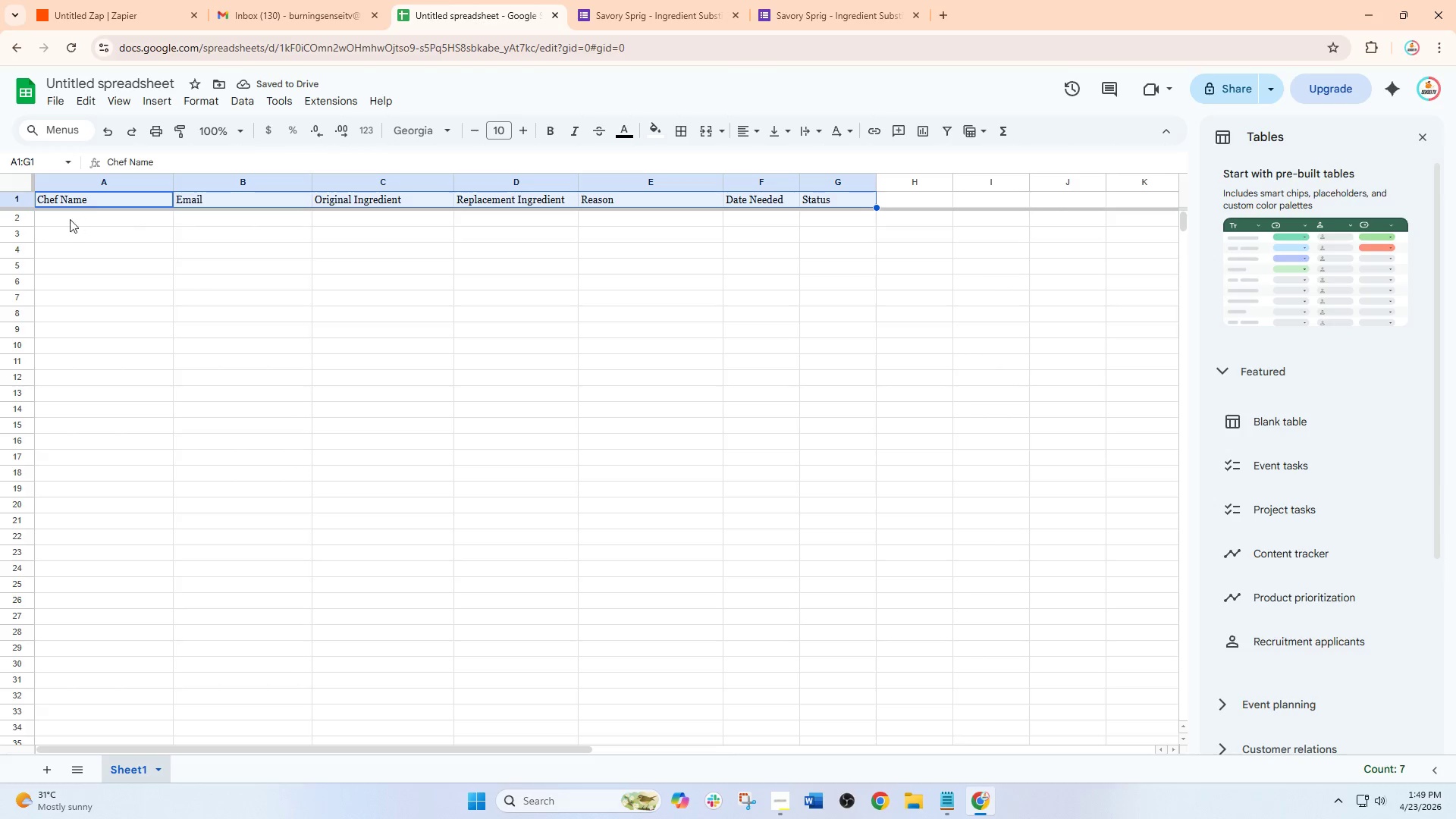 
wait(6.45)
 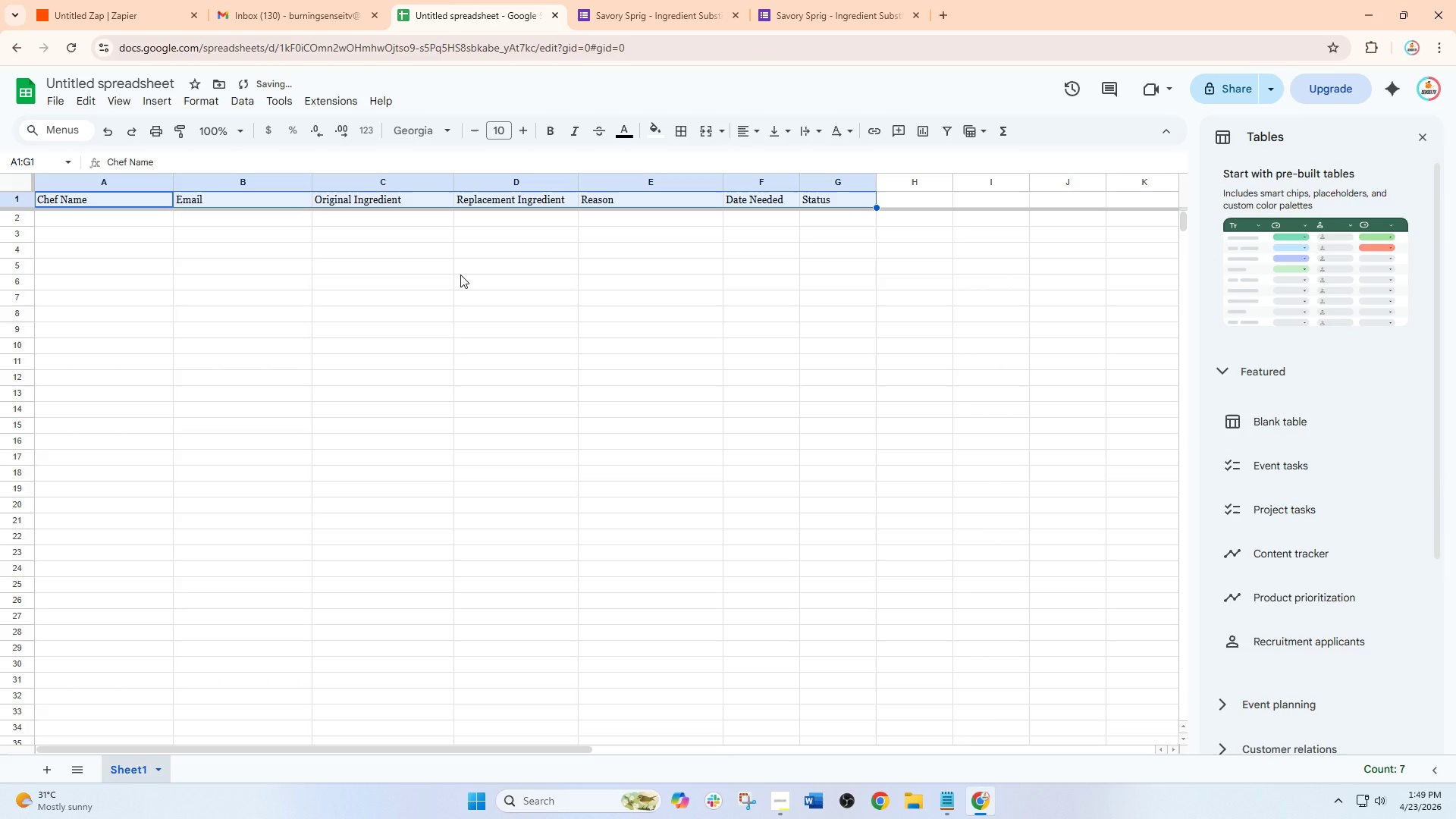 
key(Control+B)
 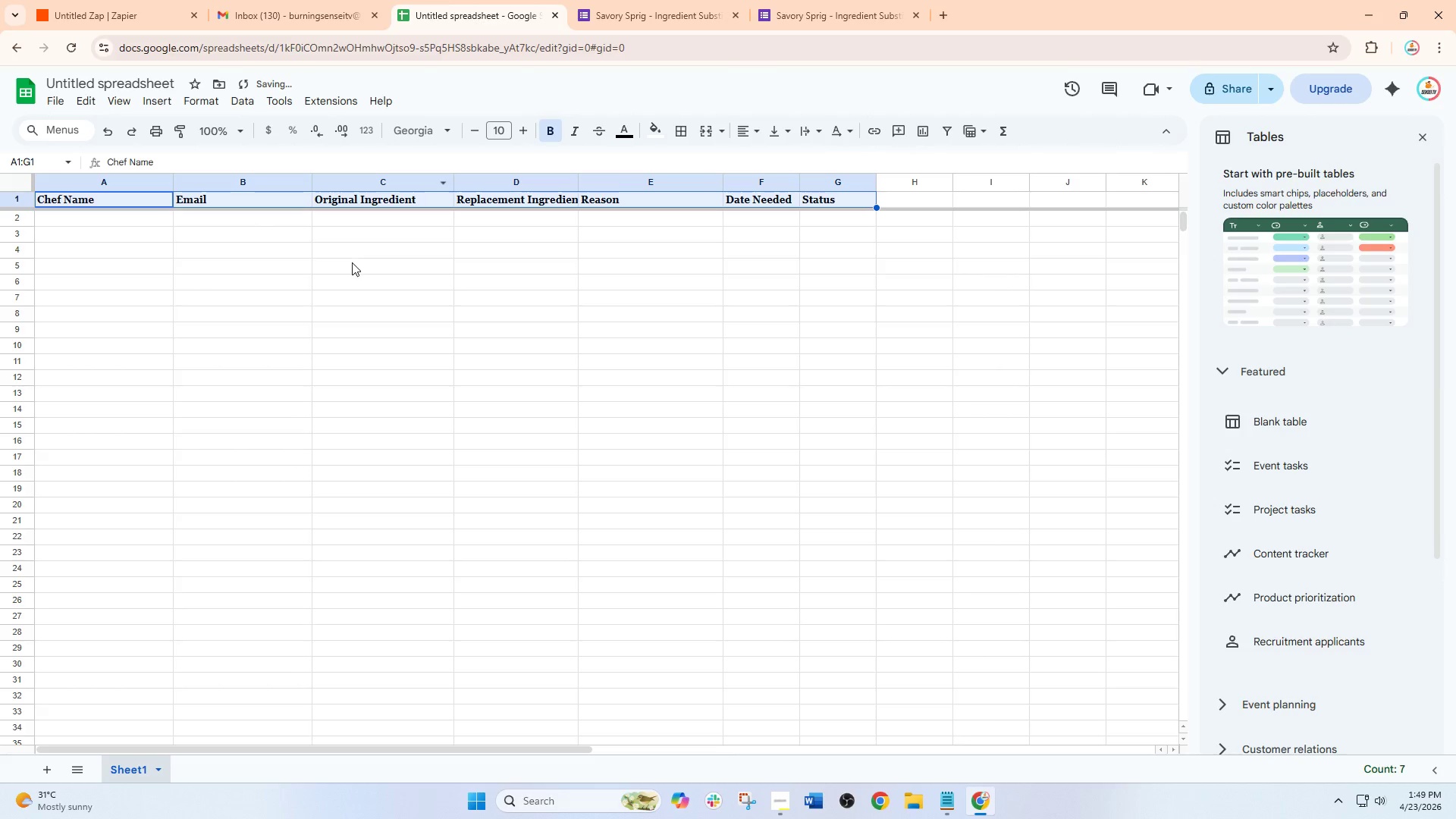 
left_click([352, 262])
 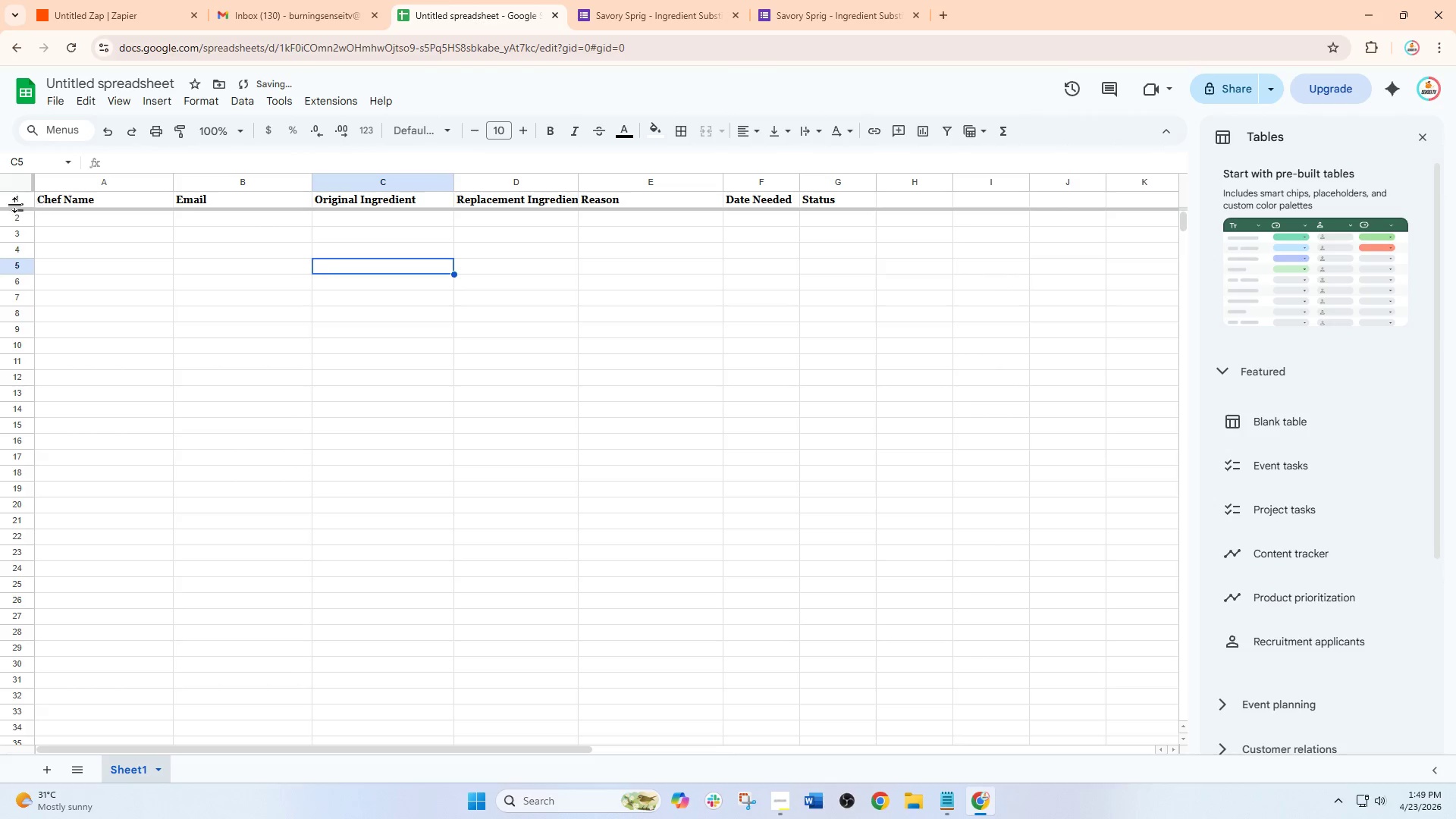 
left_click([0, 204])
 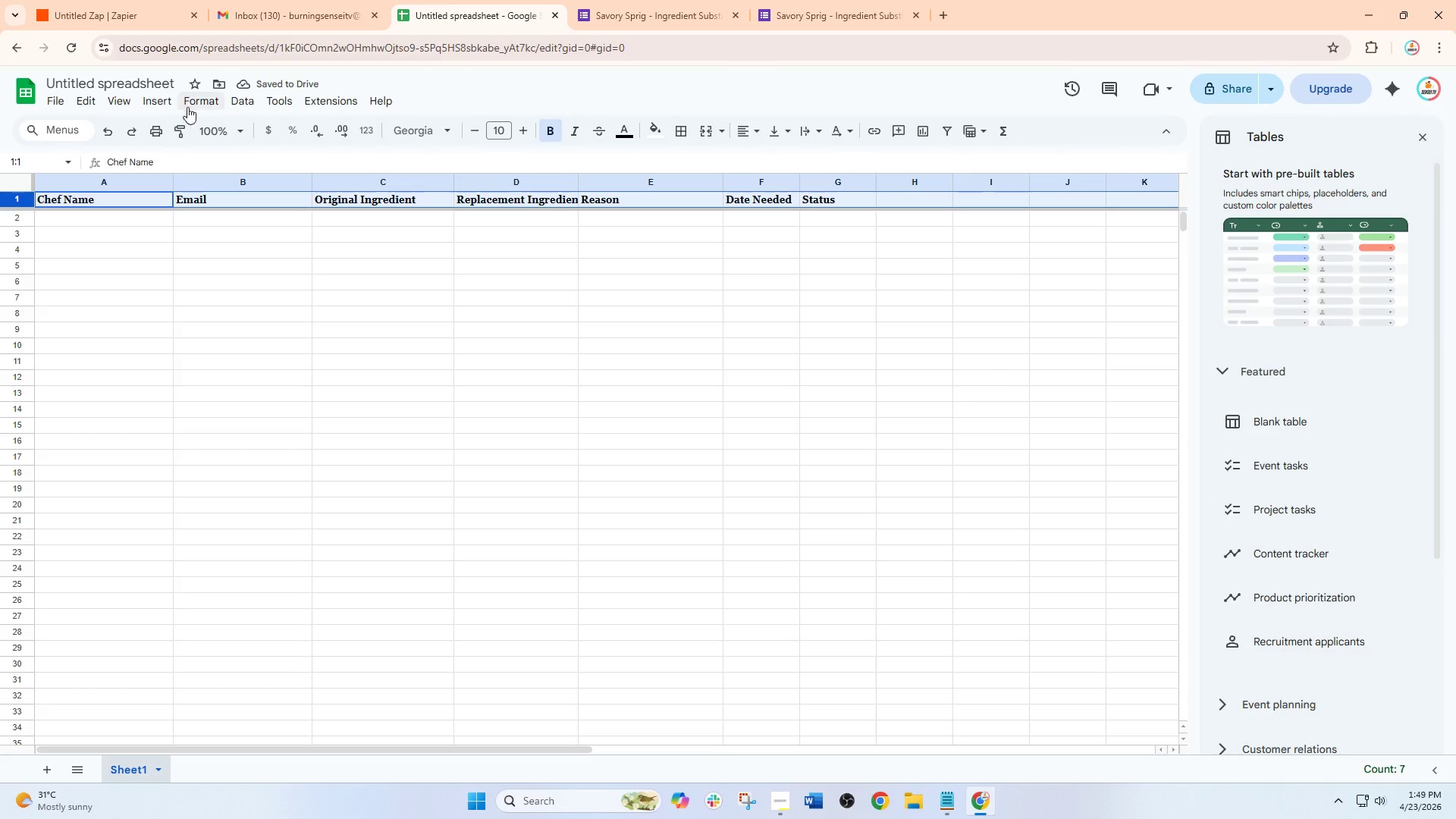 
left_click([194, 102])
 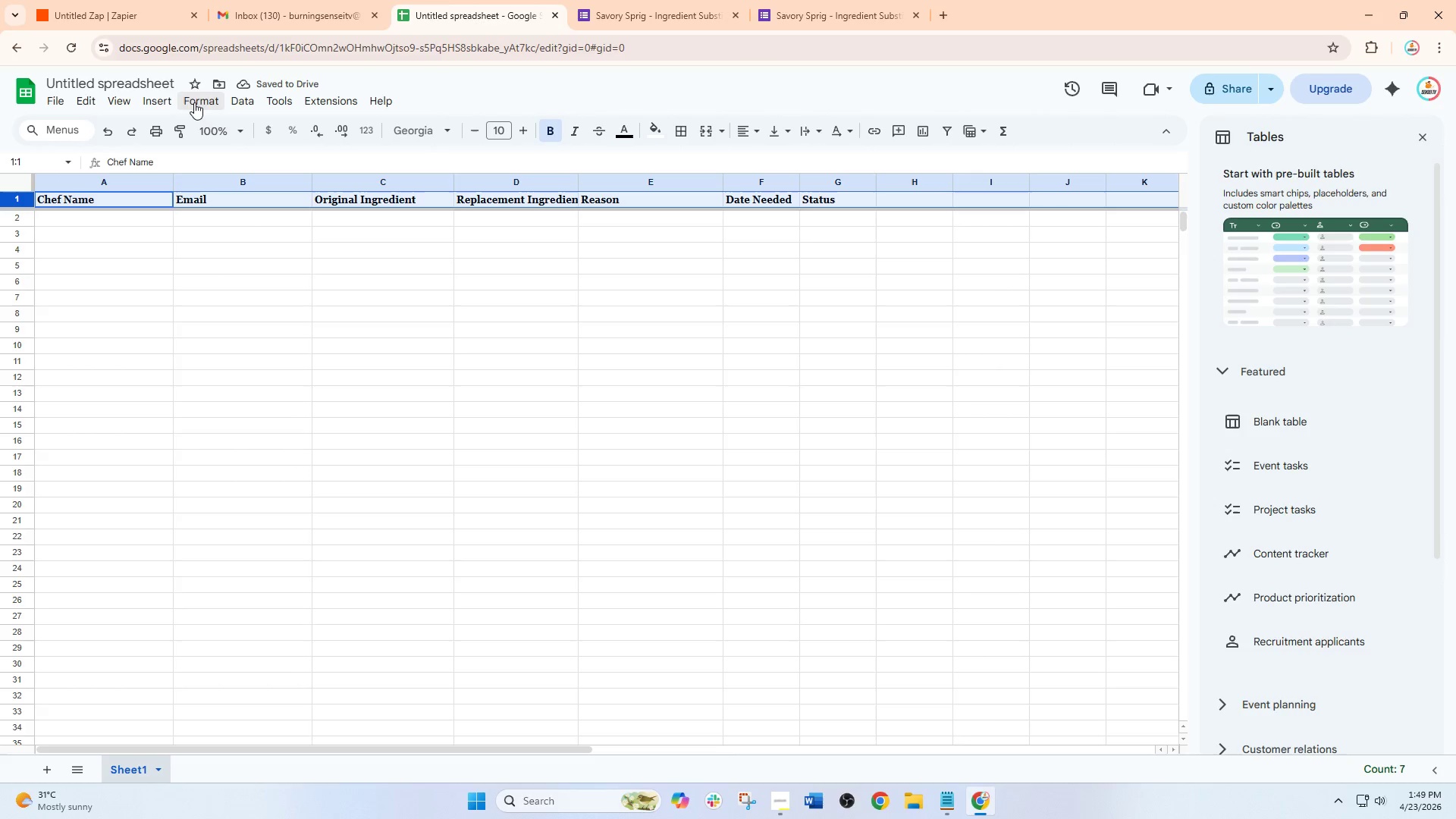 
left_click([194, 102])
 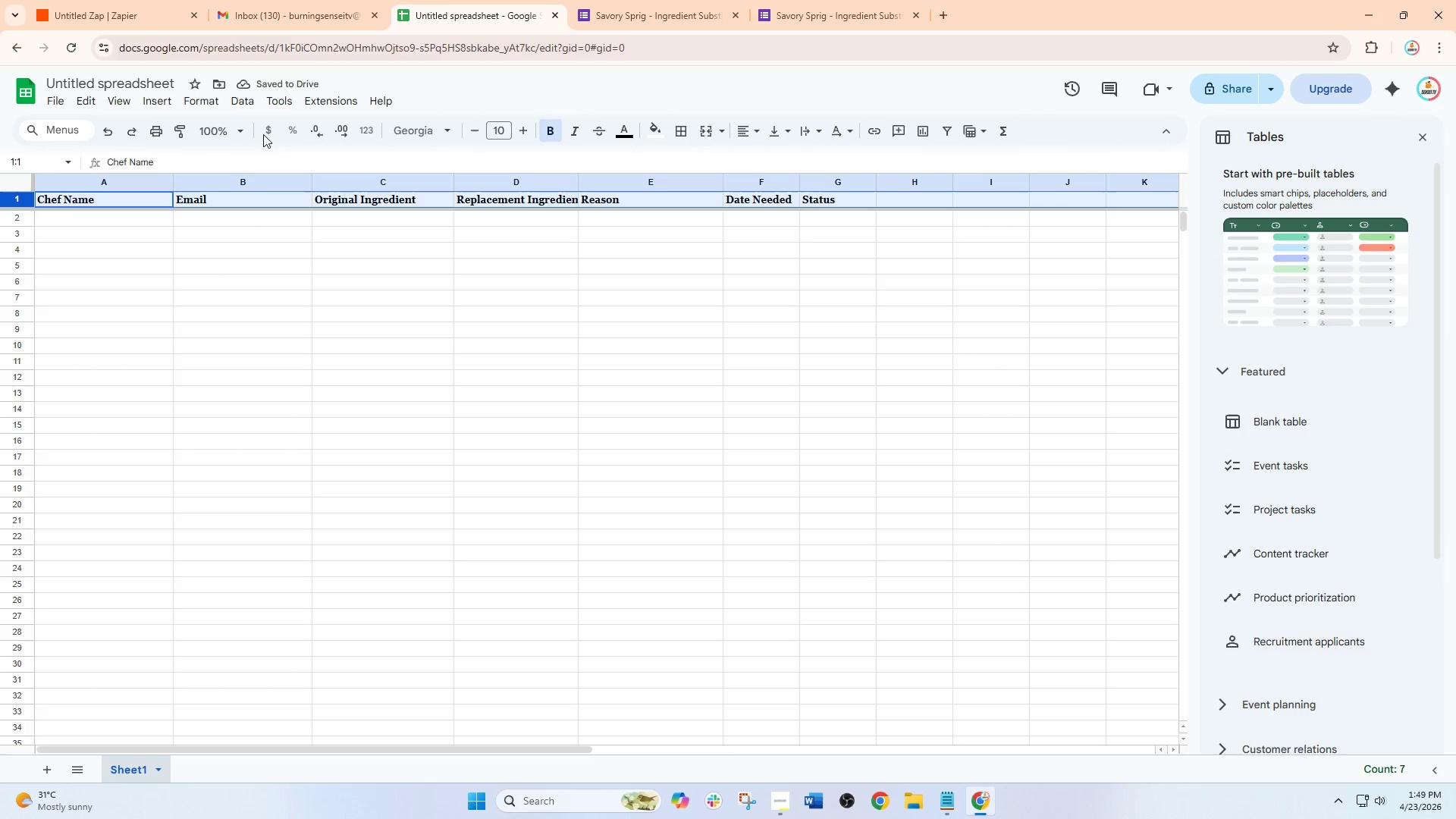 
left_click_drag(start_coordinate=[453, 271], to_coordinate=[461, 268])
 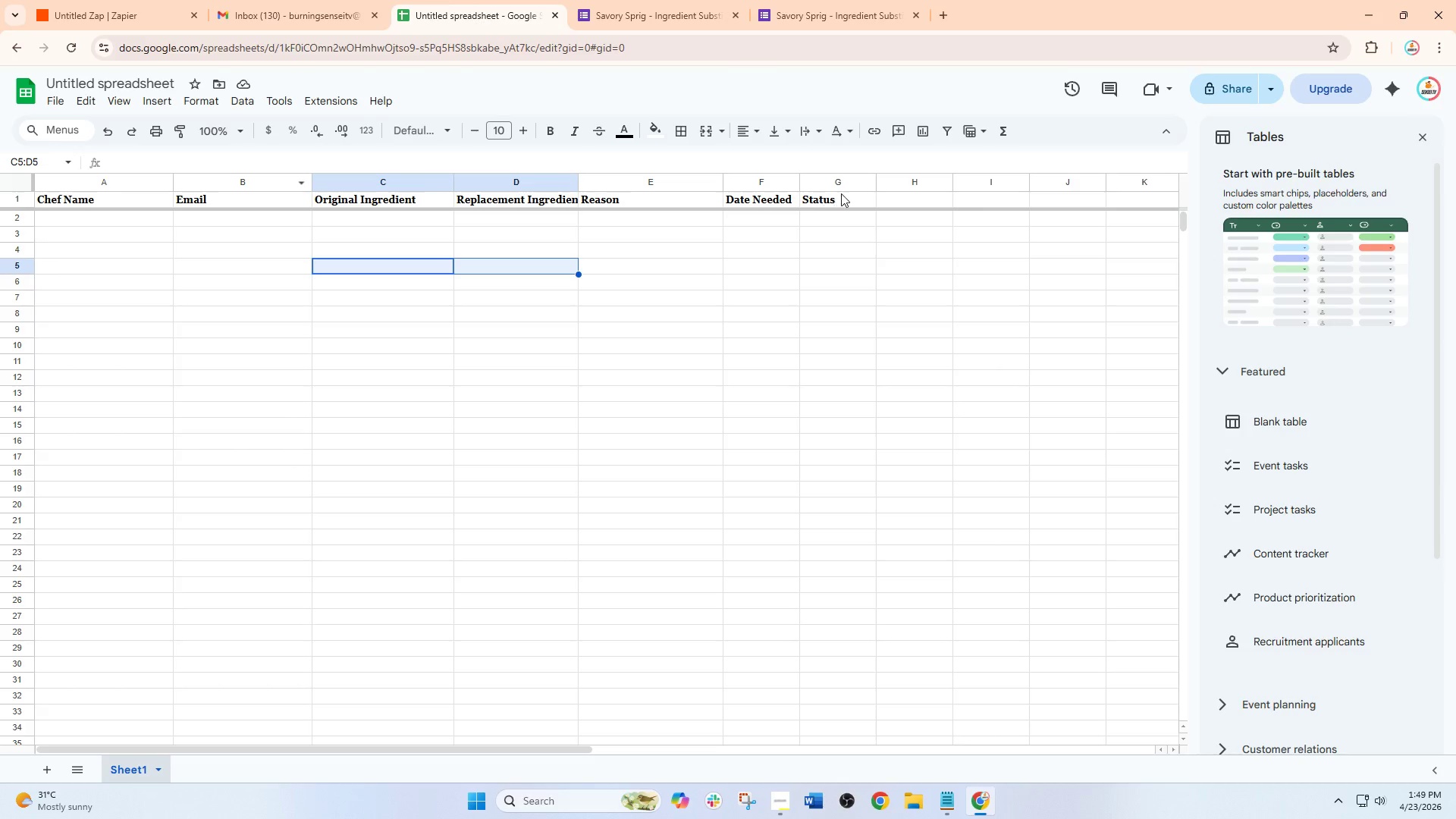 
left_click_drag(start_coordinate=[843, 193], to_coordinate=[94, 202])
 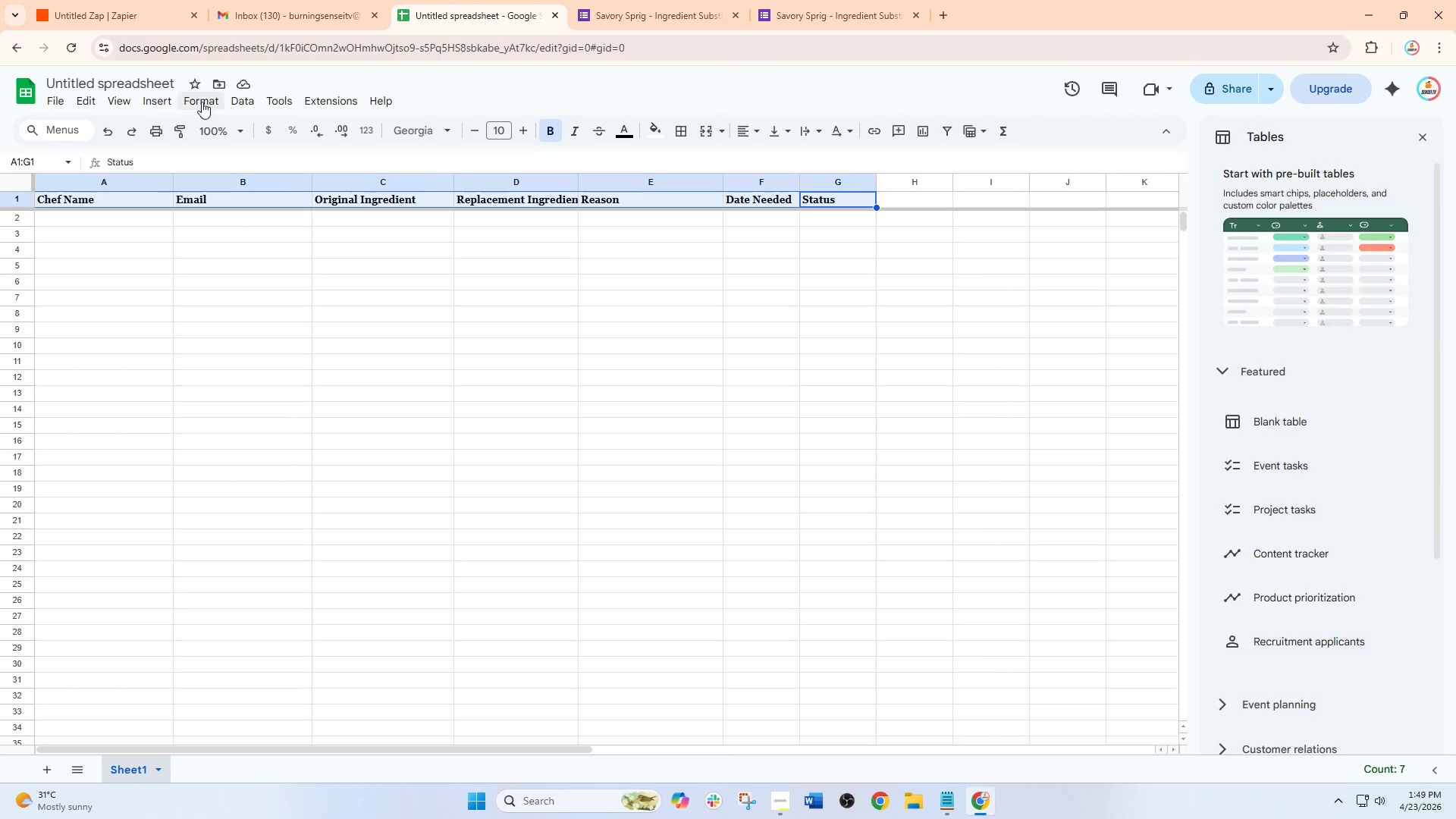 
left_click([204, 98])
 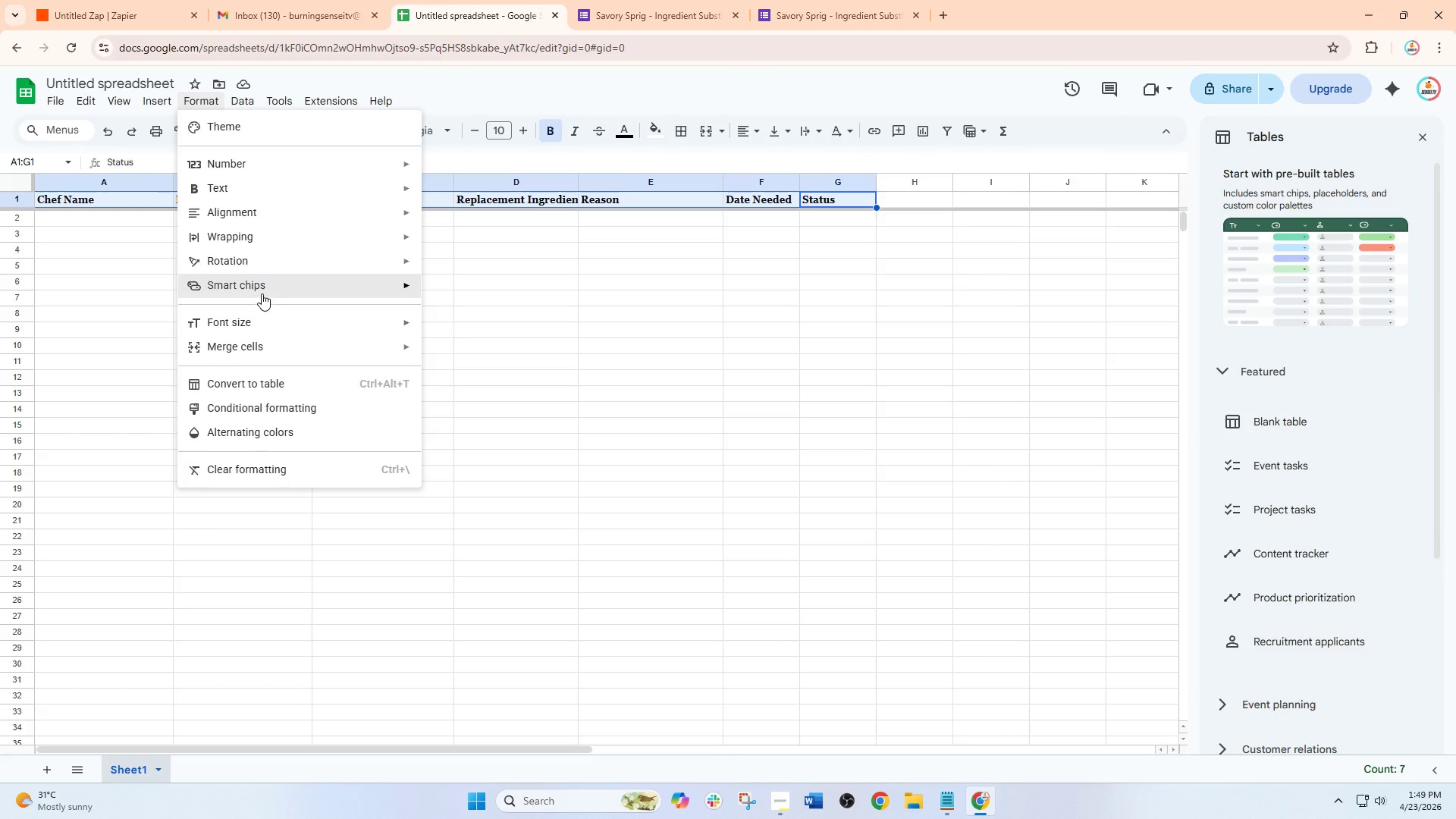 
left_click([255, 375])
 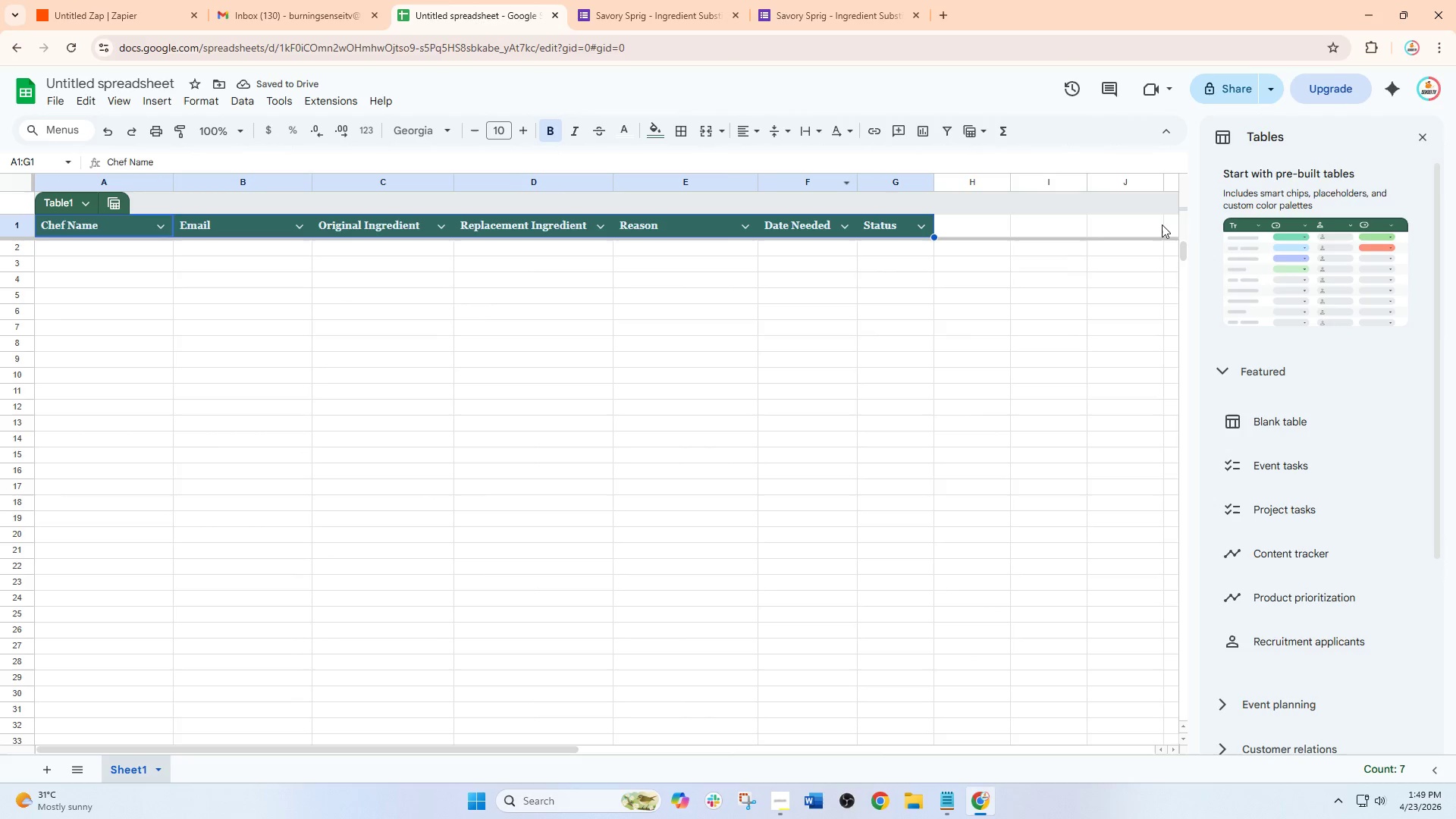 
left_click([1254, 383])
 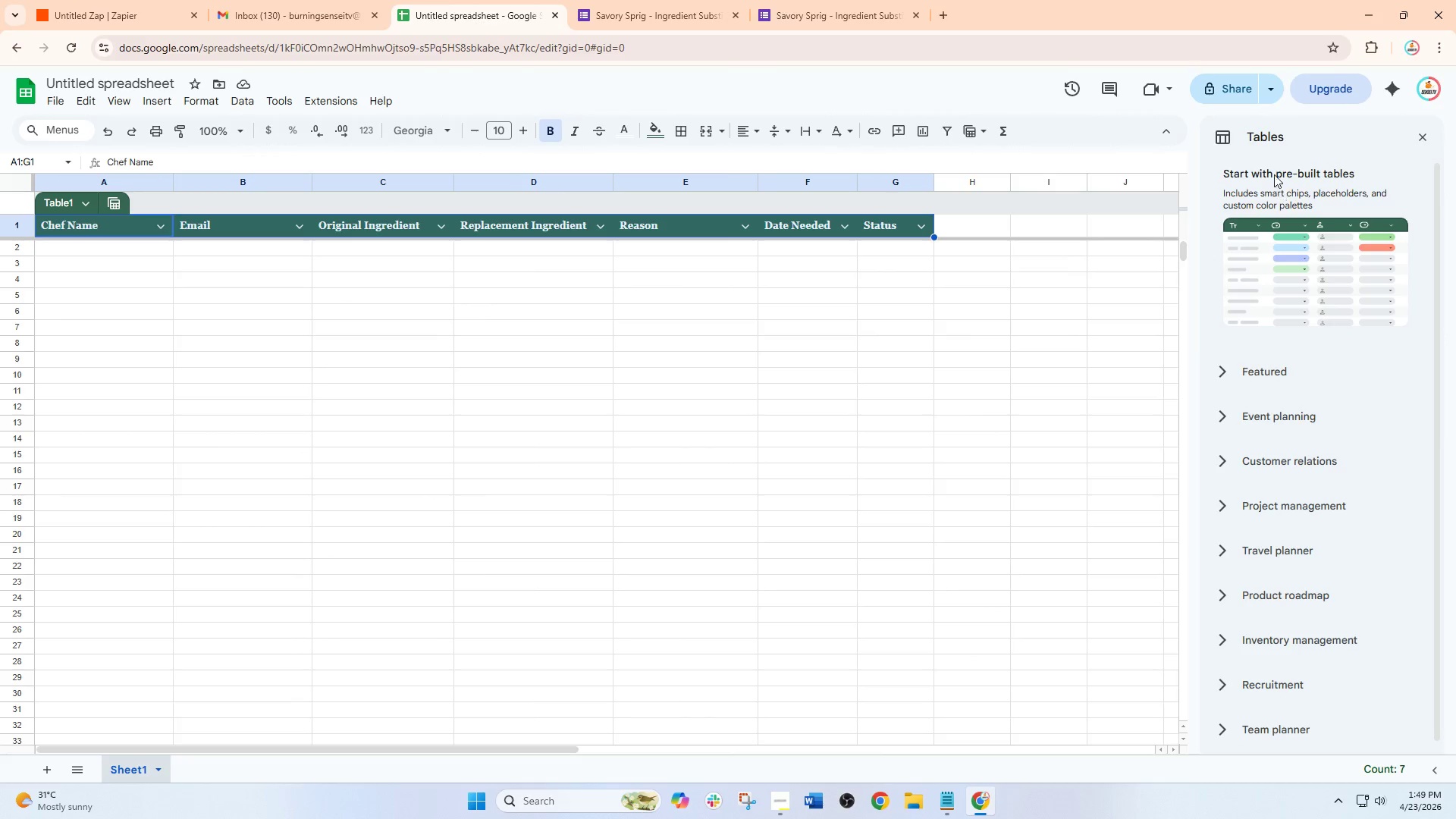 
left_click([1226, 140])
 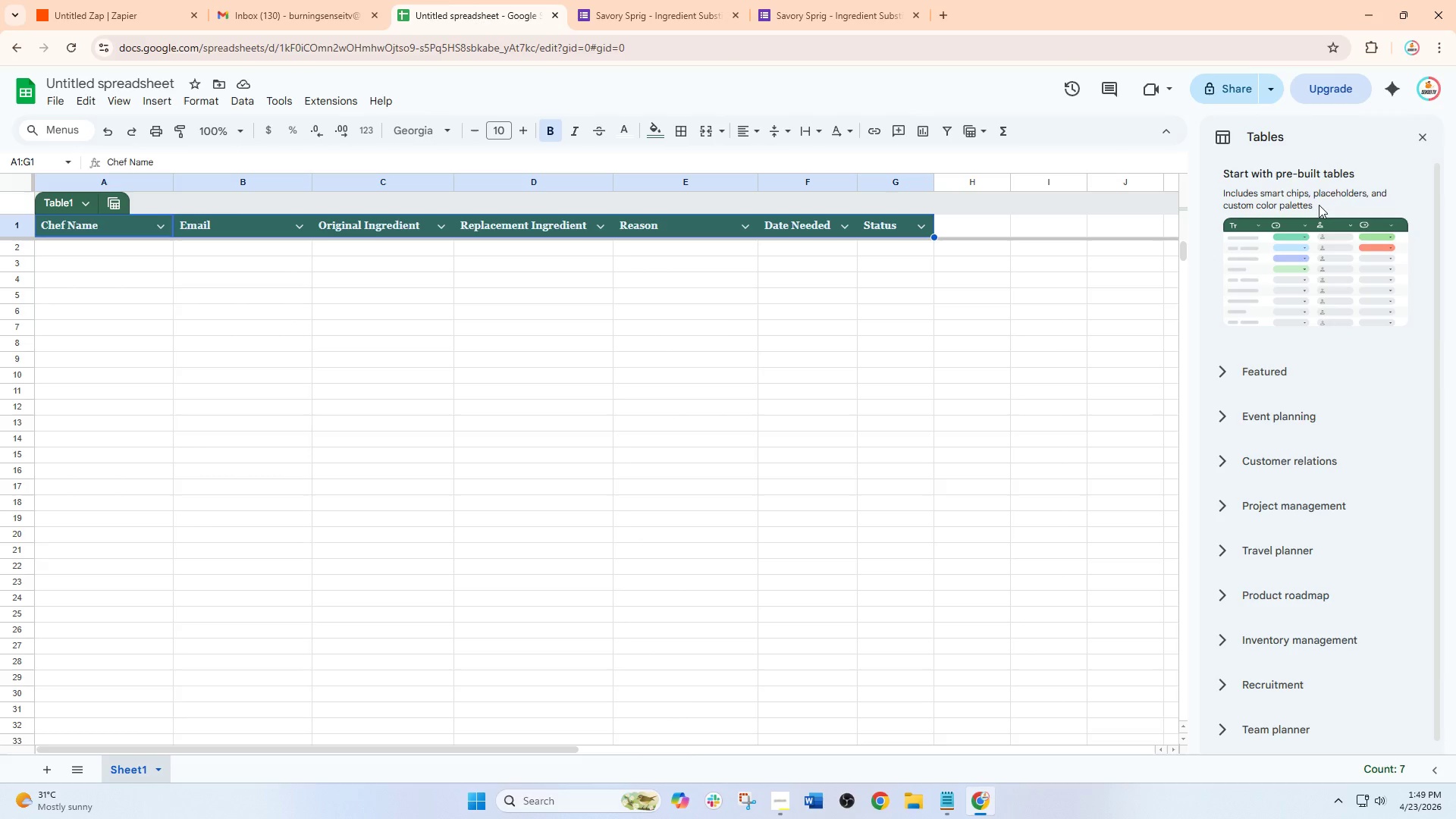 
left_click([1323, 217])
 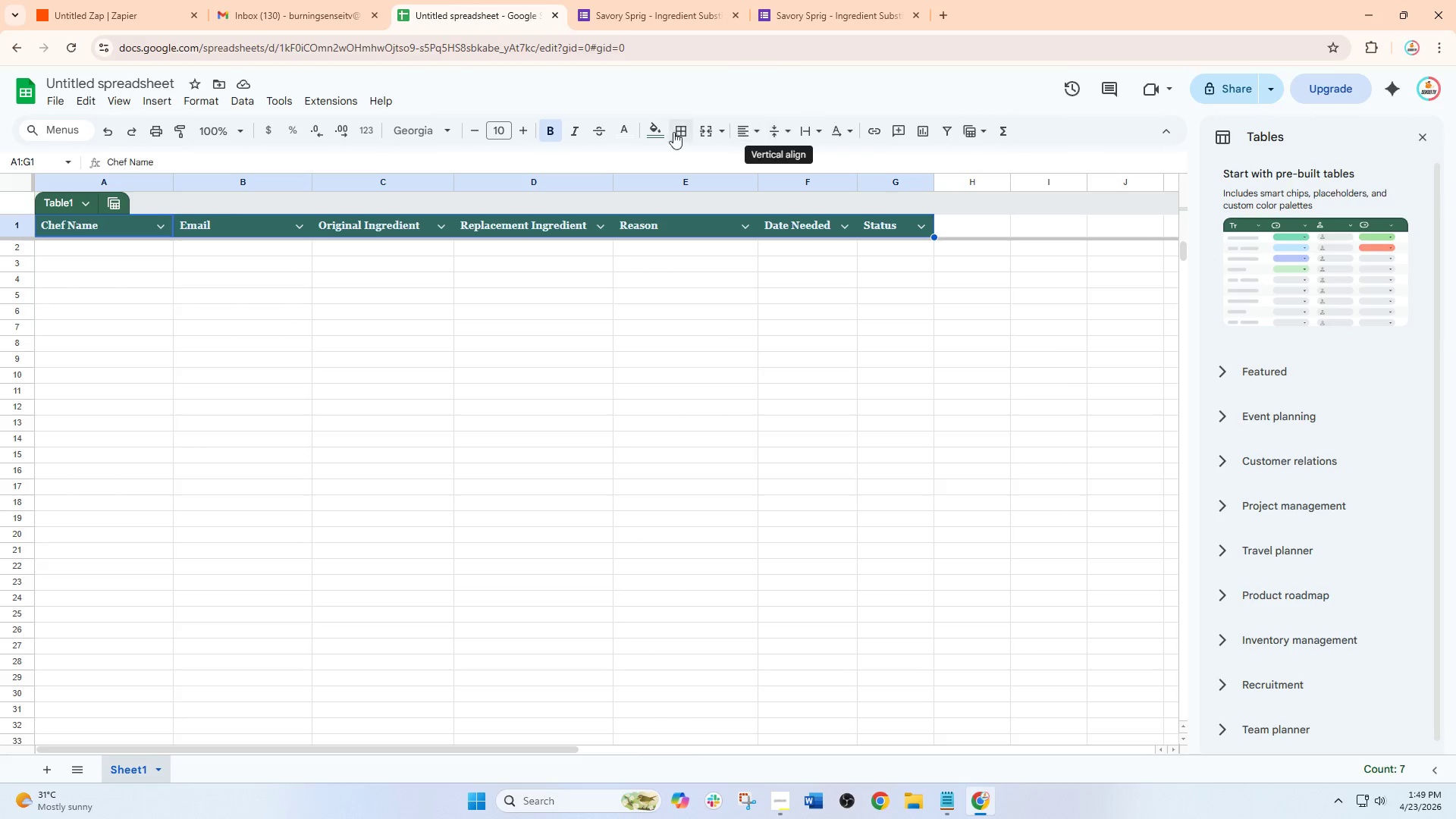 
wait(5.78)
 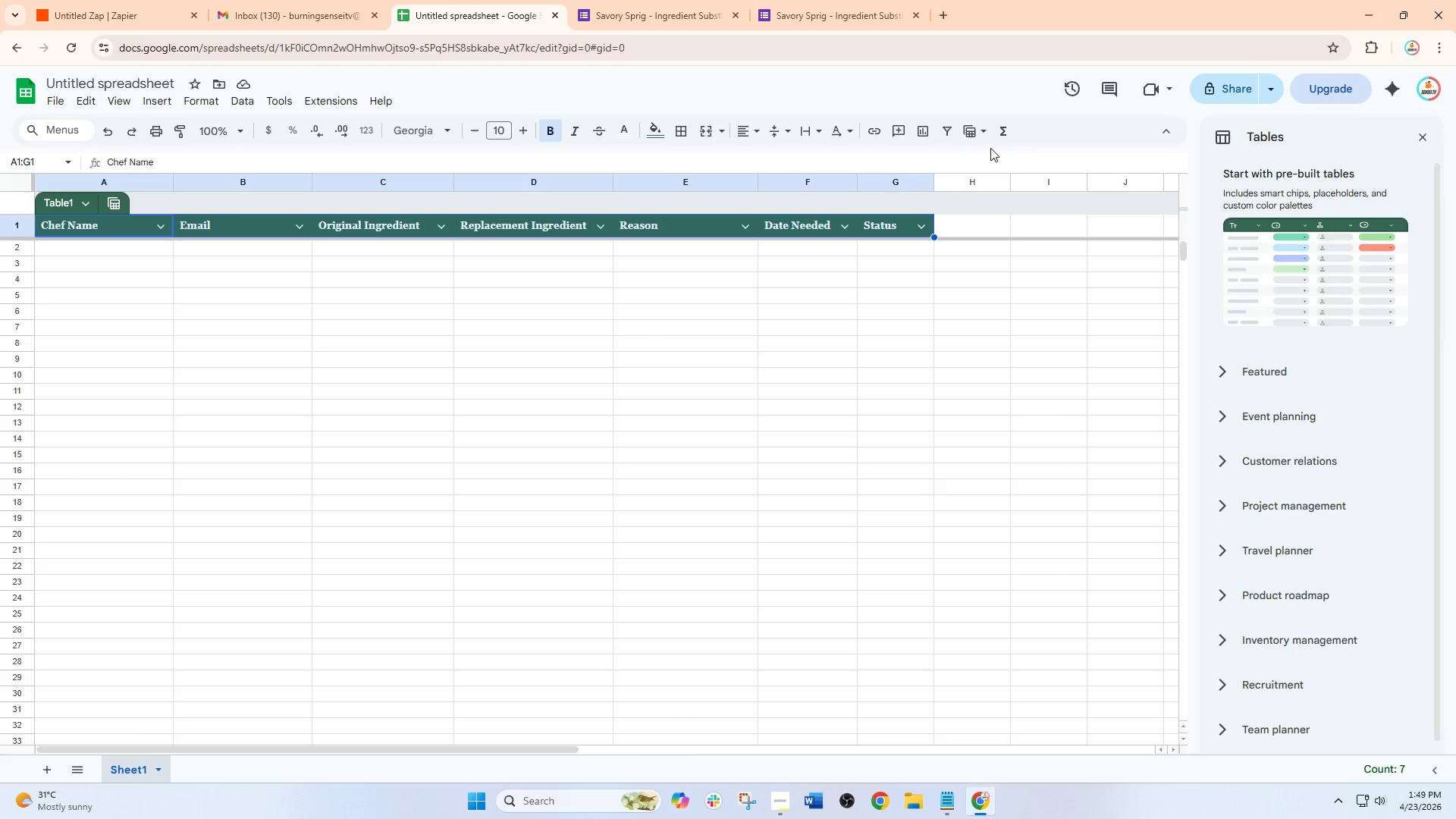 
left_click([655, 130])
 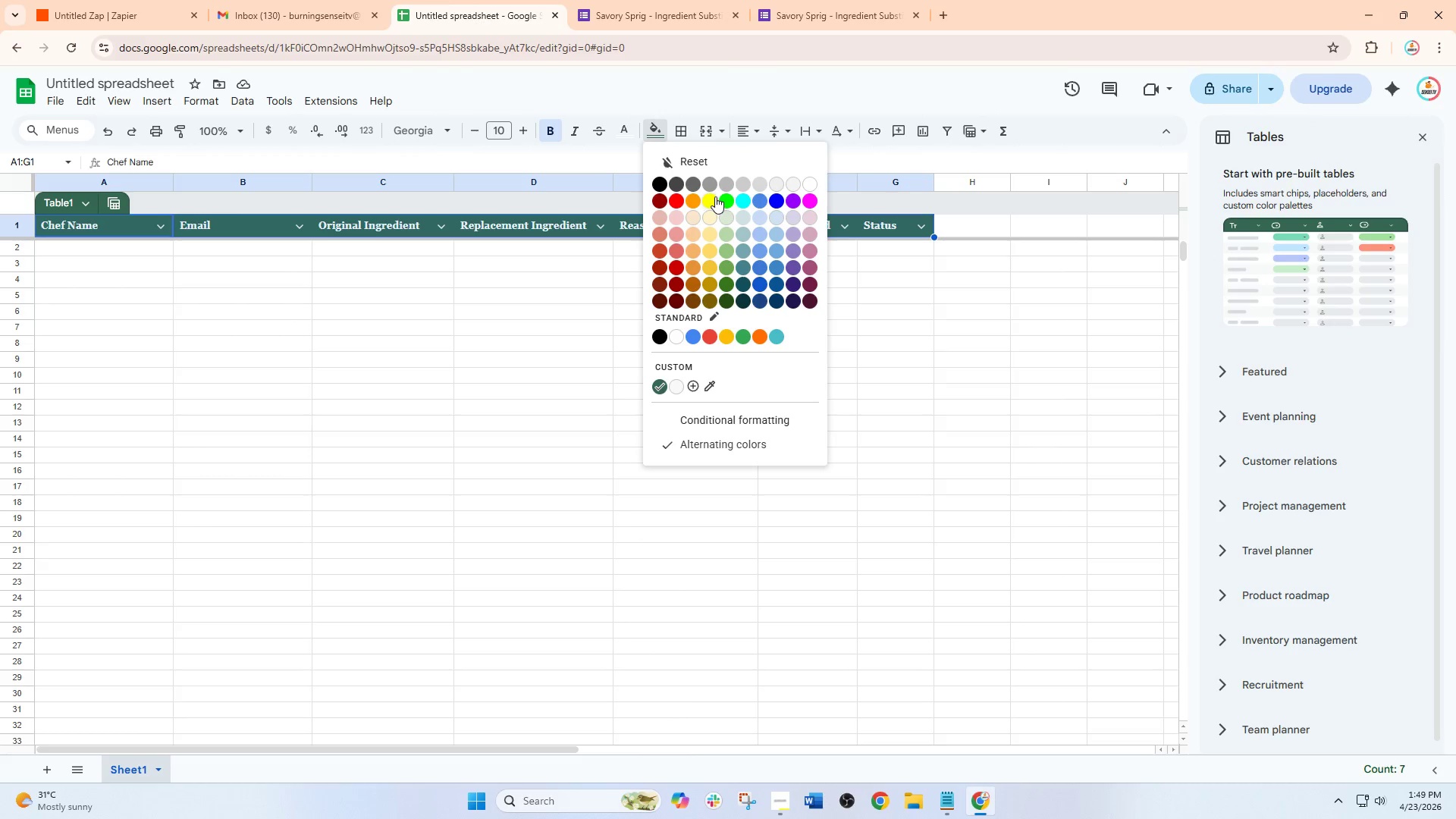 
left_click([725, 200])
 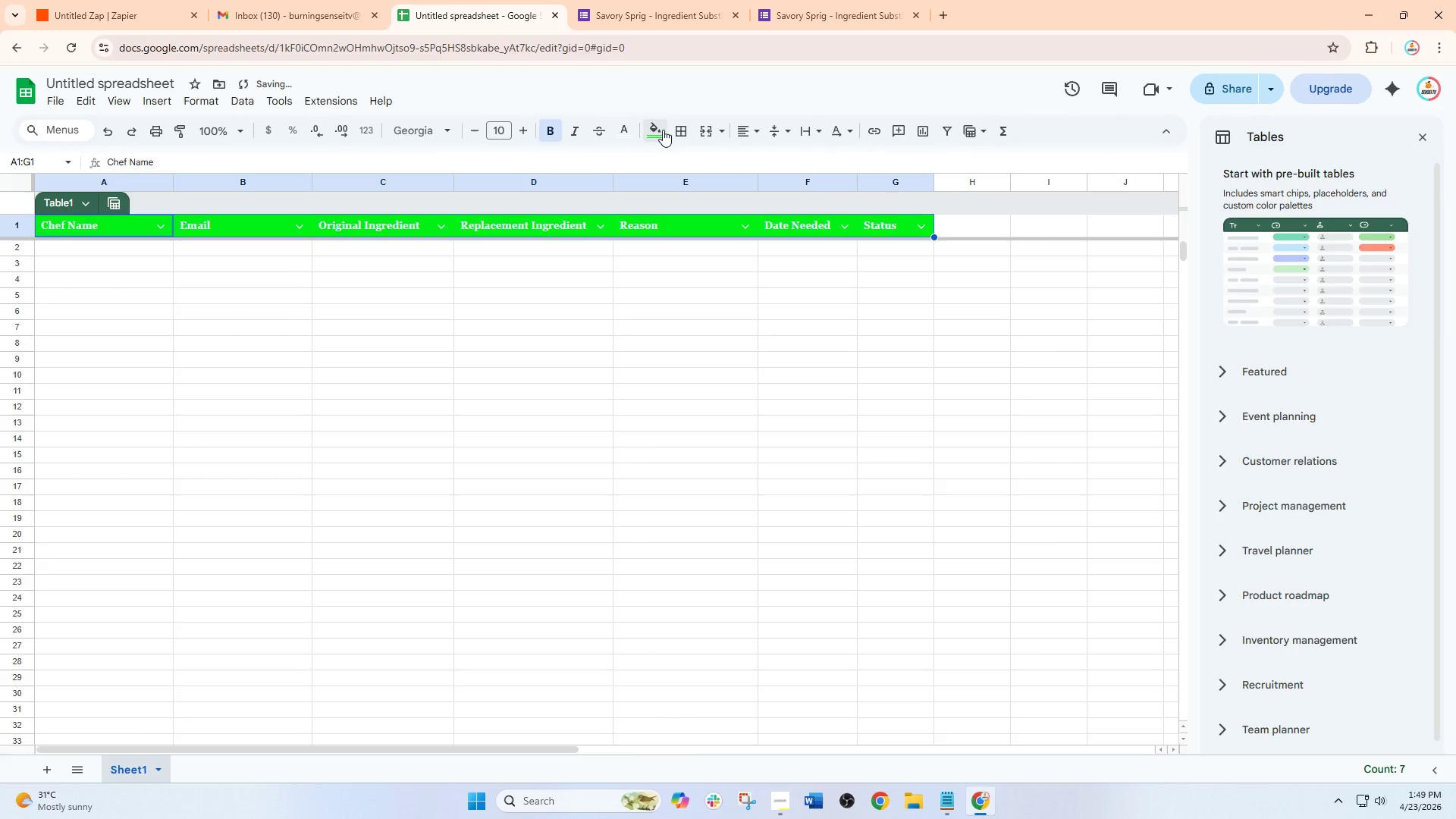 
left_click([663, 130])
 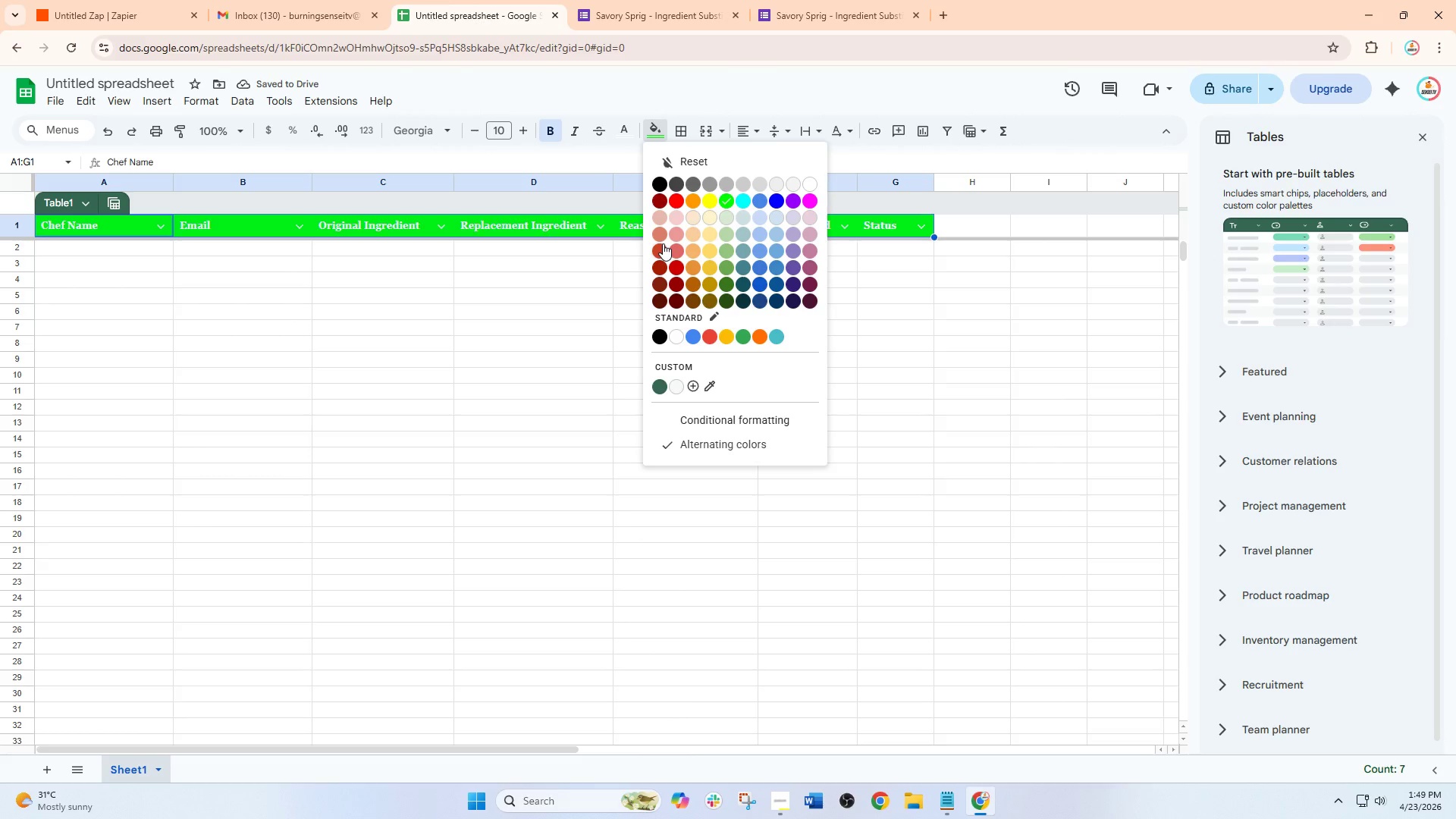 
left_click([663, 243])
 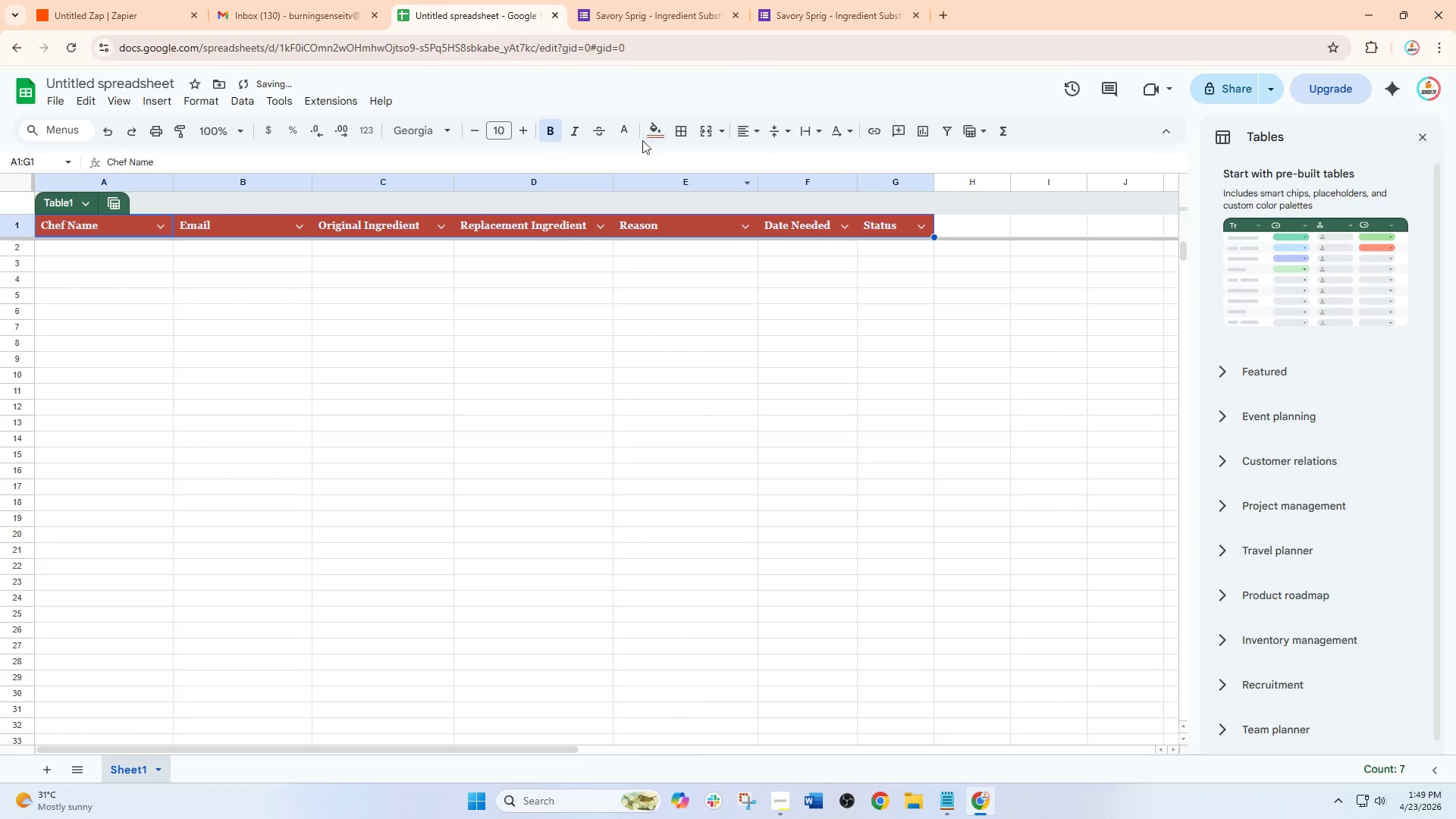 
left_click([658, 133])
 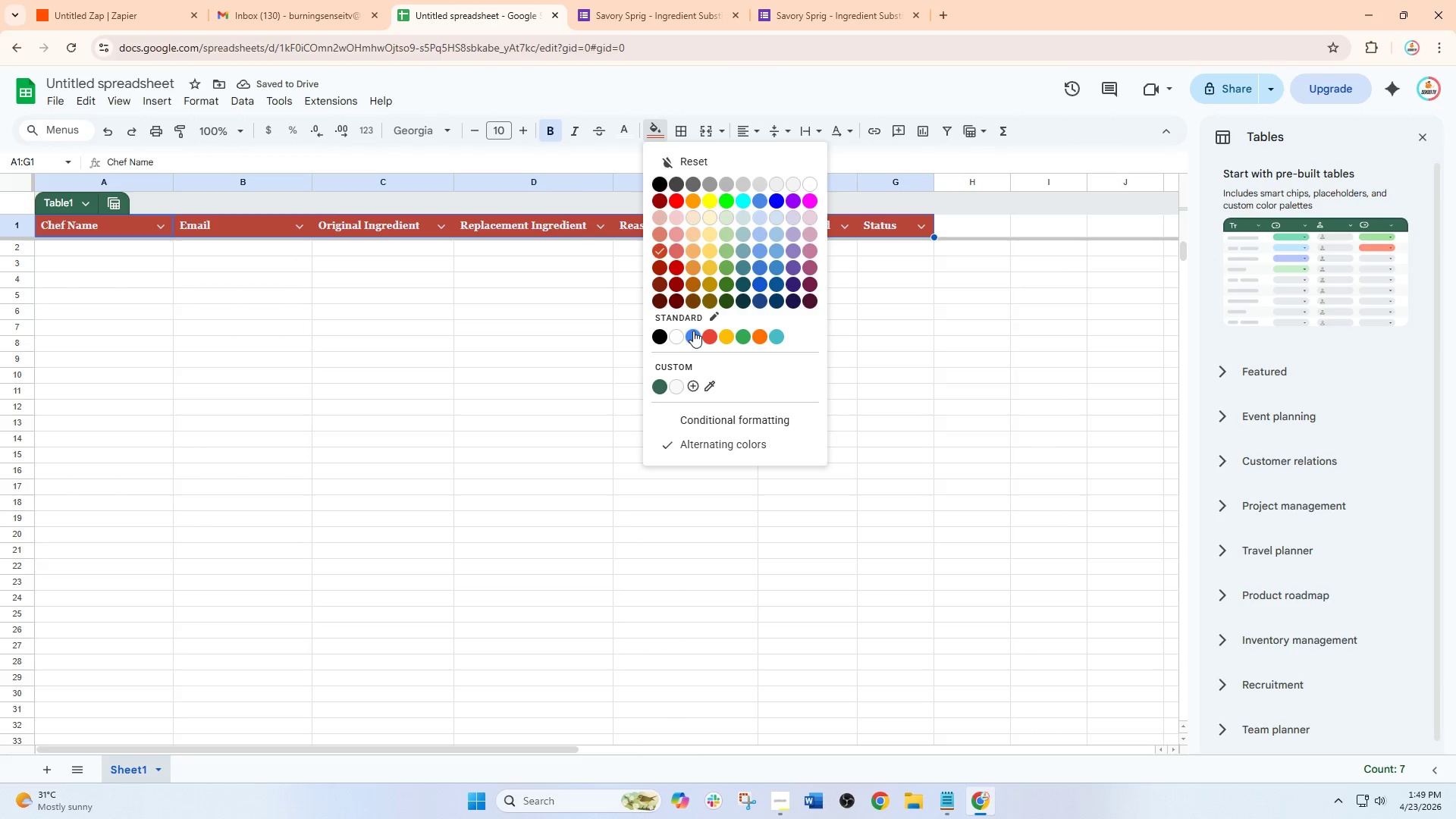 
left_click([693, 331])
 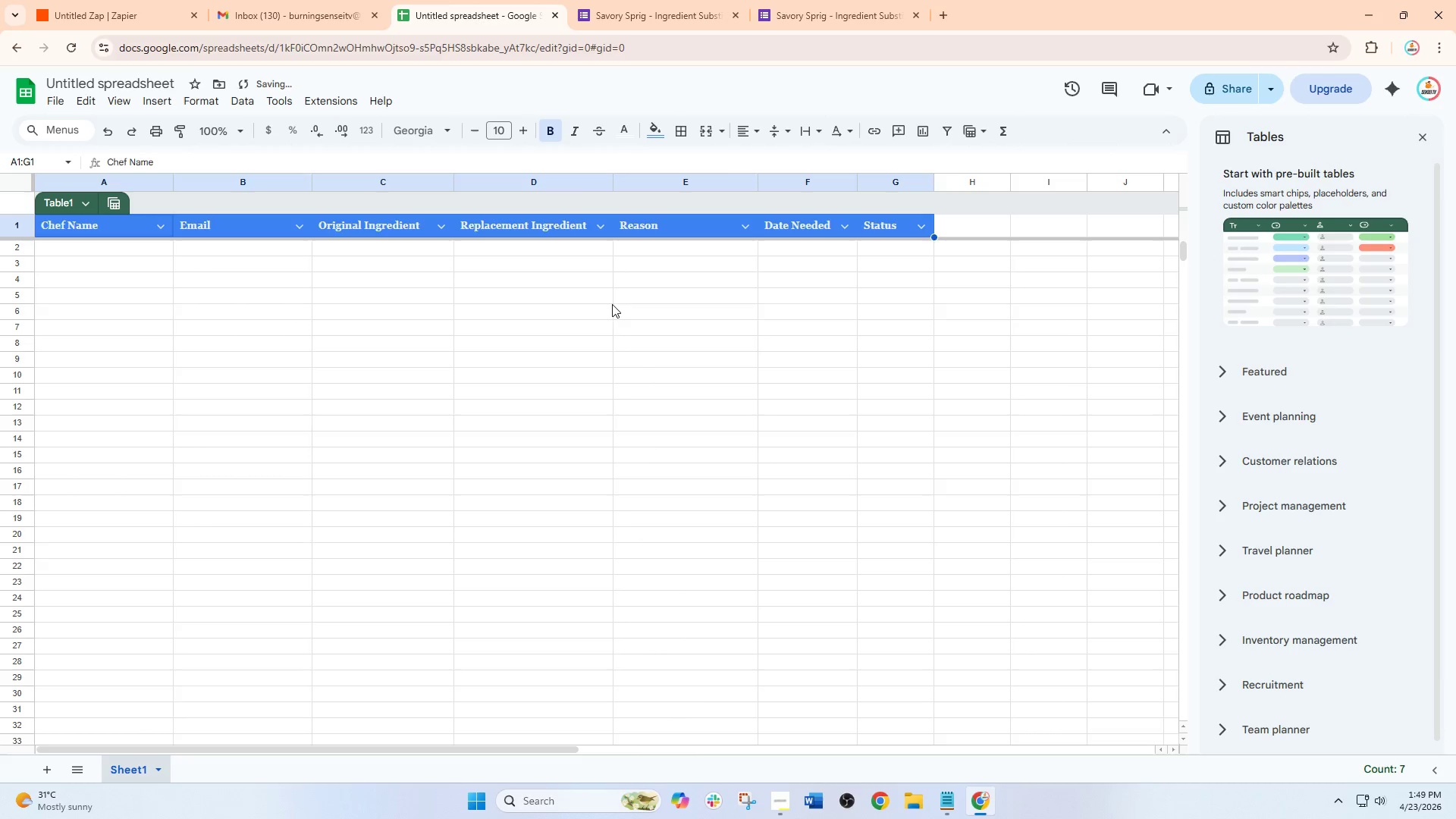 
left_click([599, 302])
 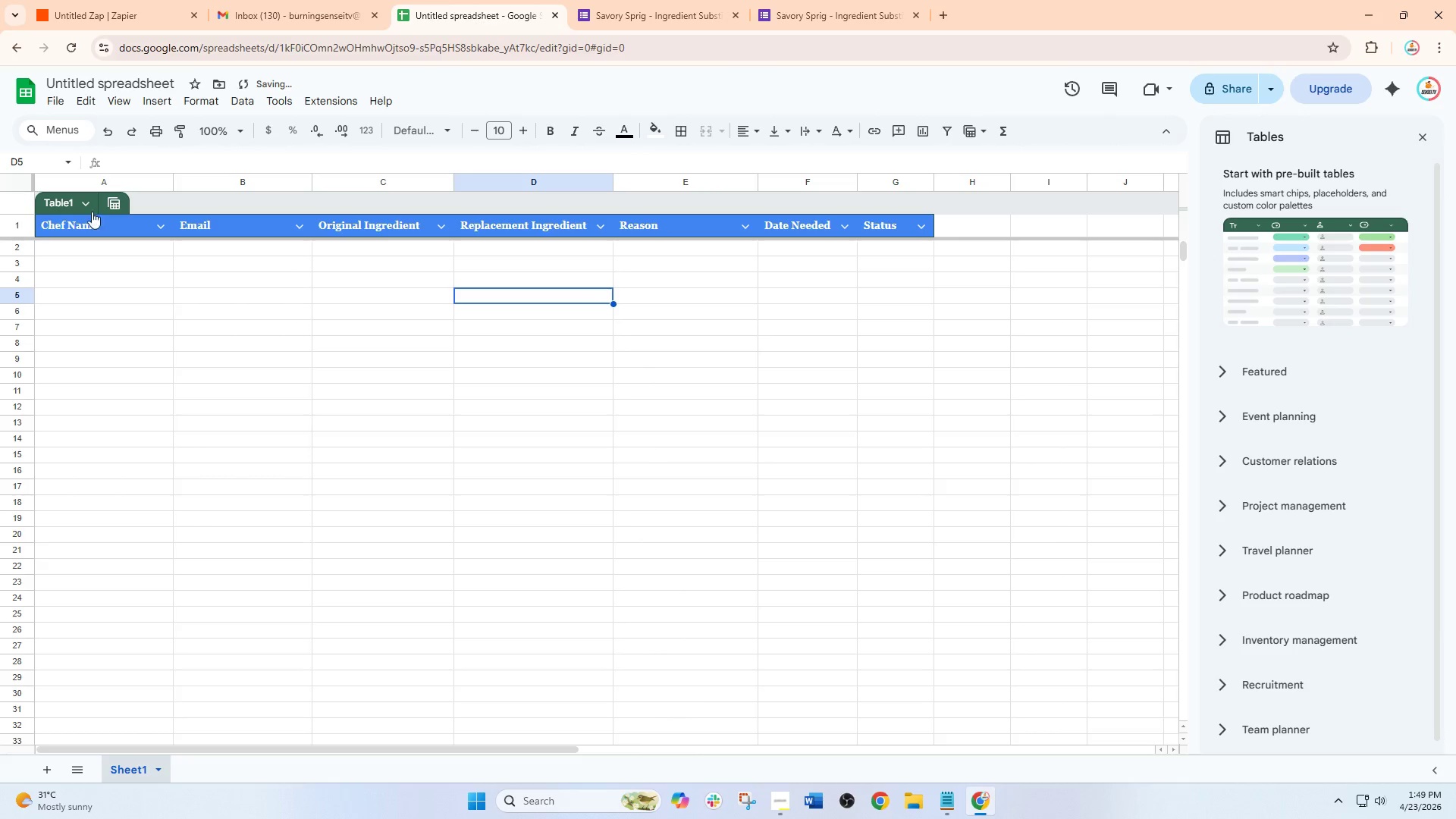 
left_click([76, 205])
 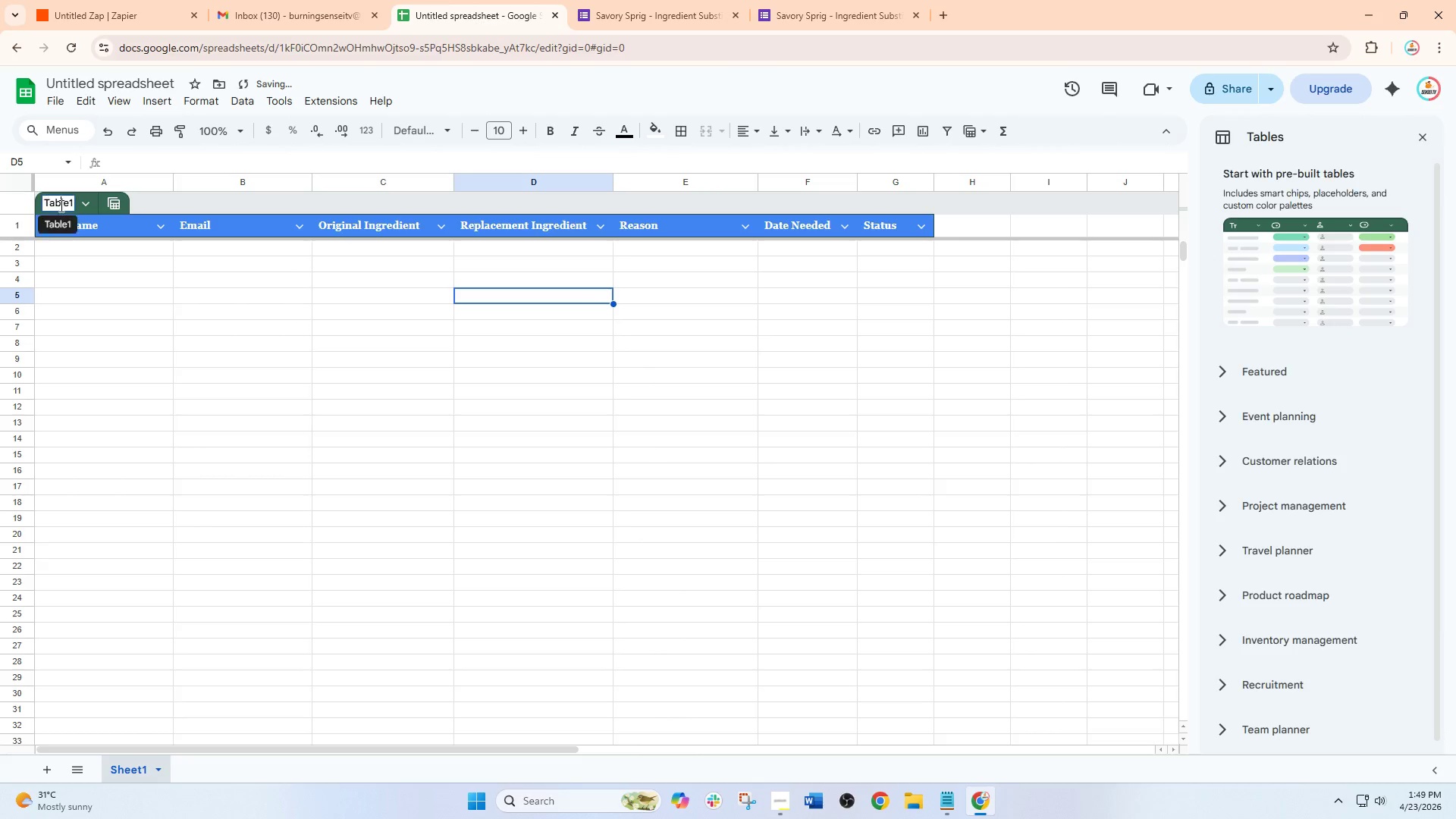 
left_click_drag(start_coordinate=[60, 206], to_coordinate=[119, 206])
 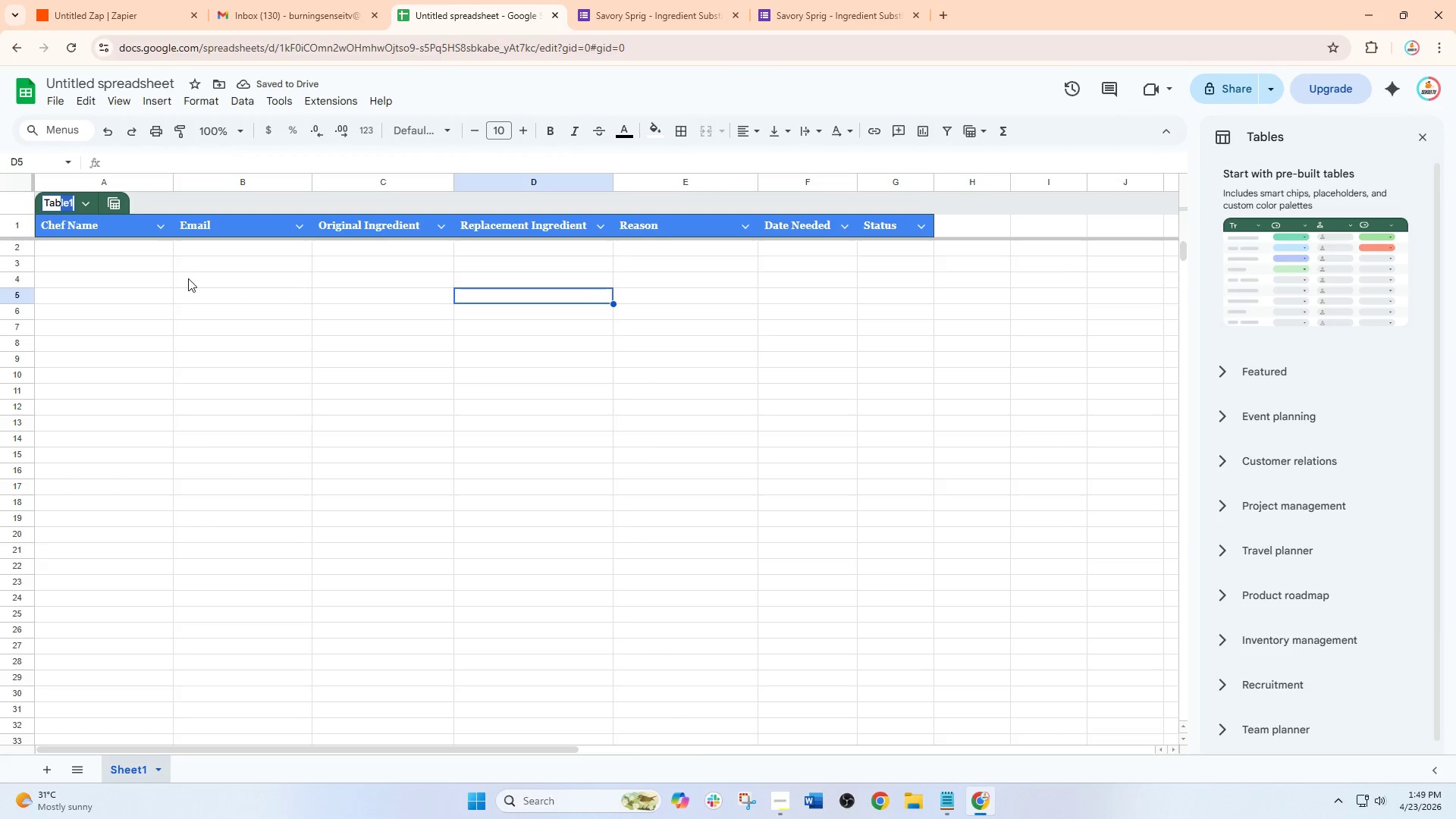 
left_click([188, 280])
 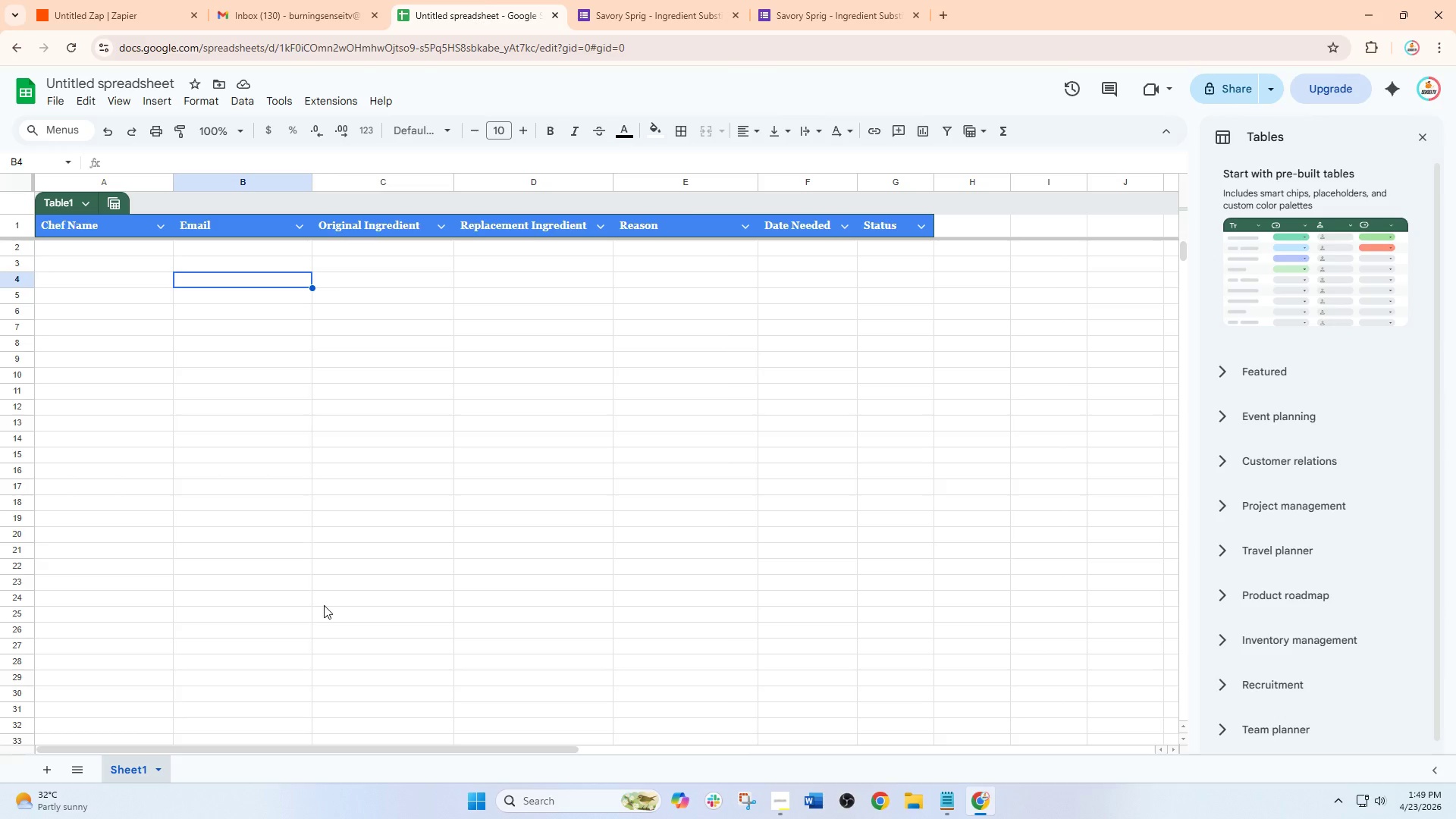 
wait(8.81)
 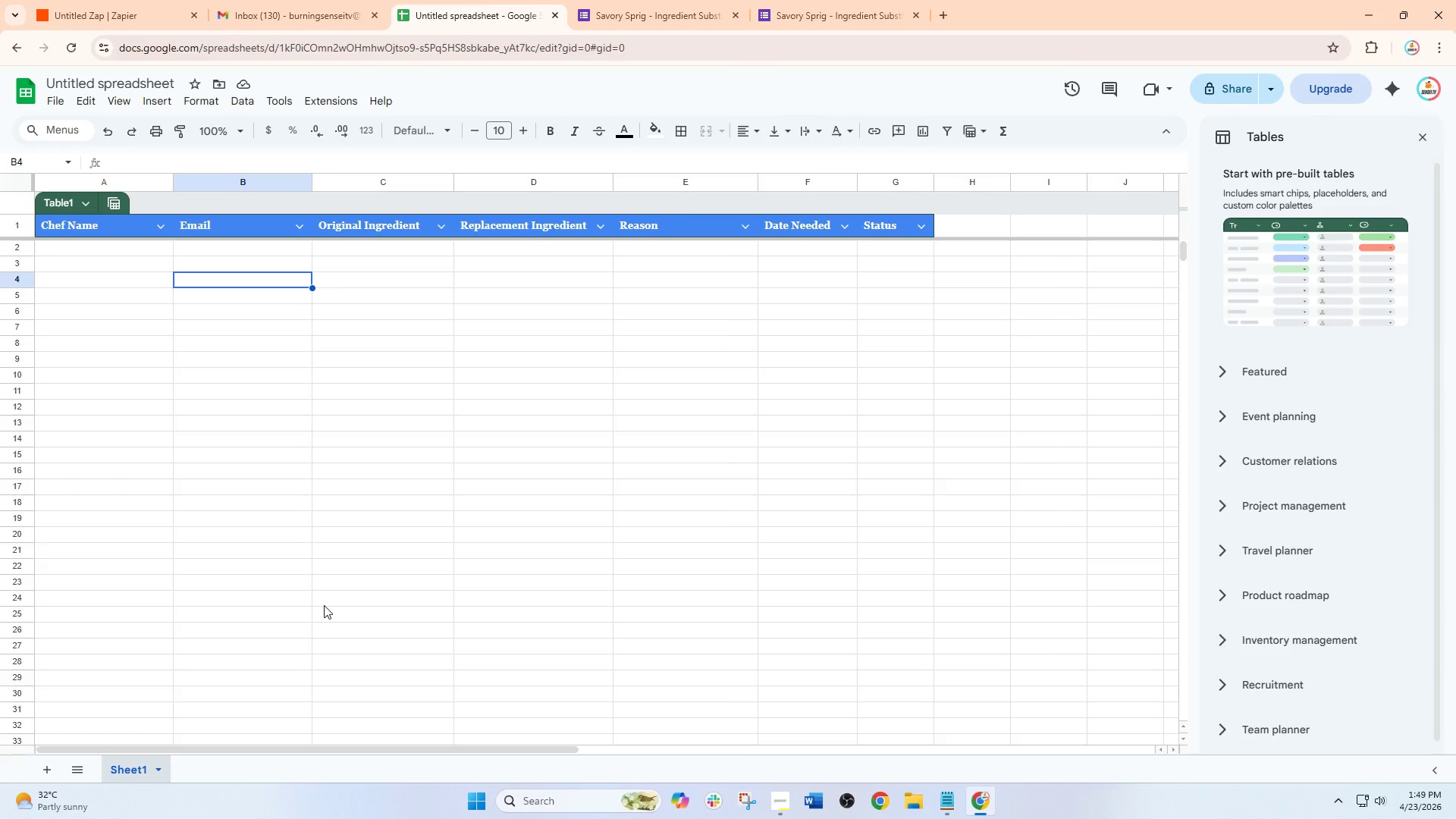 
double_click([466, 0])
 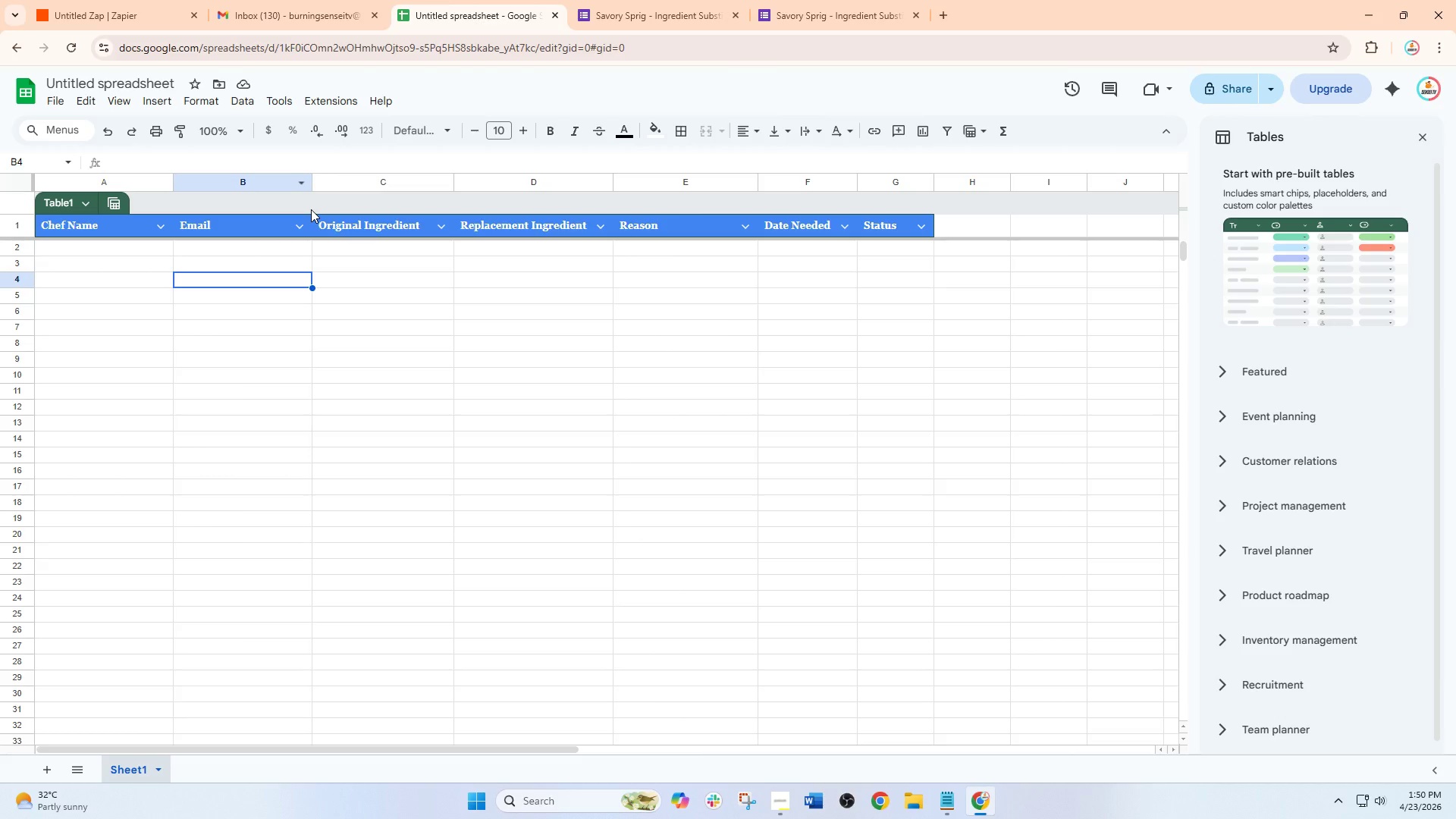 
wait(23.23)
 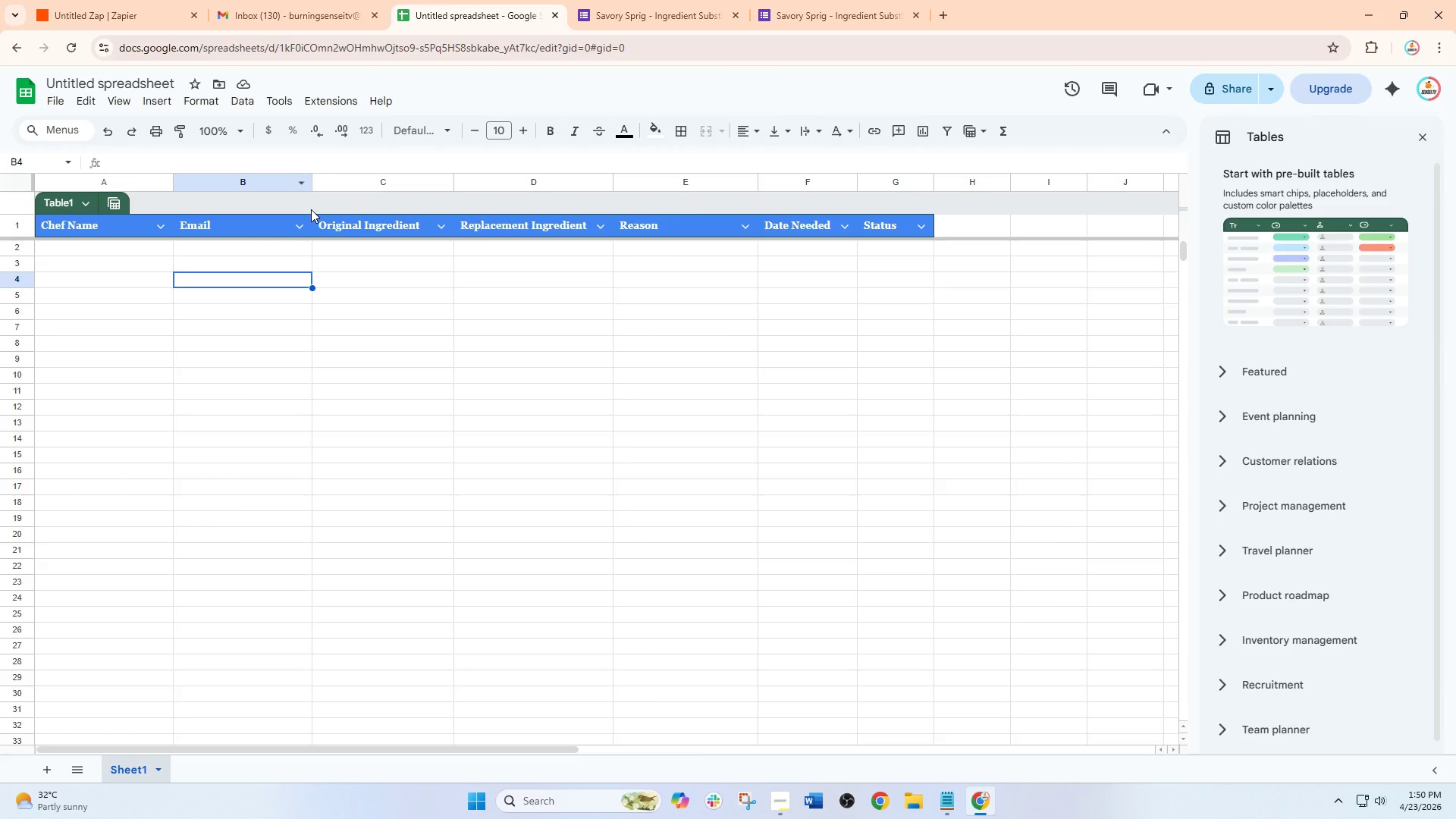 
left_click([116, 86])
 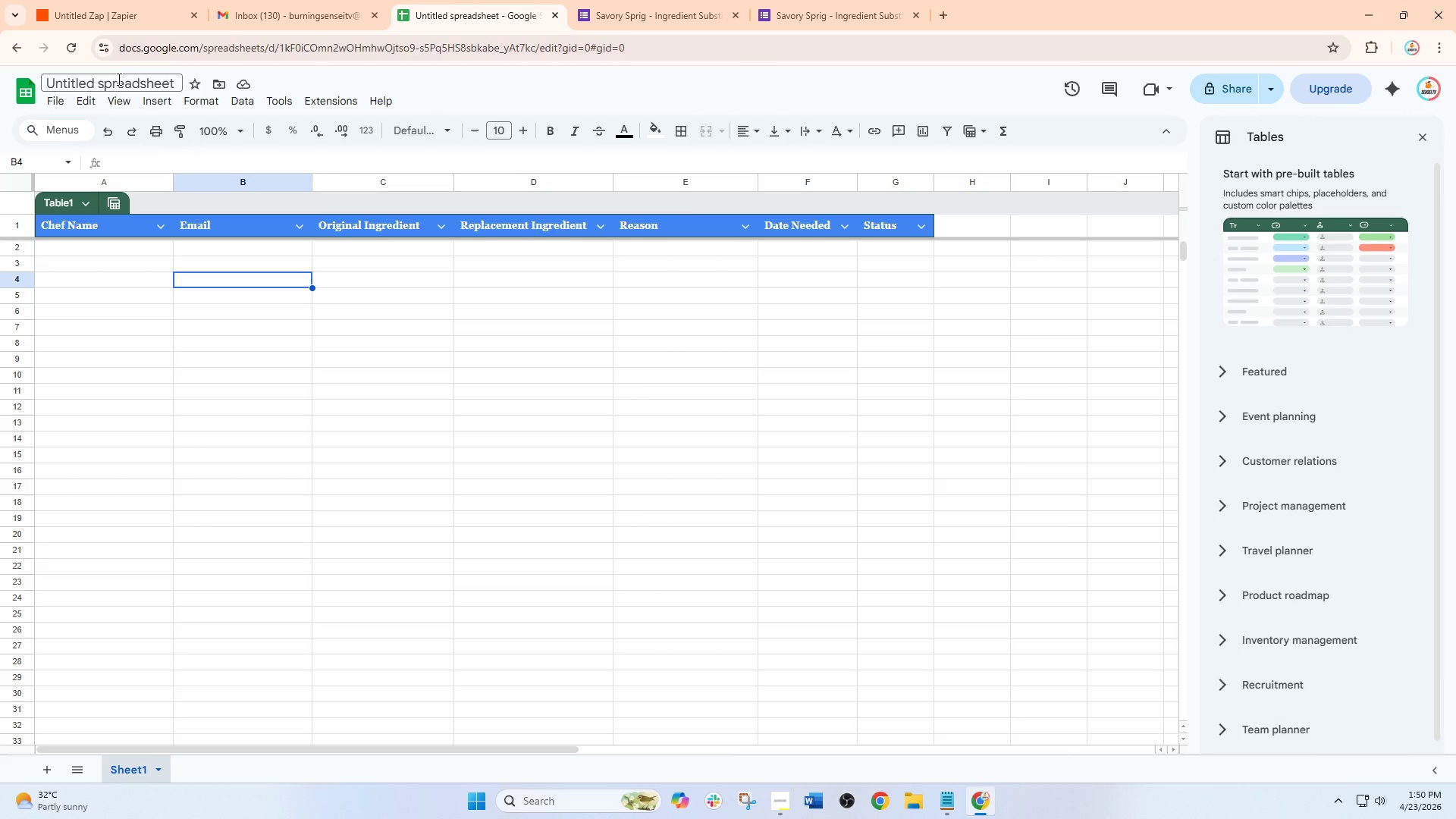 
left_click([118, 79])
 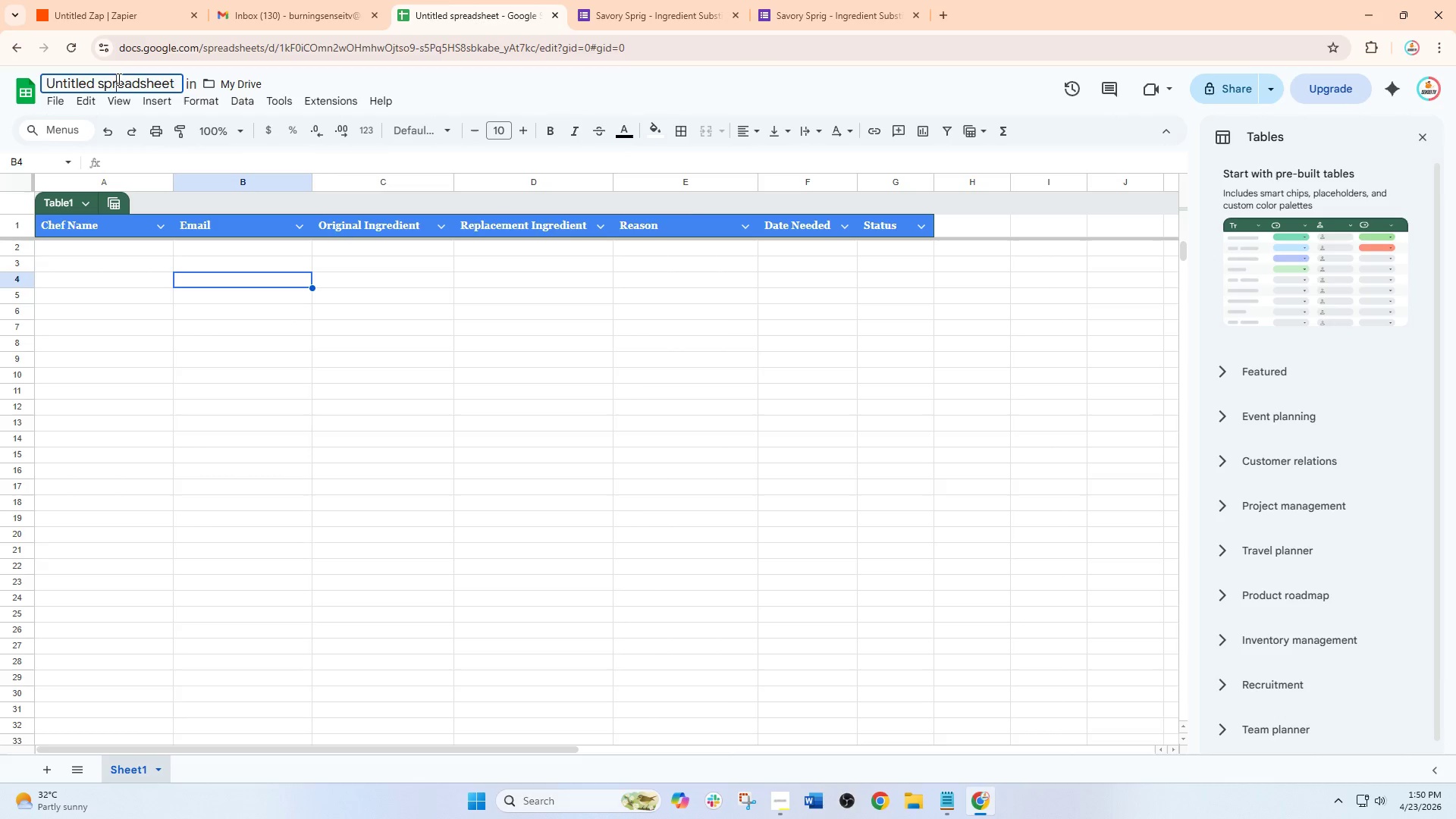 
key(Control+A)
 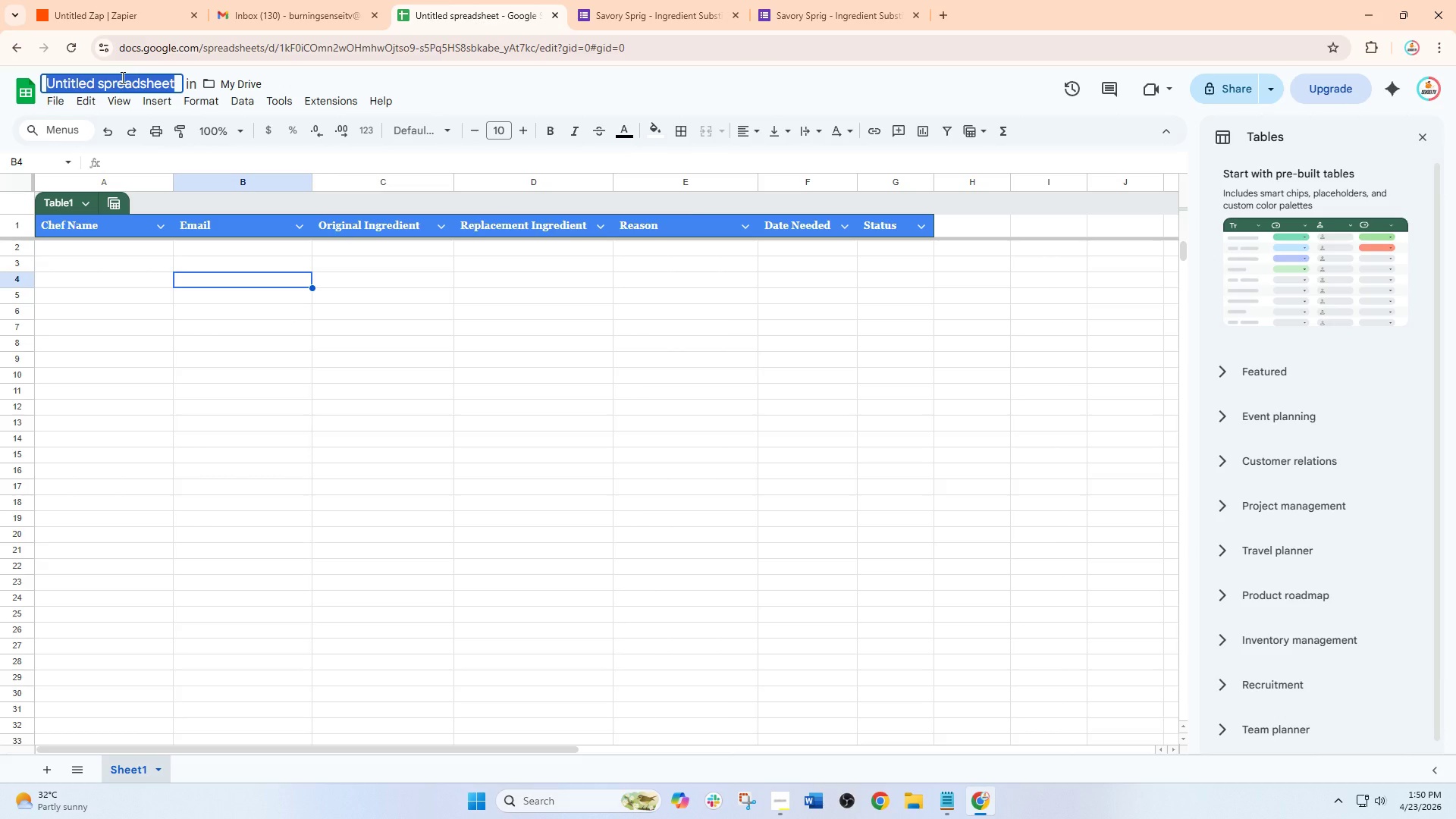 
type(Master Production Log)
 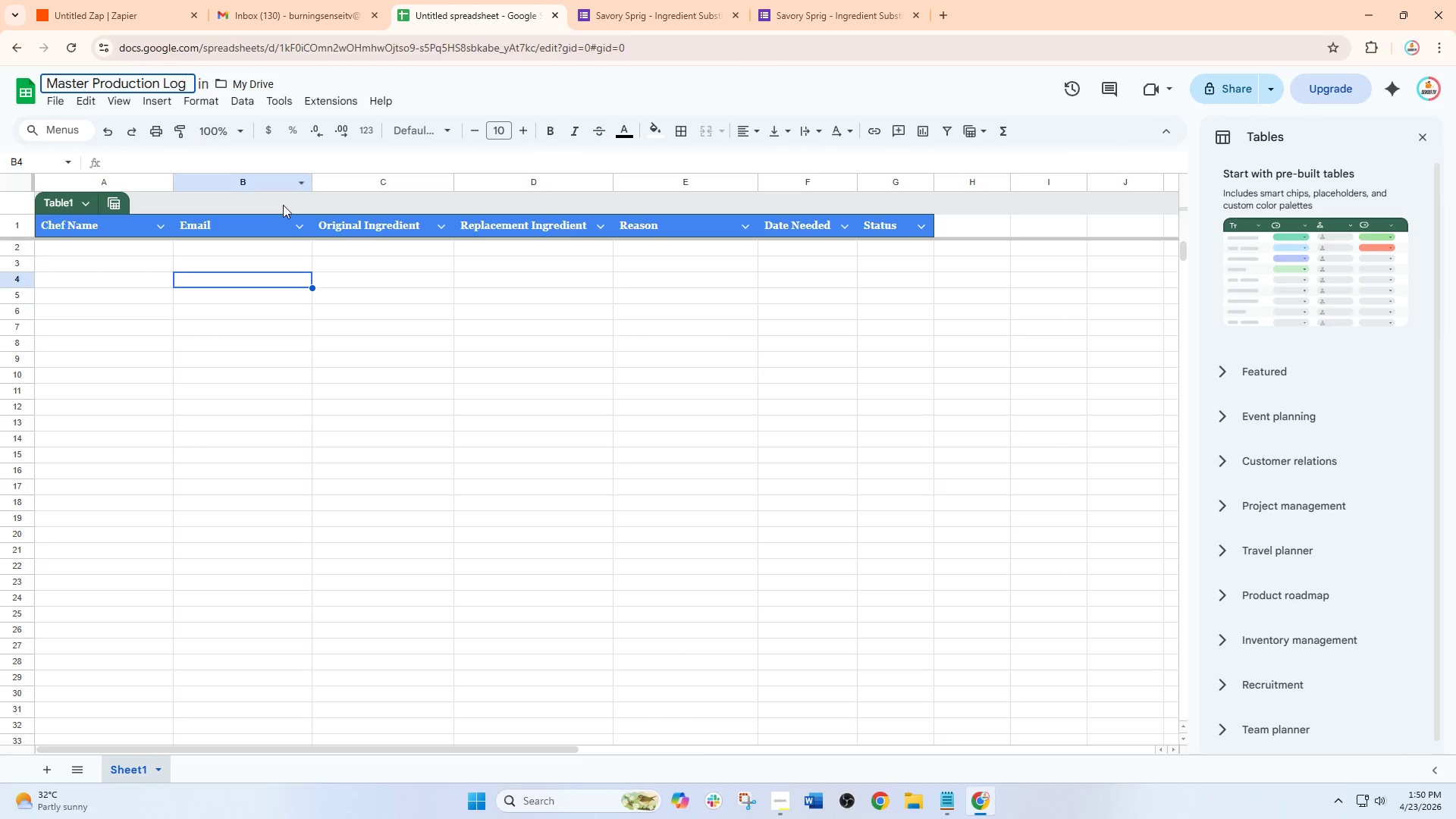 
left_click([441, 276])
 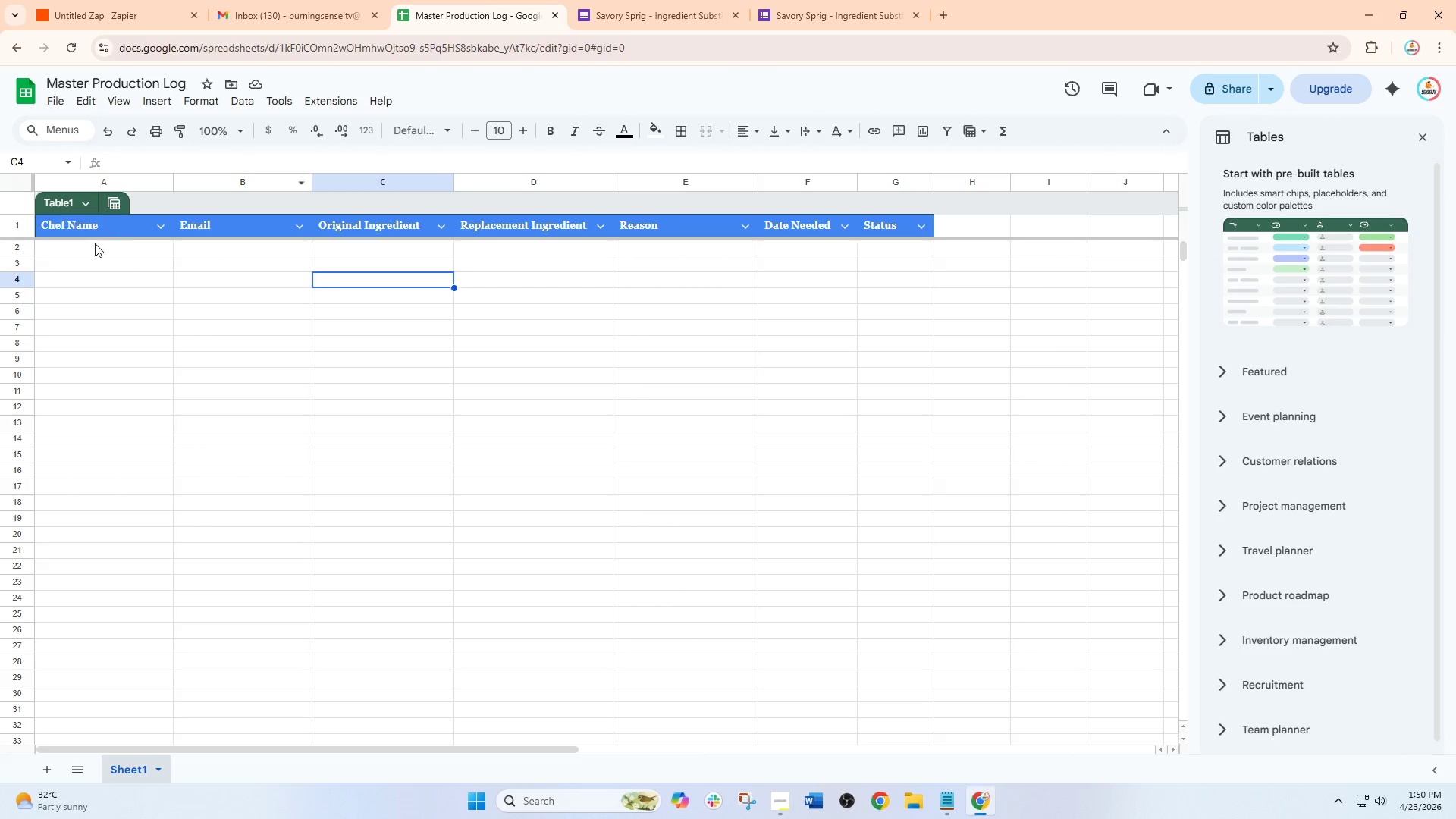 
left_click([102, 0])
 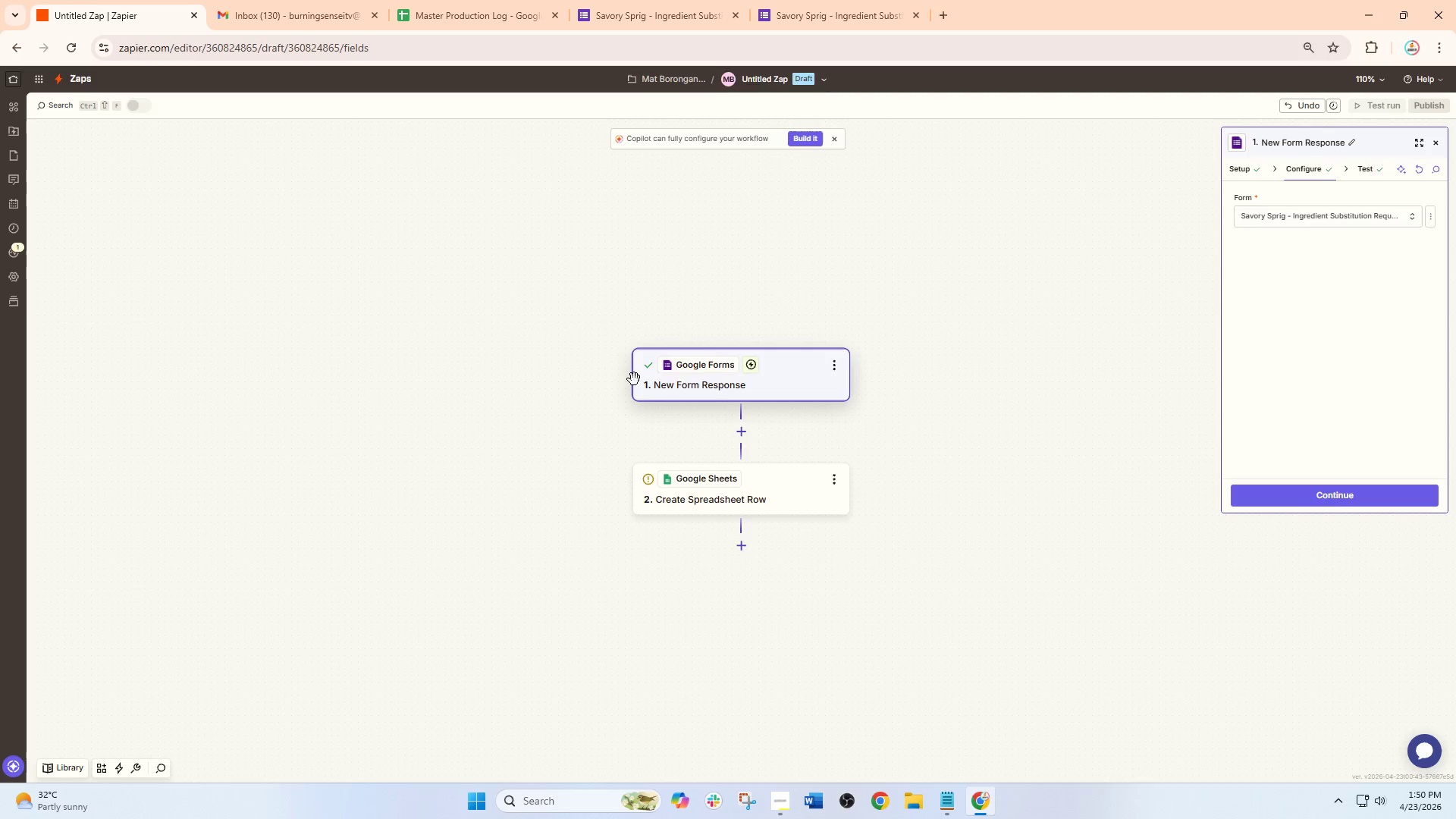 
left_click([749, 381])
 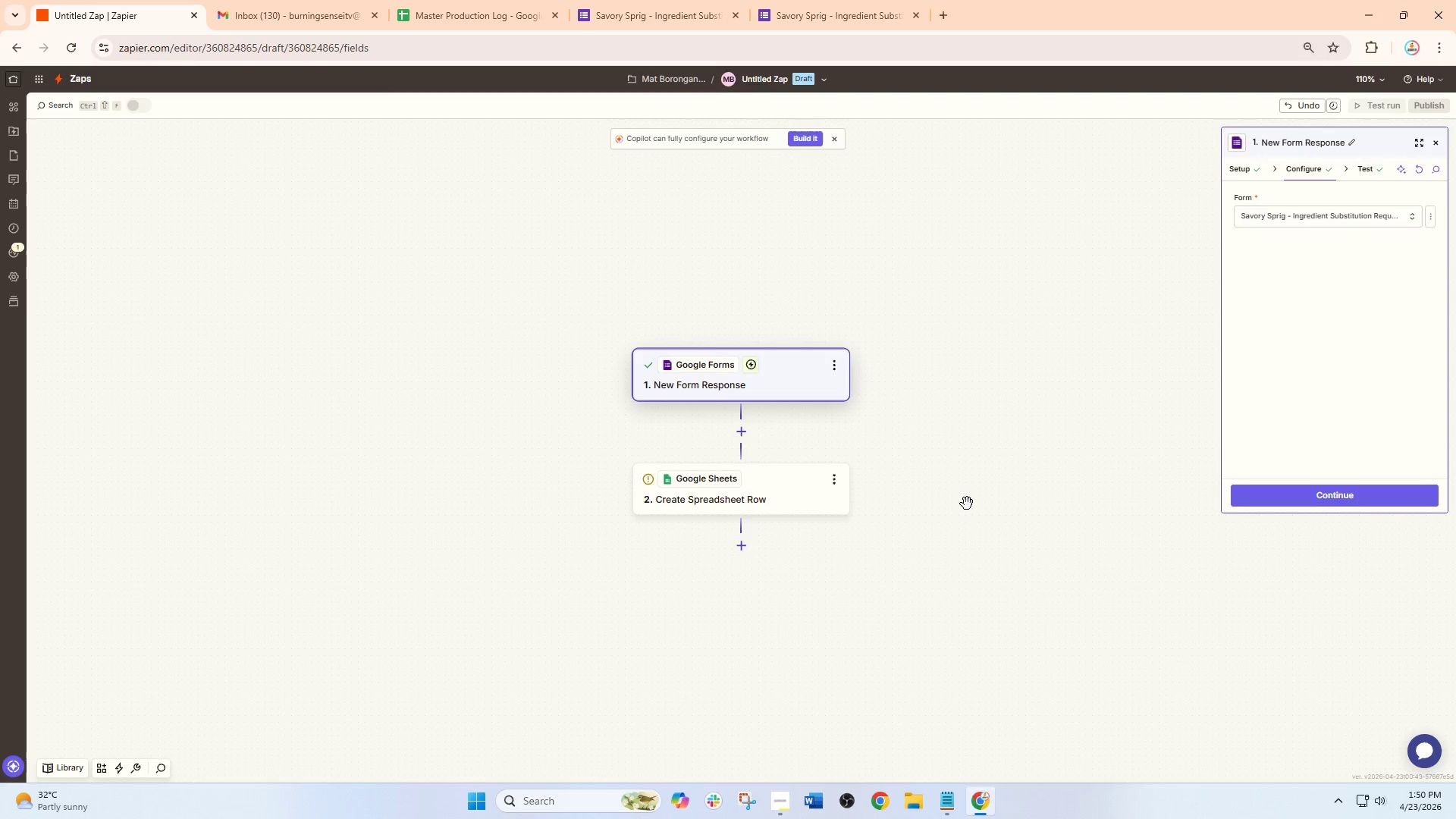 
left_click([794, 500])
 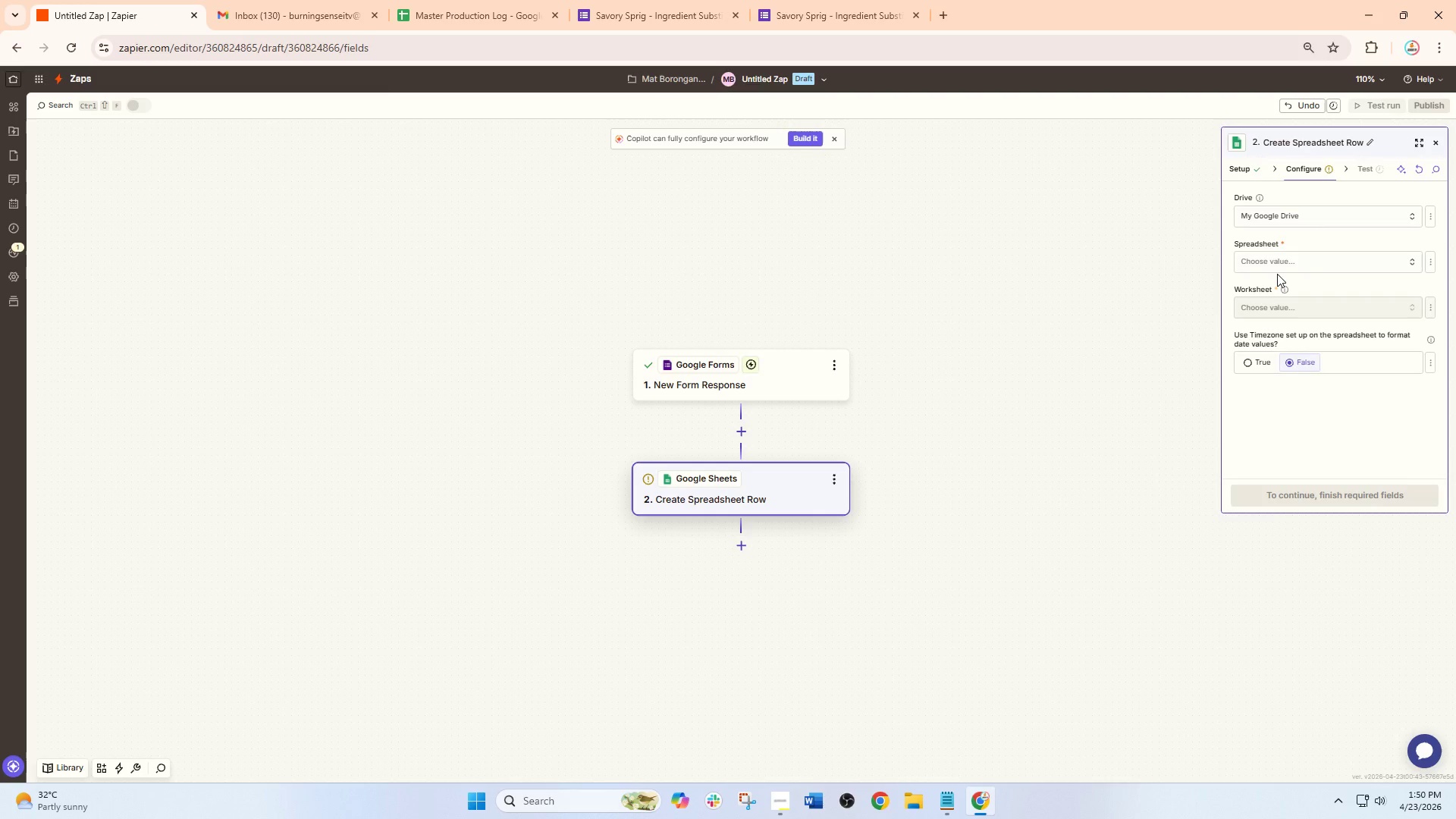 
double_click([1277, 266])
 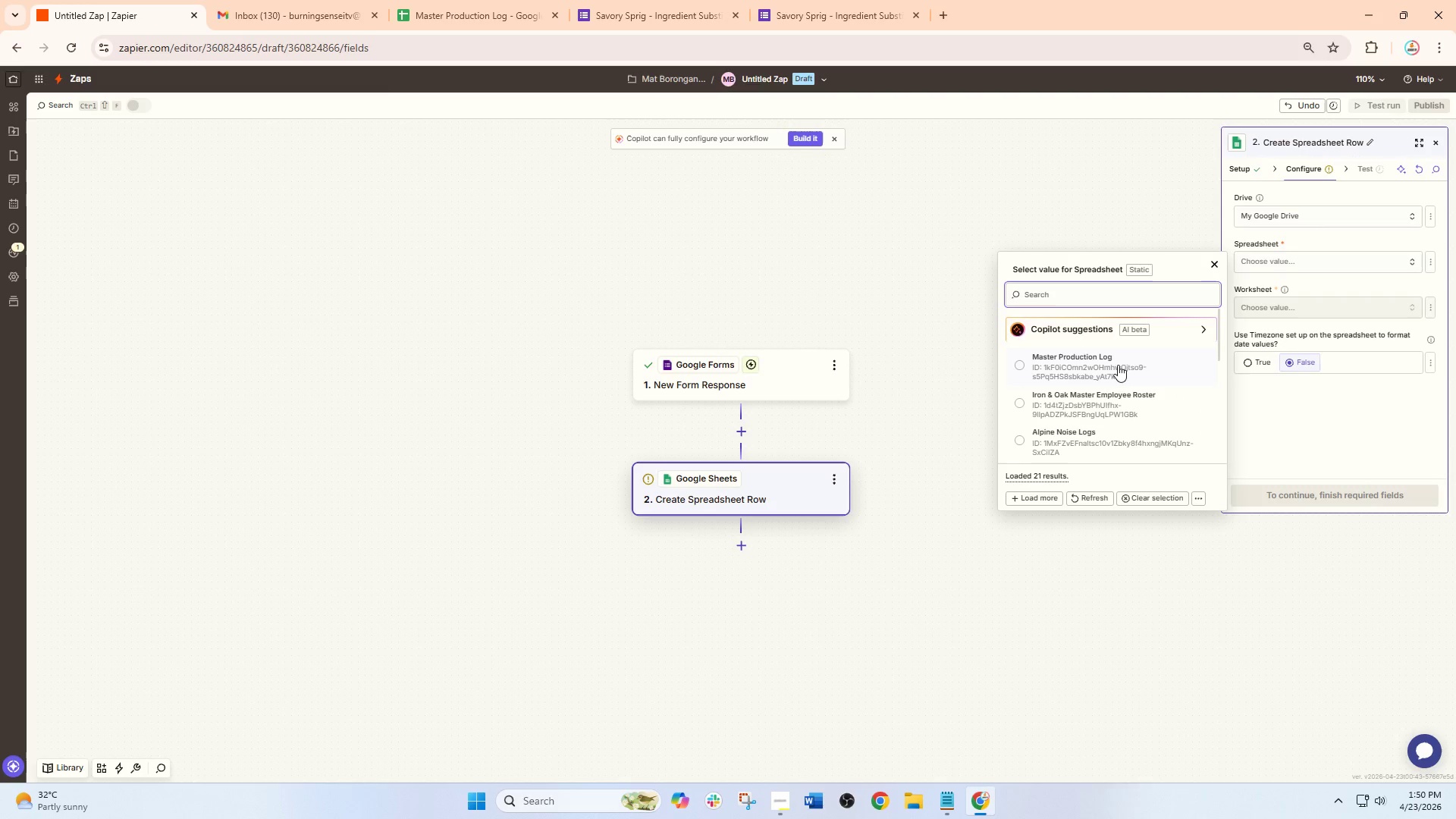 
left_click([1116, 365])
 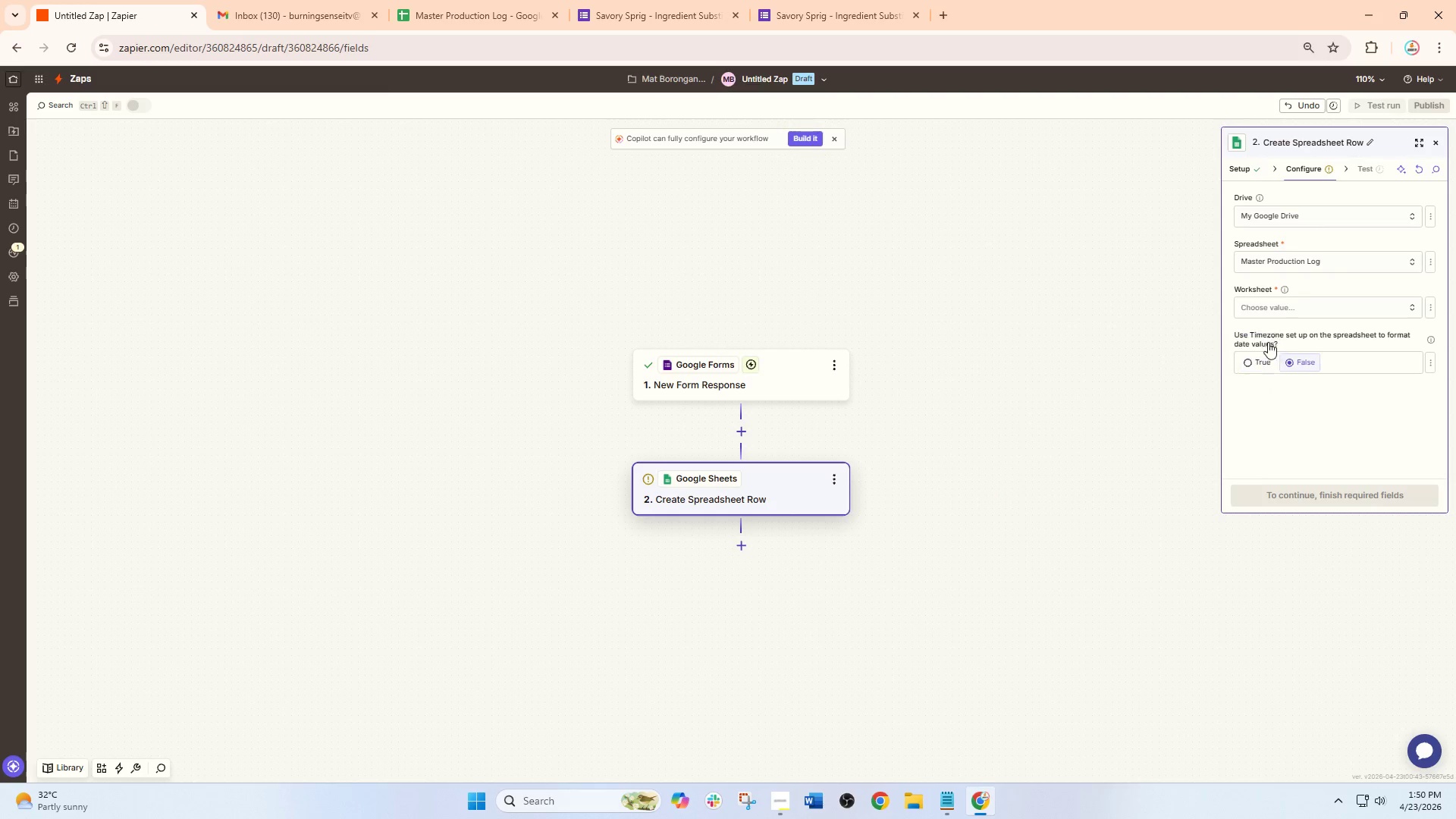 
left_click([1282, 307])
 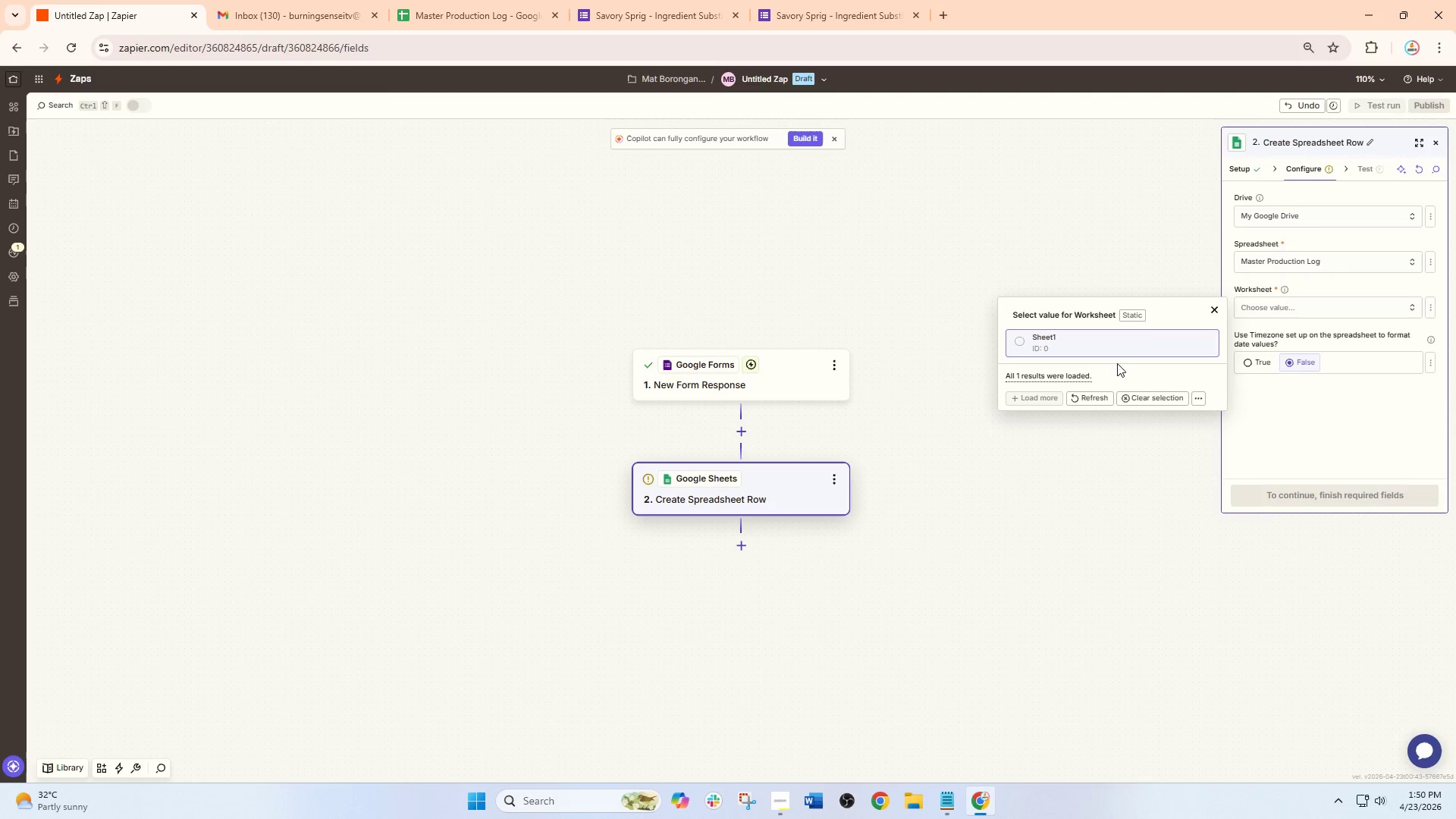 
left_click([1079, 344])
 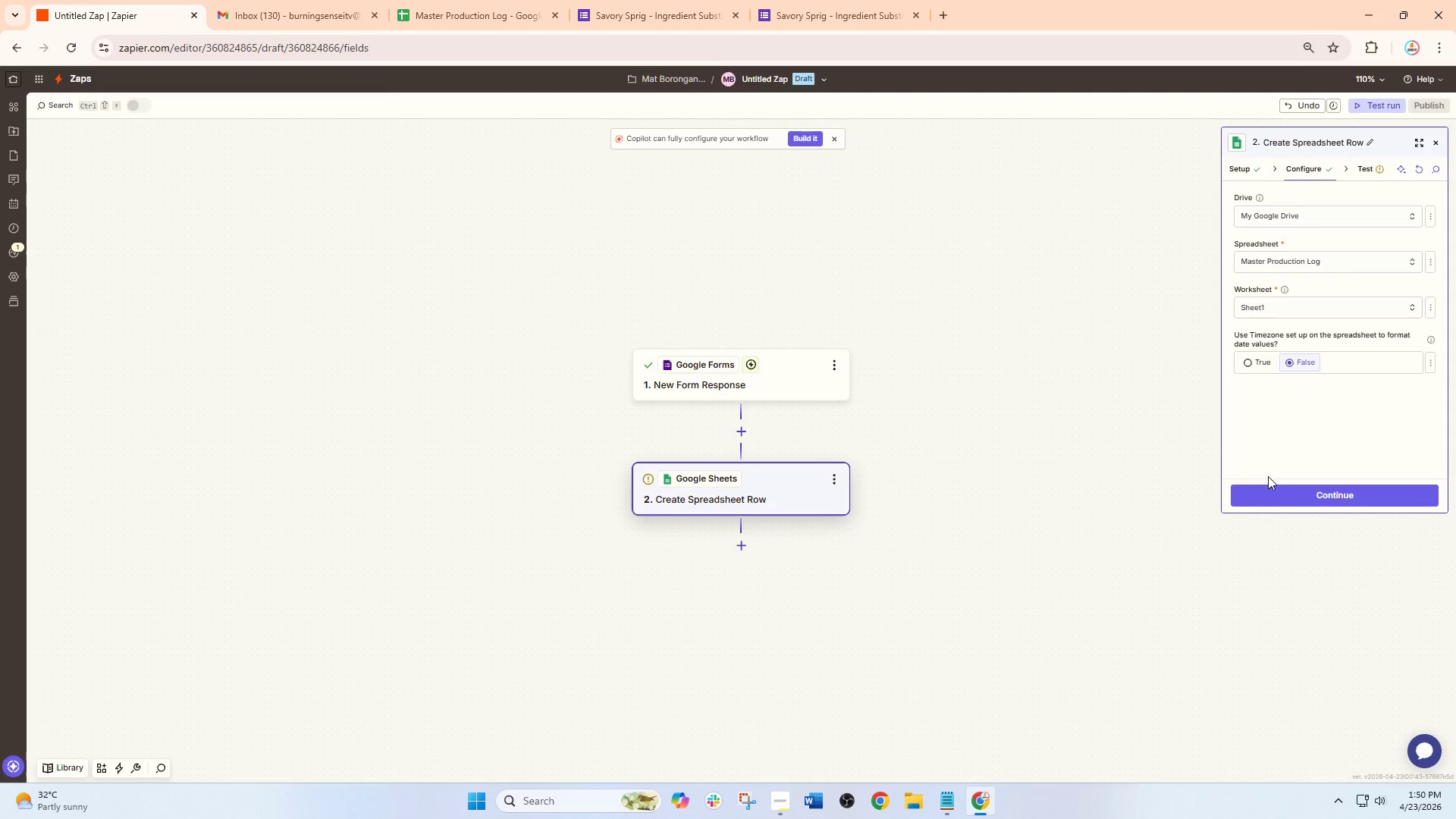 
left_click([1285, 499])
 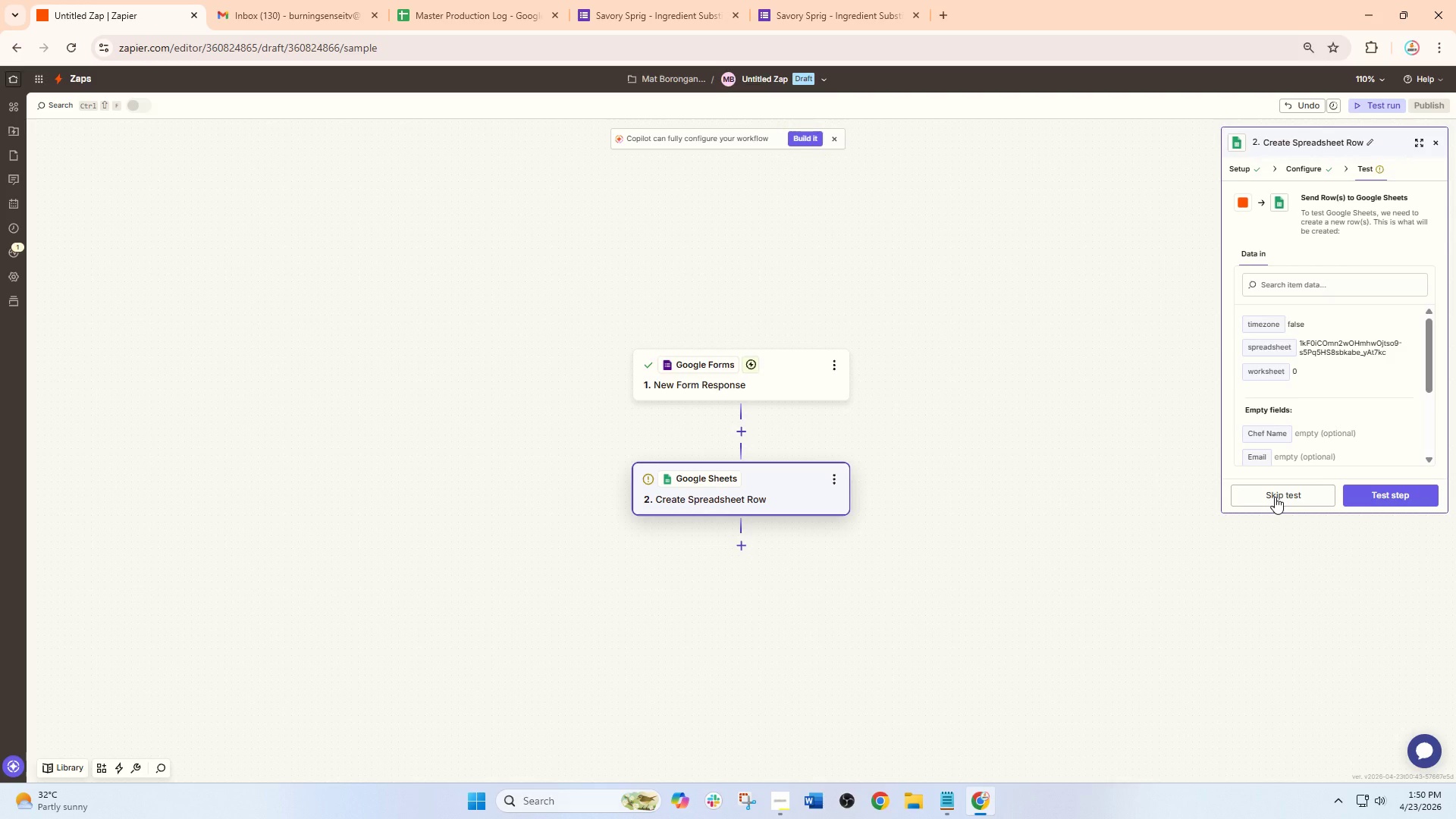 
wait(10.47)
 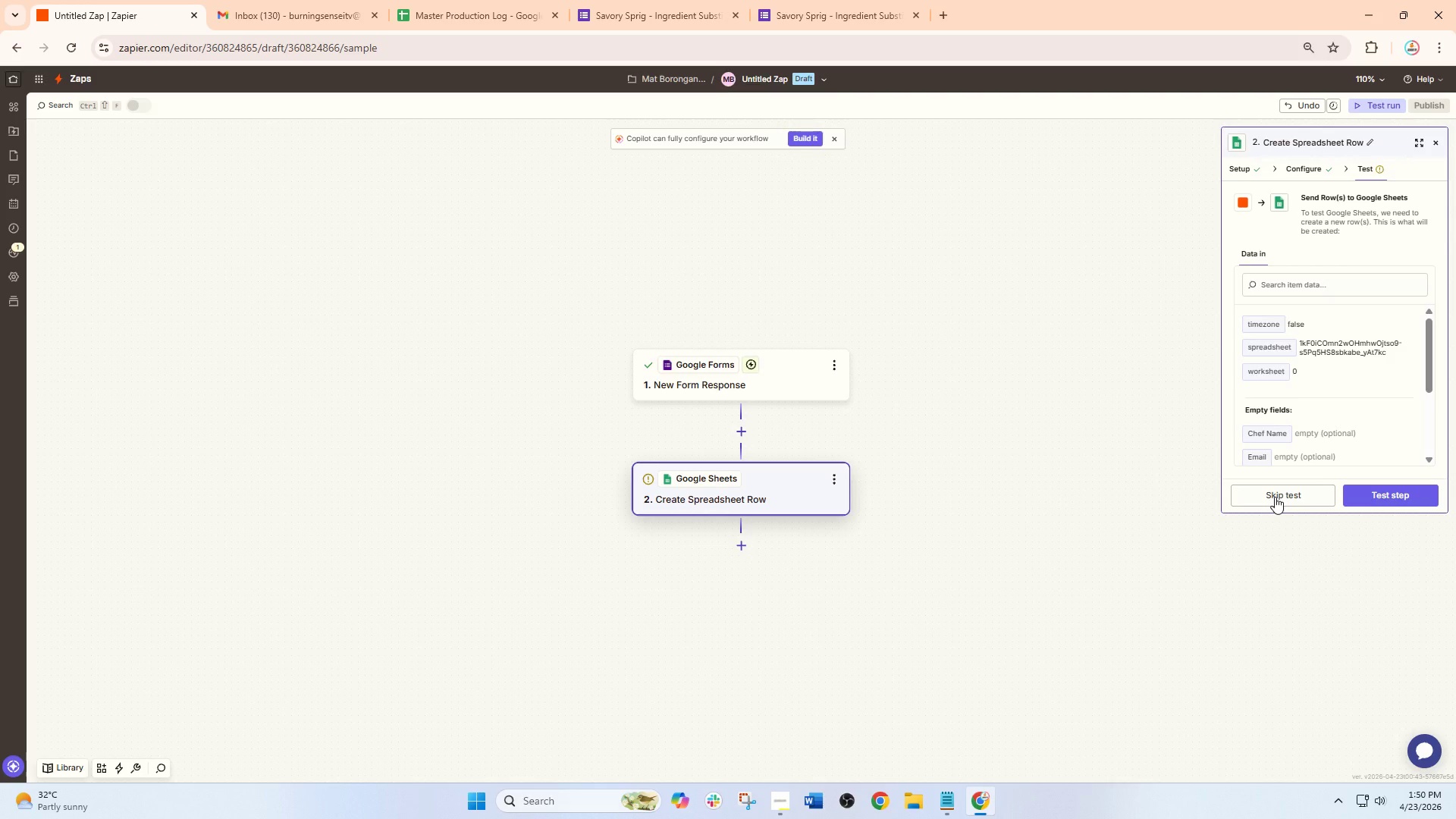 
left_click([475, 0])
 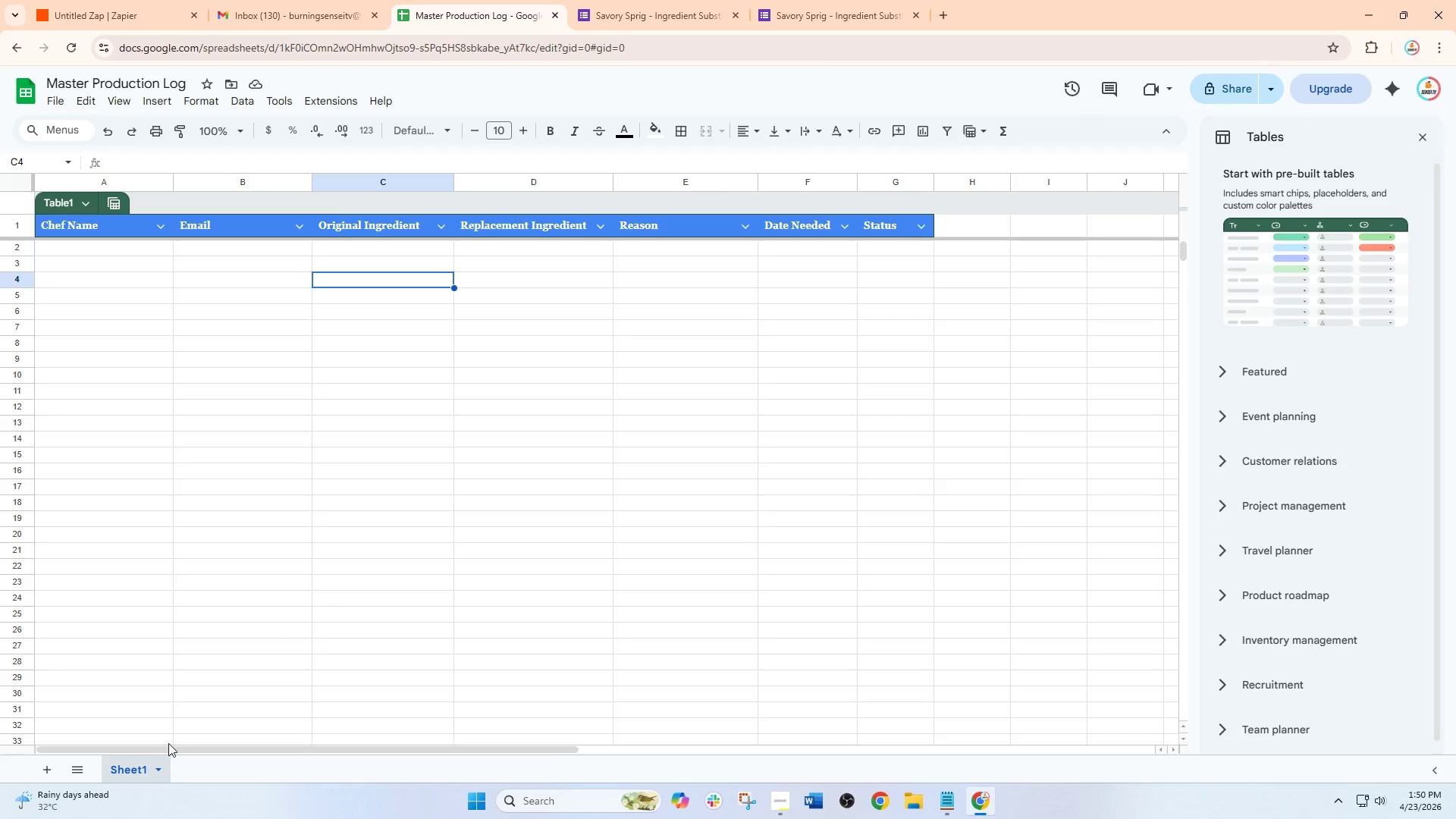 
left_click([162, 766])
 